 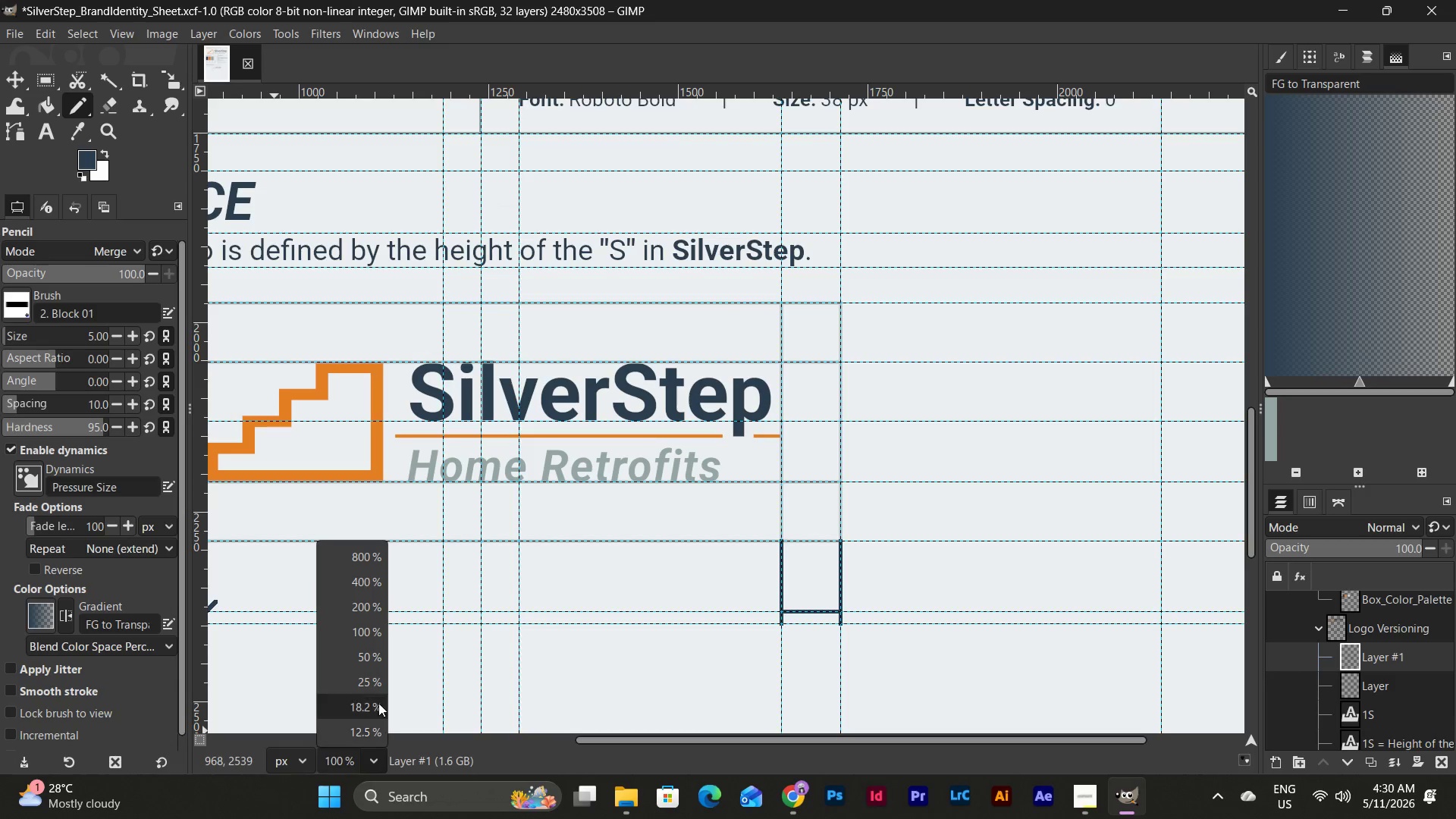 
left_click([382, 579])
 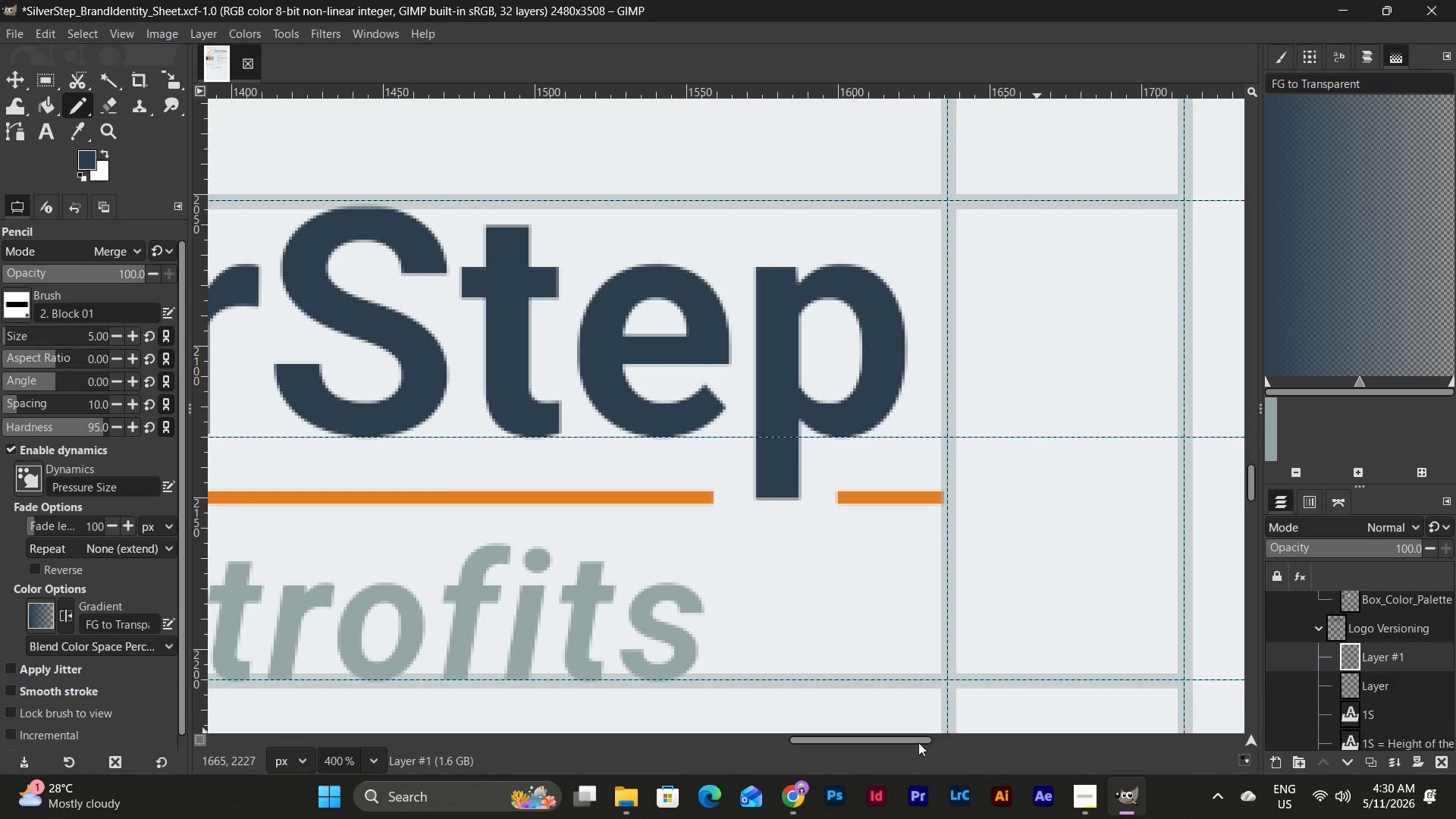 
left_click_drag(start_coordinate=[906, 740], to_coordinate=[973, 742])
 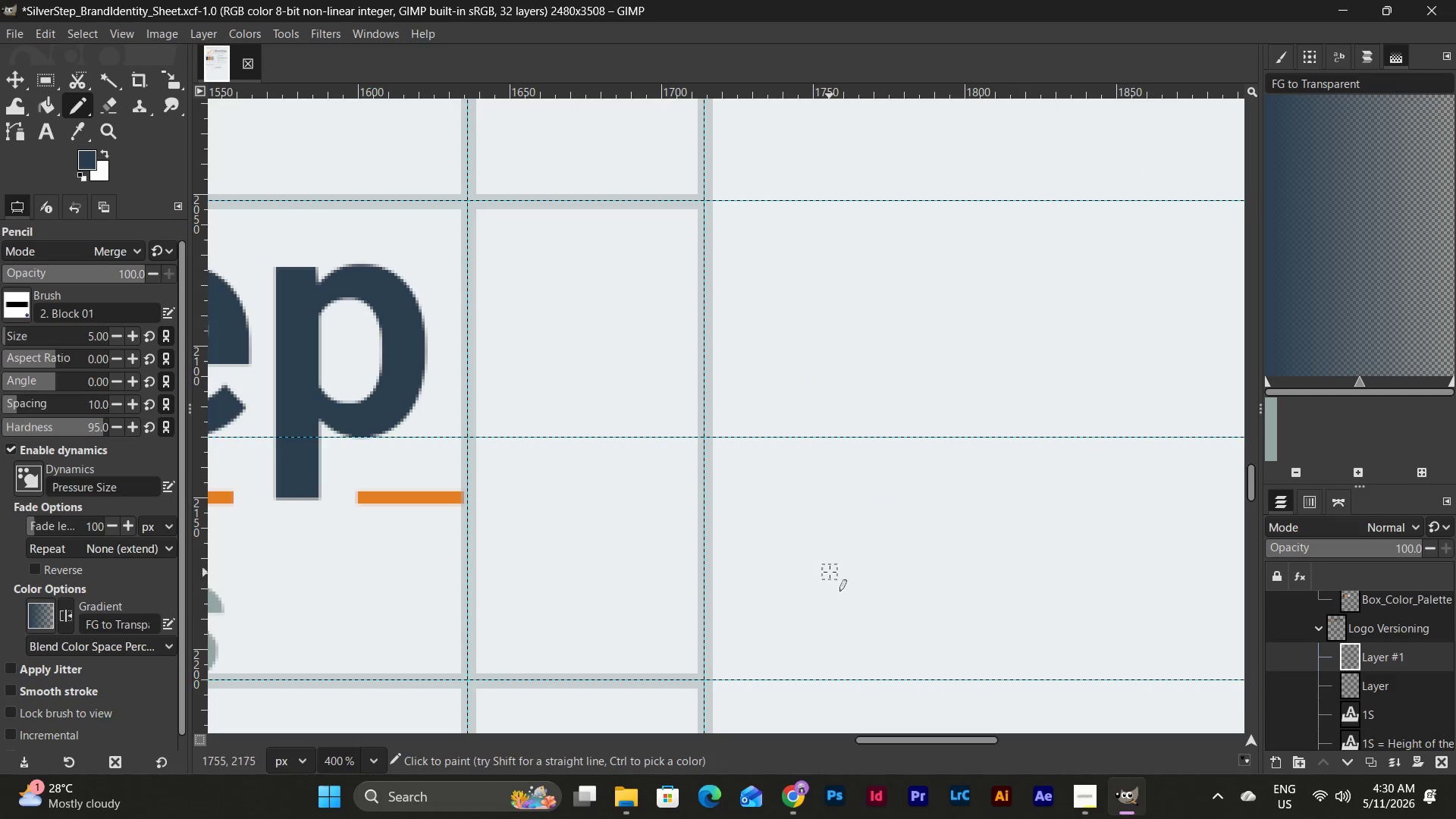 
scroll: coordinate [924, 715], scroll_direction: down, amount: 9.0
 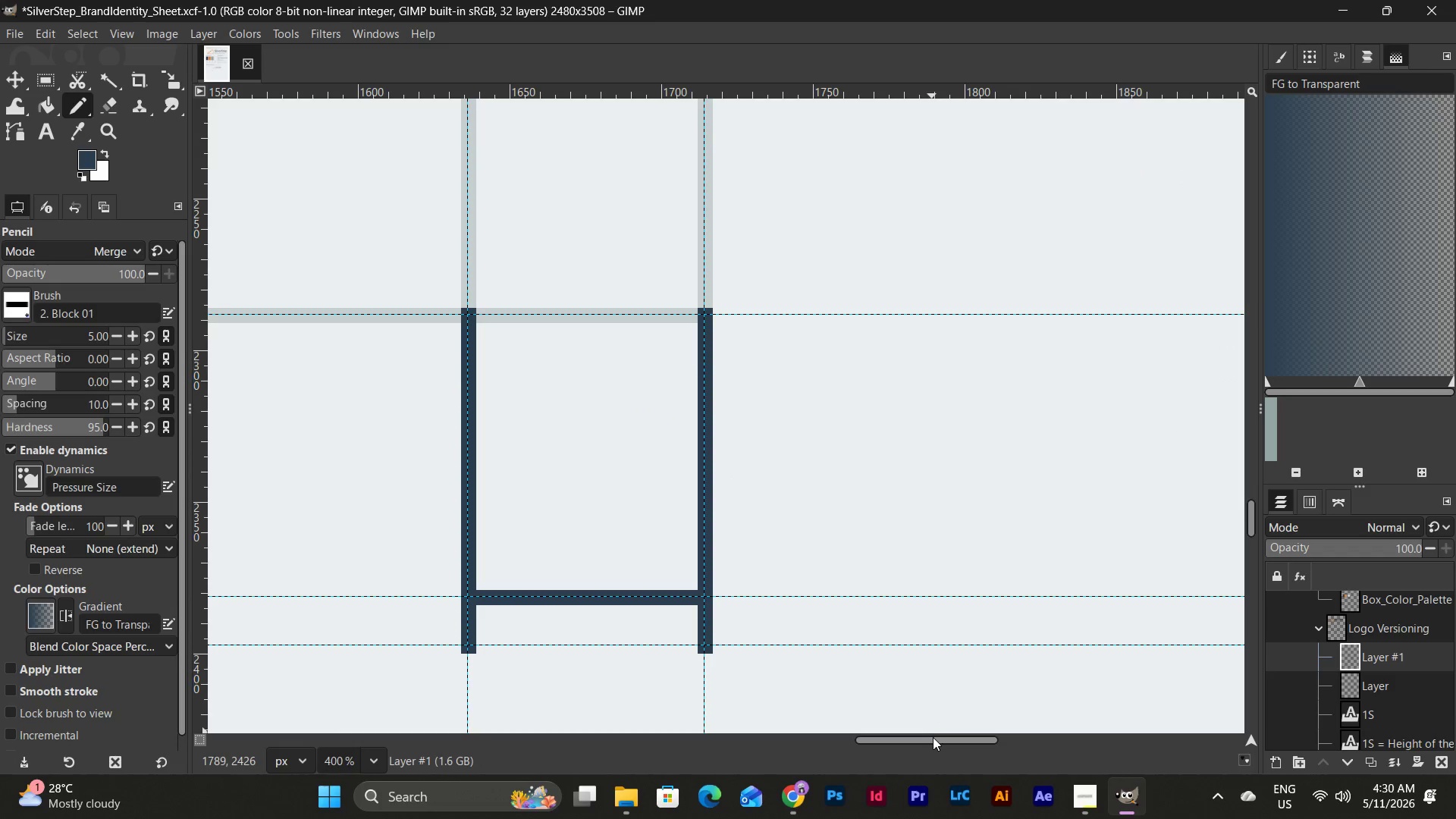 
left_click_drag(start_coordinate=[933, 738], to_coordinate=[900, 739])
 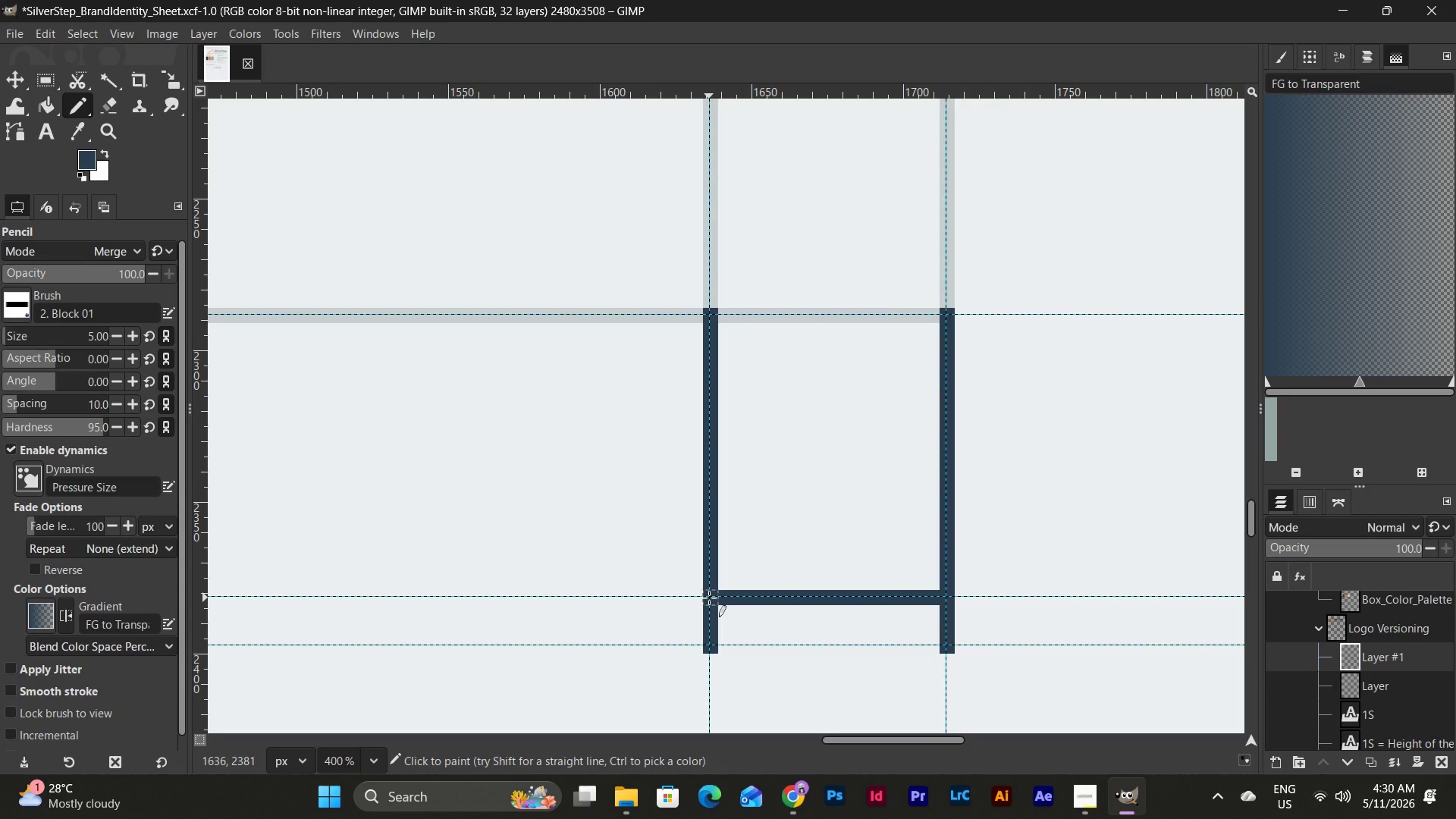 
left_click([709, 598])
 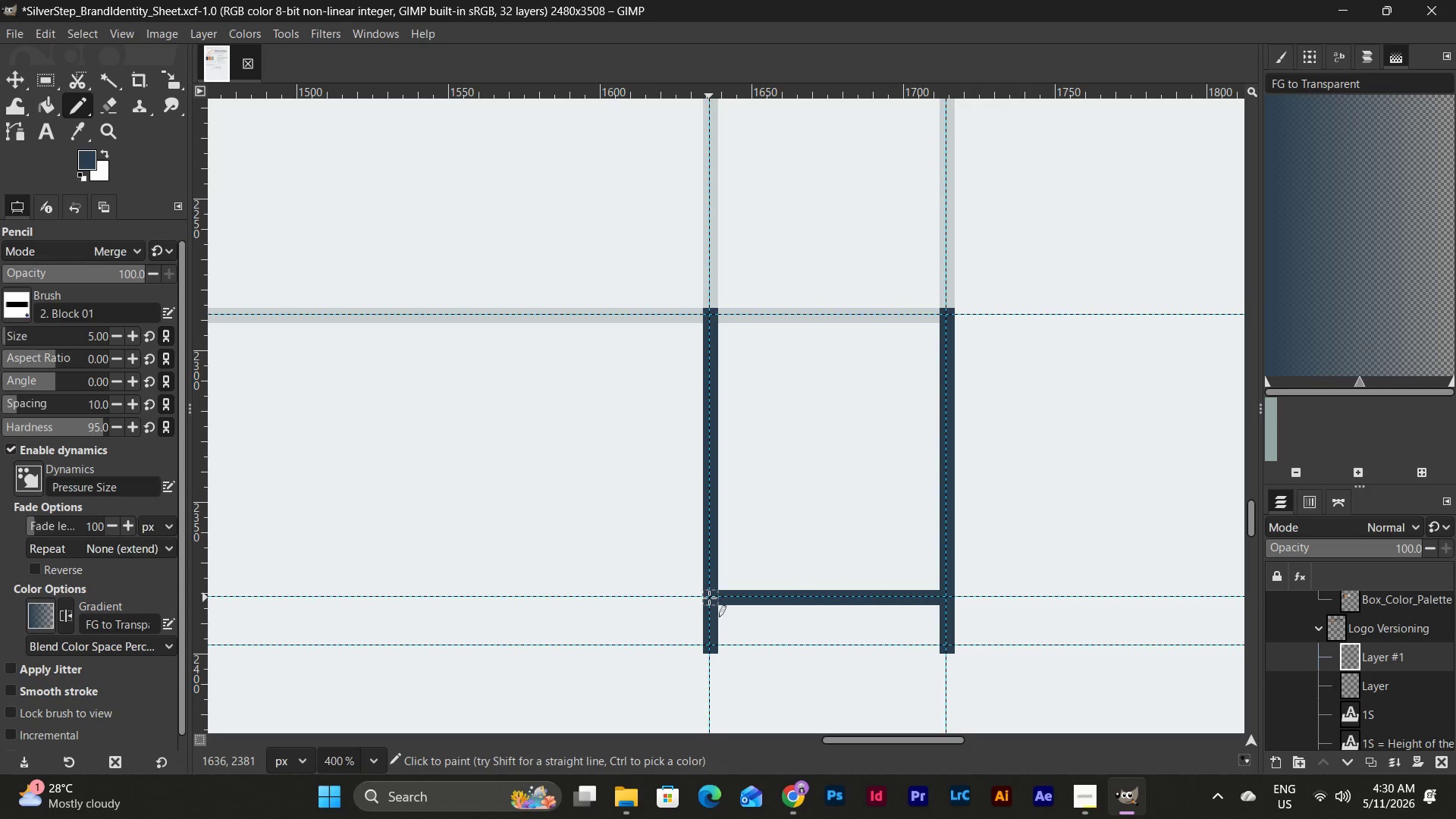 
hold_key(key=ShiftLeft, duration=4.61)
hold_key(key=ControlLeft, duration=3.94)
left_click([747, 565])
 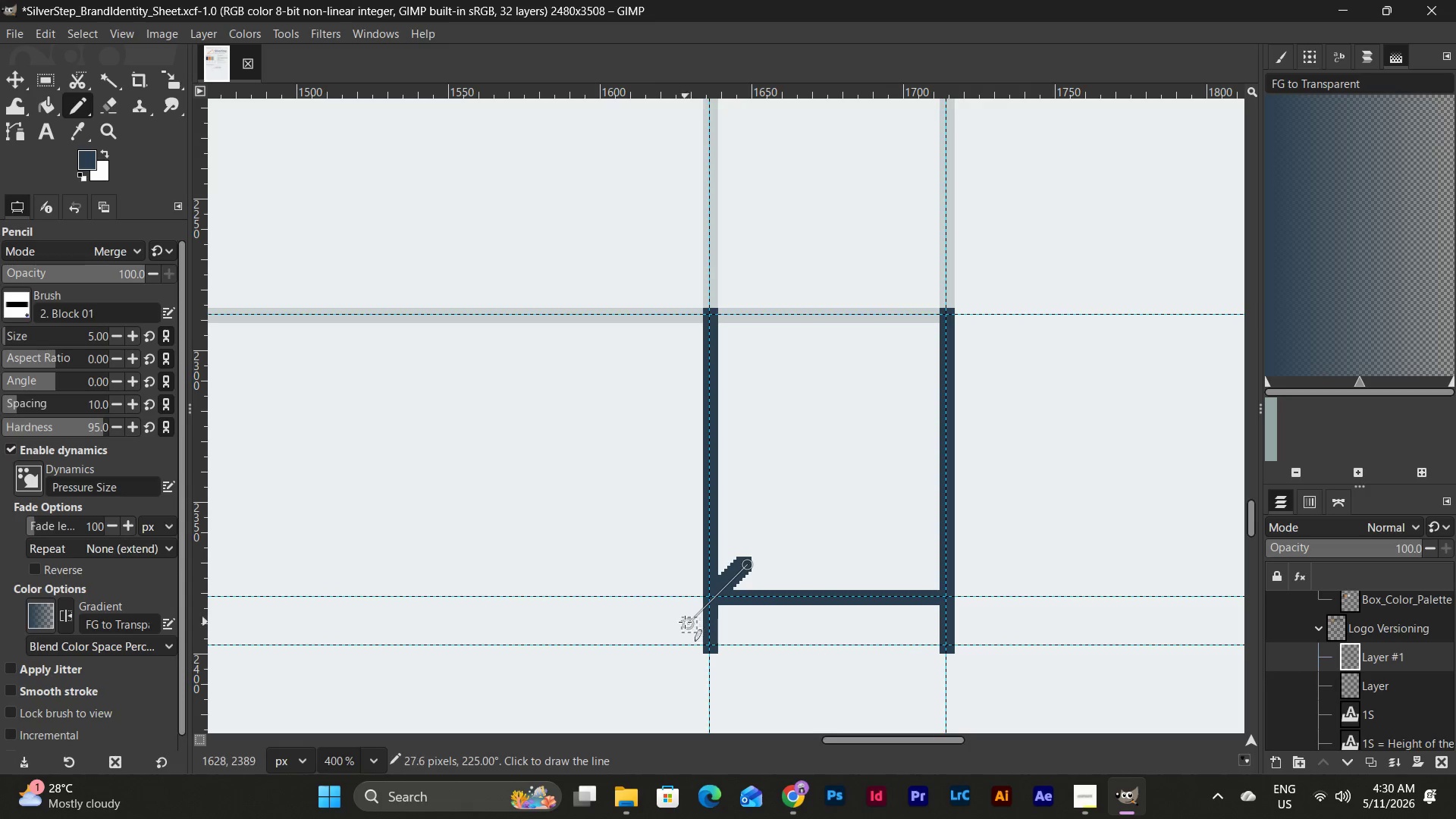 
left_click([681, 624])
 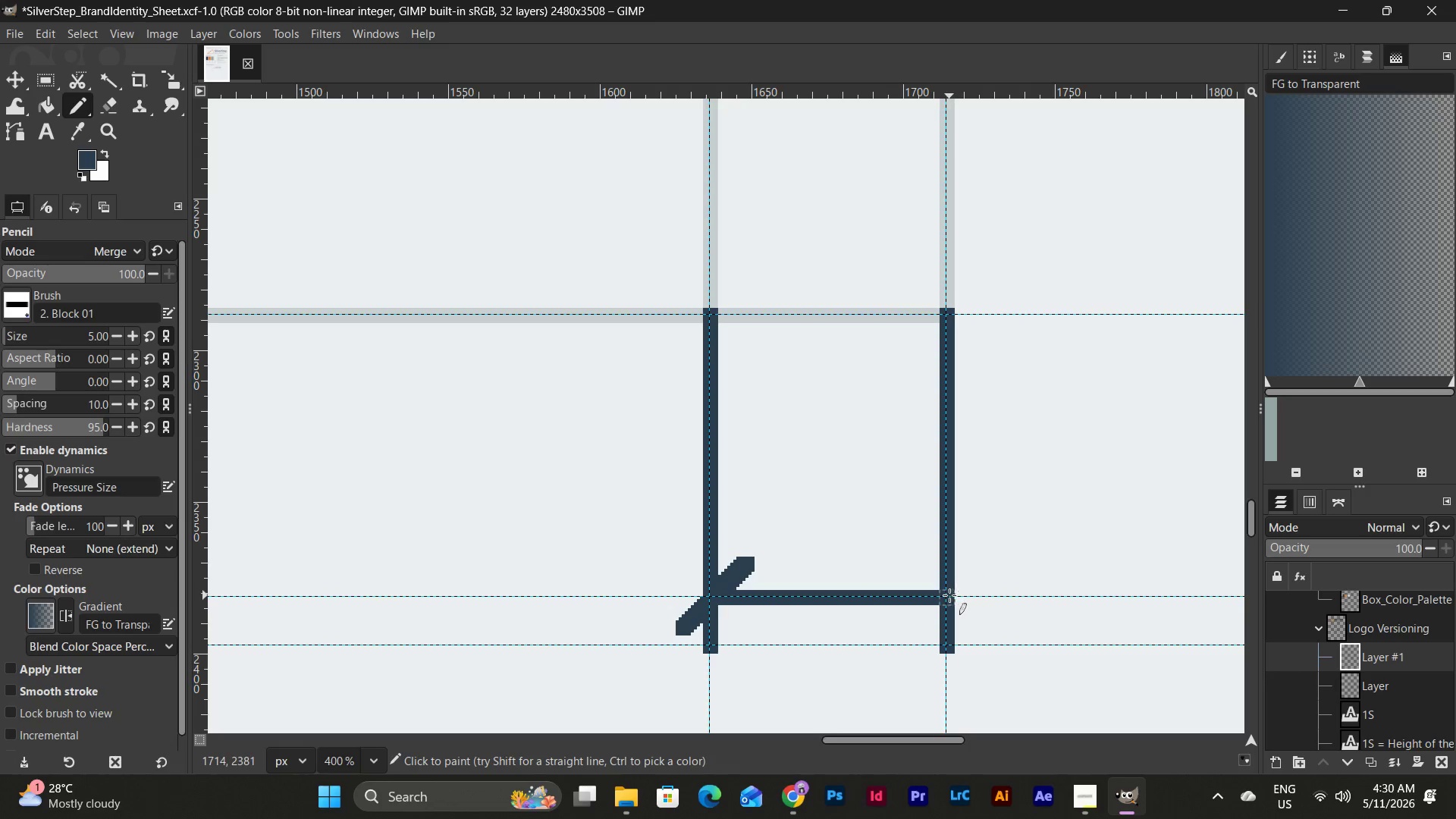 
left_click([945, 598])
 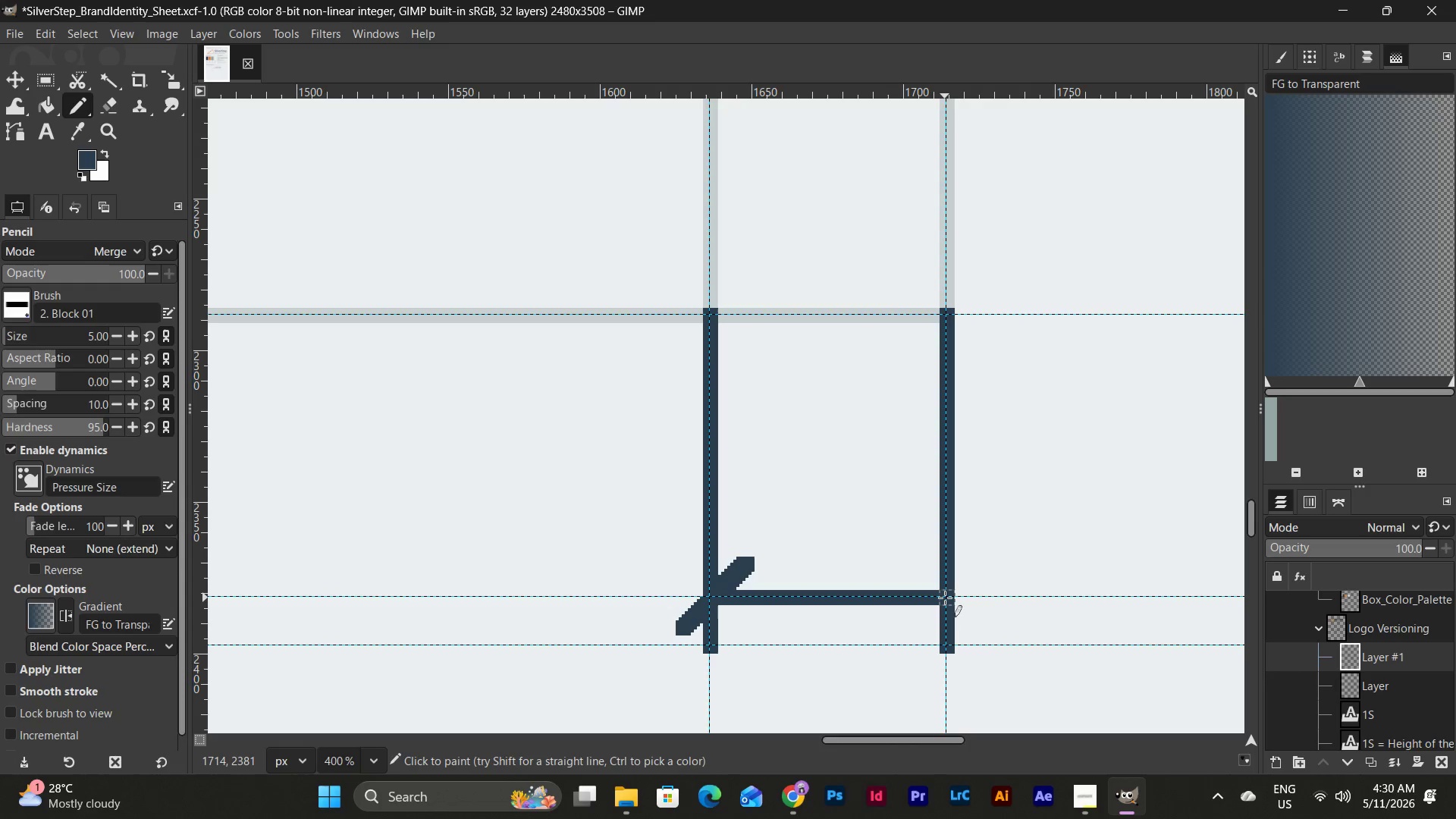 
hold_key(key=ShiftLeft, duration=3.83)
hold_key(key=ControlLeft, duration=3.36)
left_click([982, 560])
 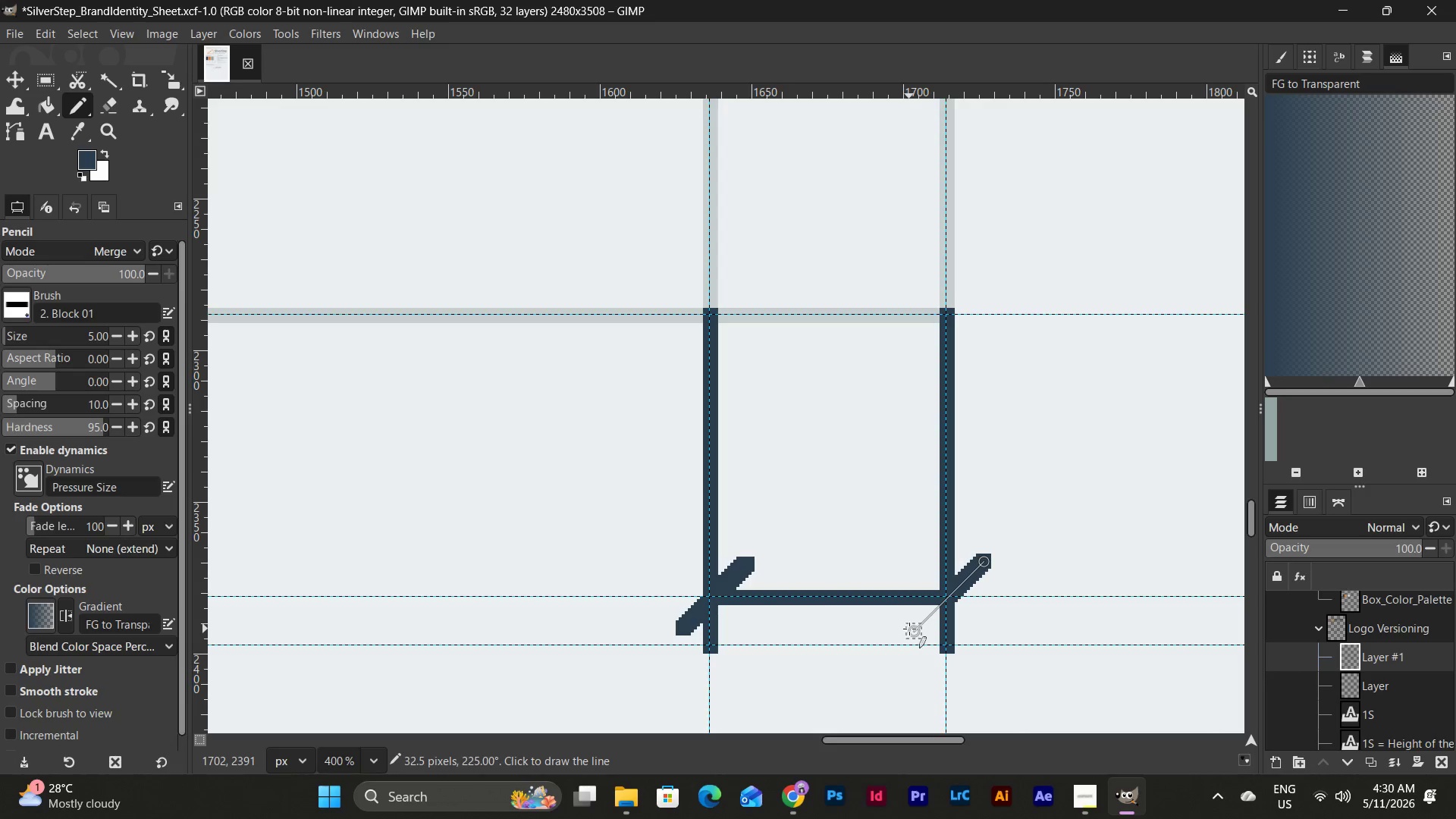 
left_click([909, 629])
 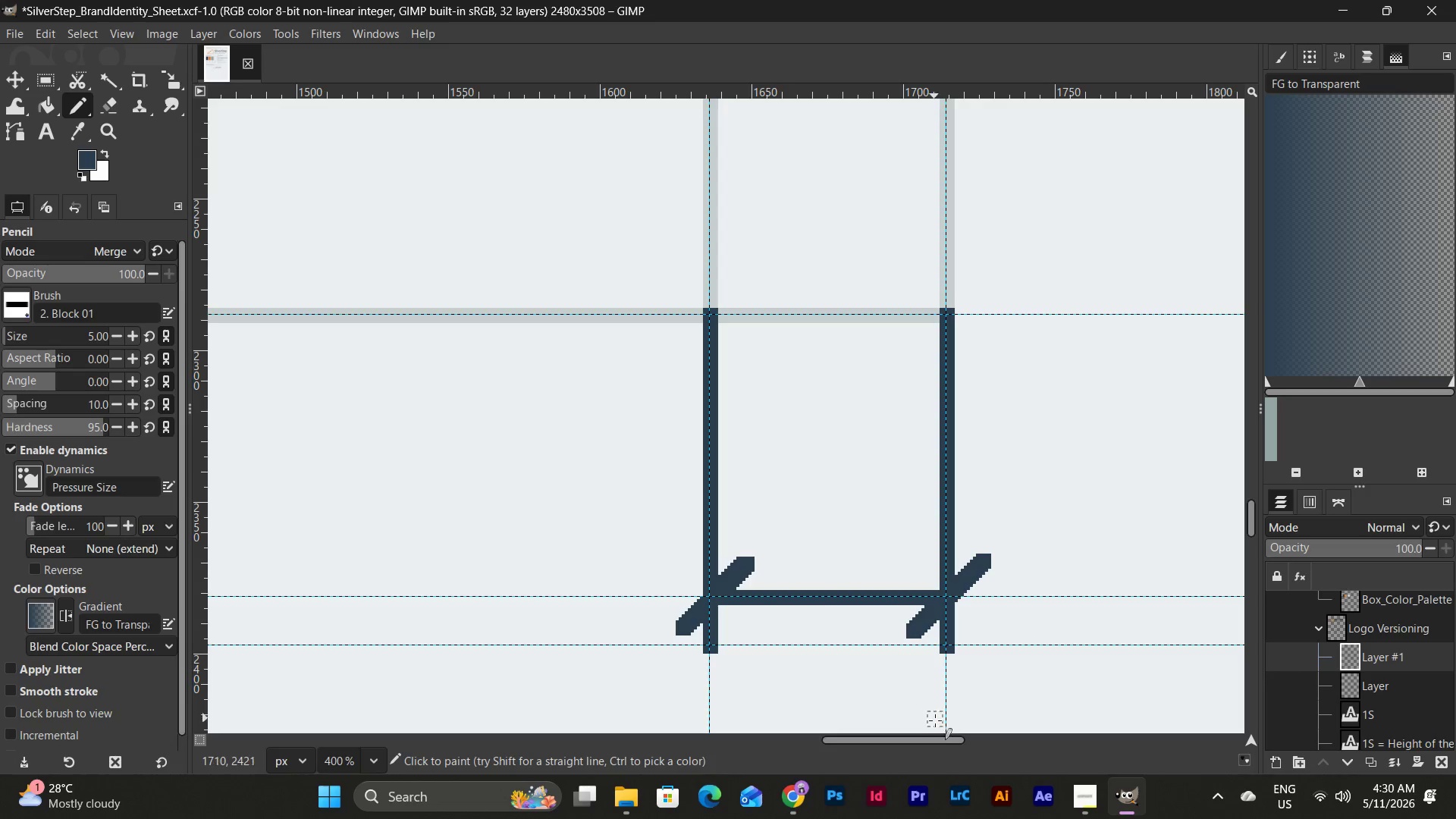 
scroll: coordinate [970, 603], scroll_direction: up, amount: 14.0
 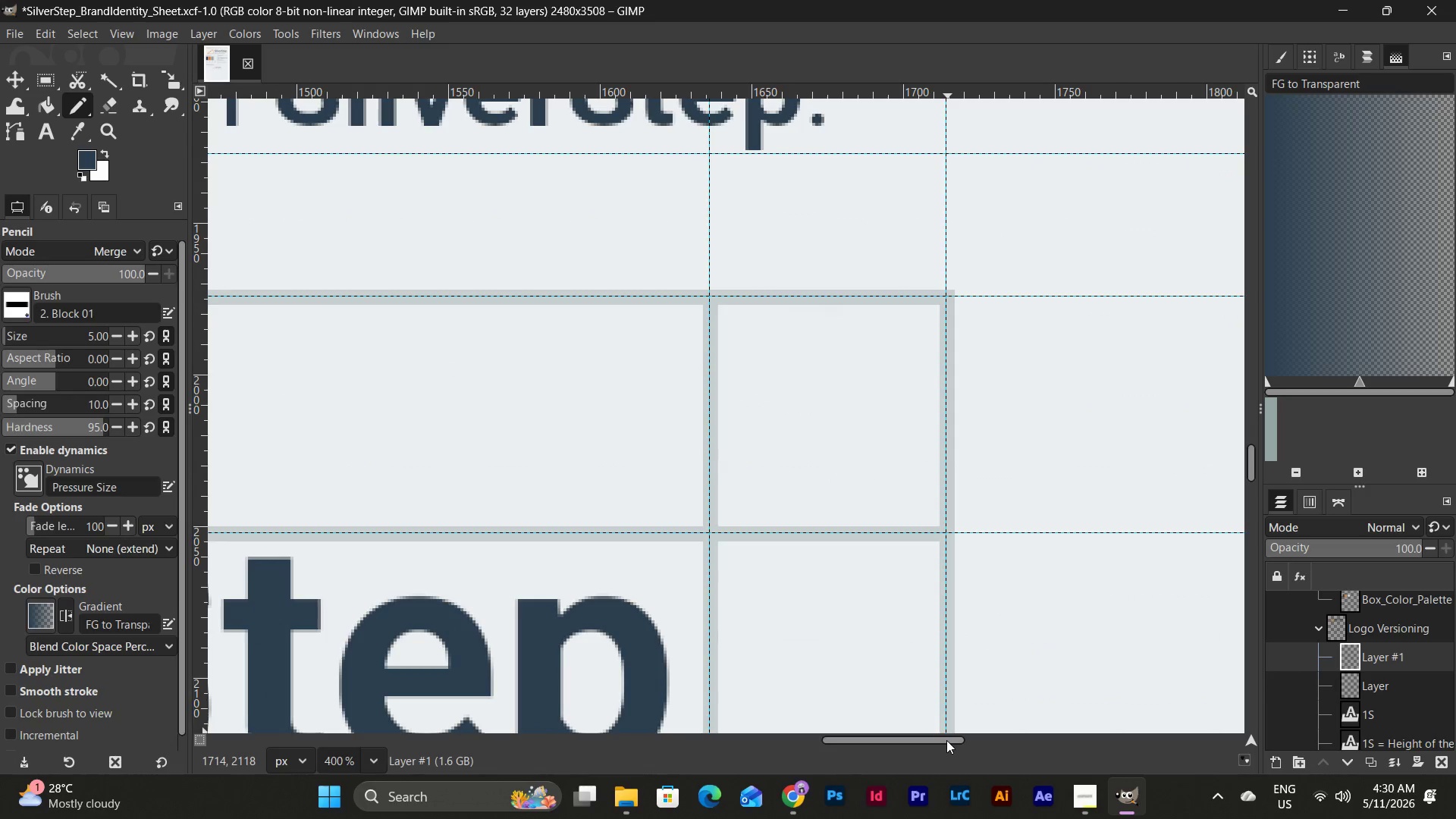 
left_click_drag(start_coordinate=[946, 740], to_coordinate=[1016, 736])
 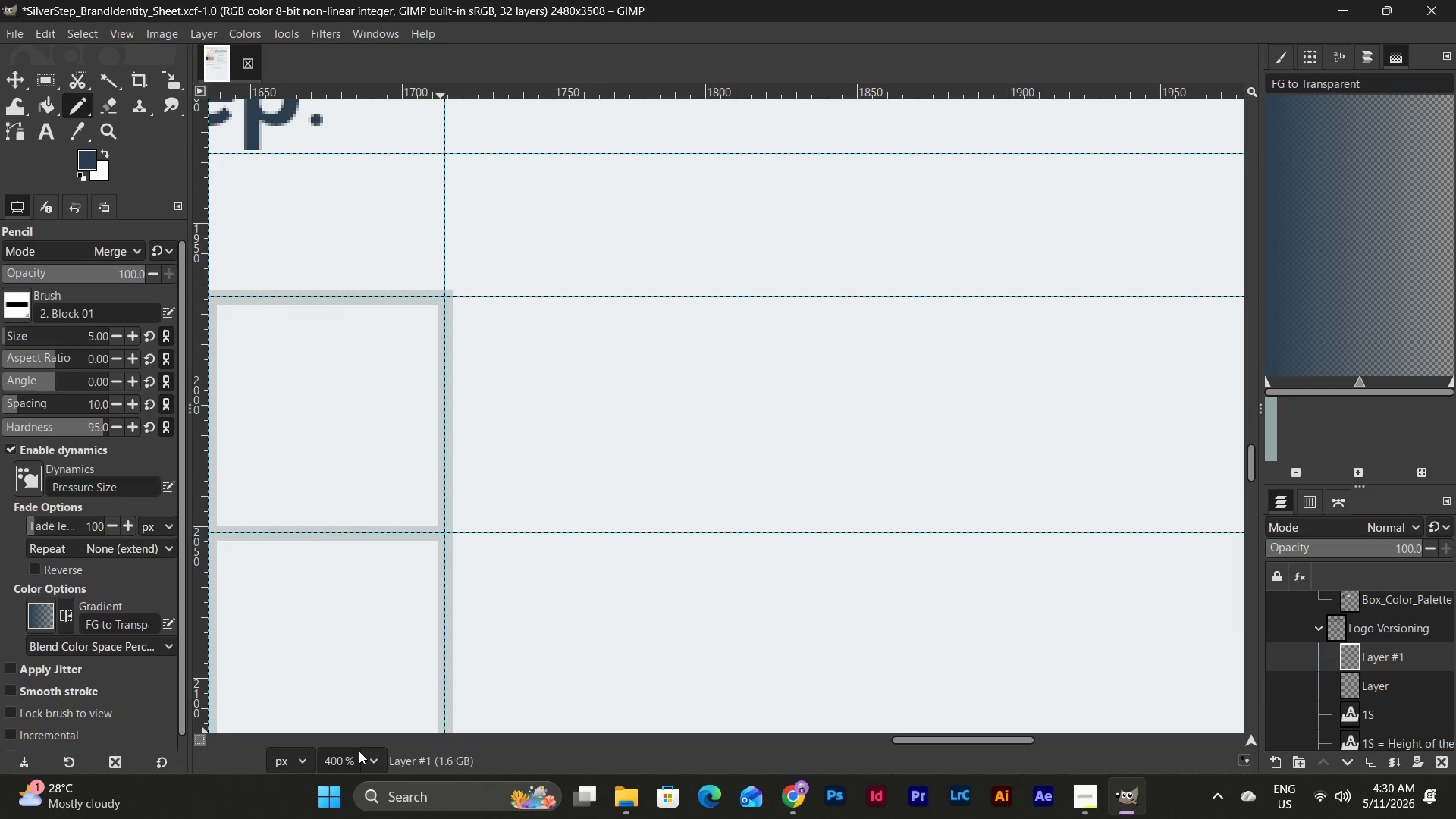 
left_click([372, 758])
 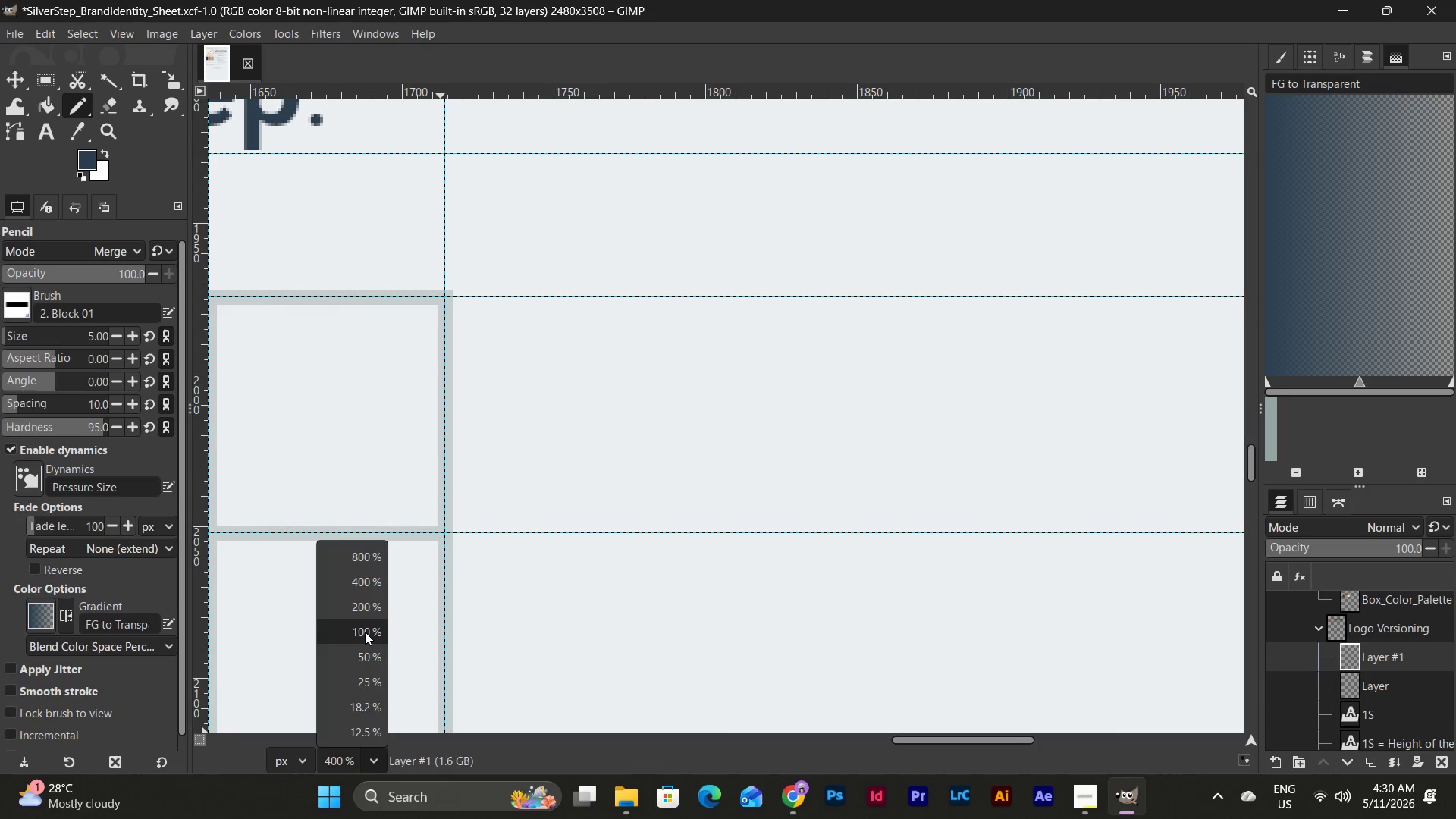 
left_click([365, 632])
 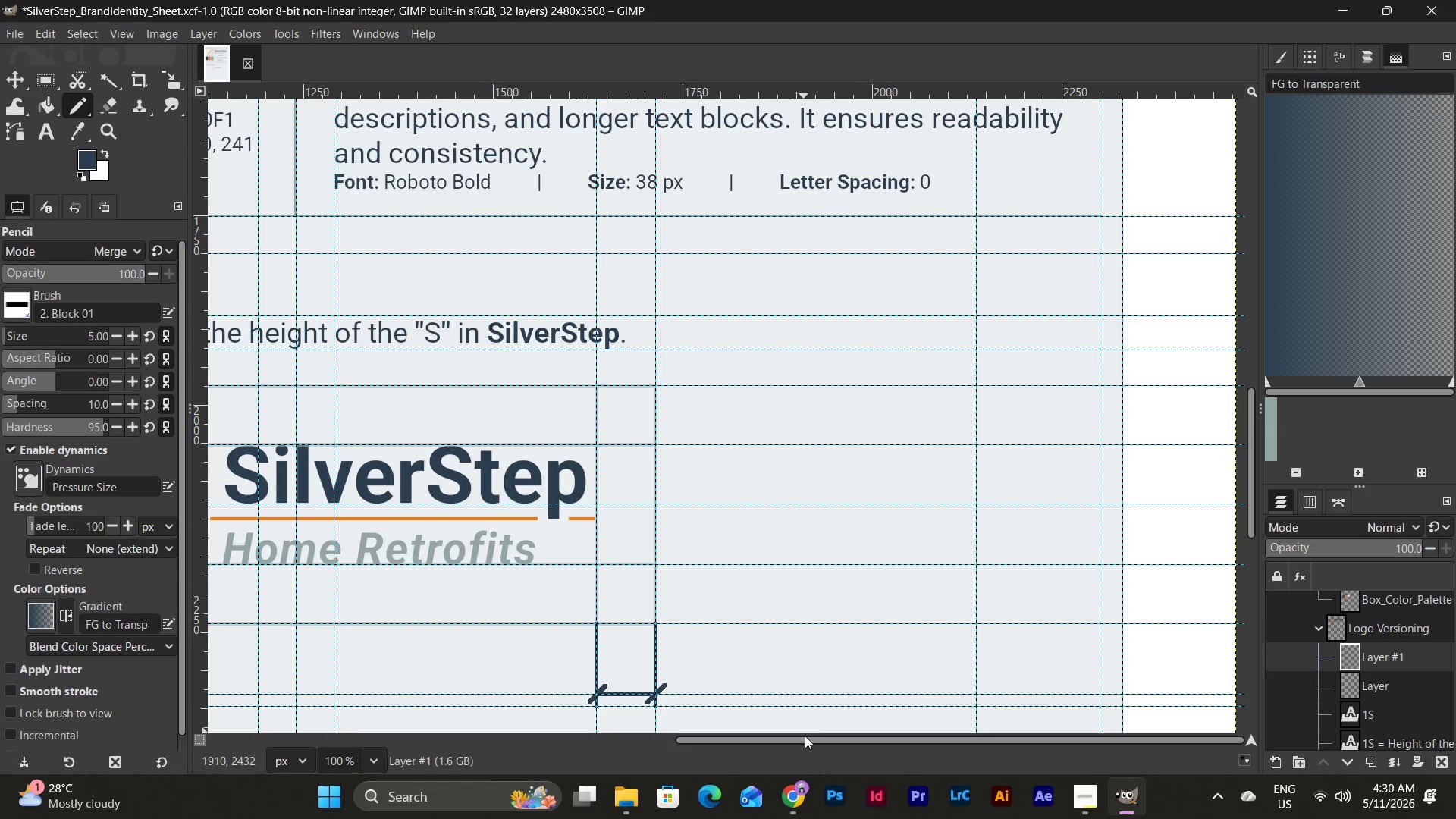 
left_click_drag(start_coordinate=[808, 742], to_coordinate=[622, 738])
 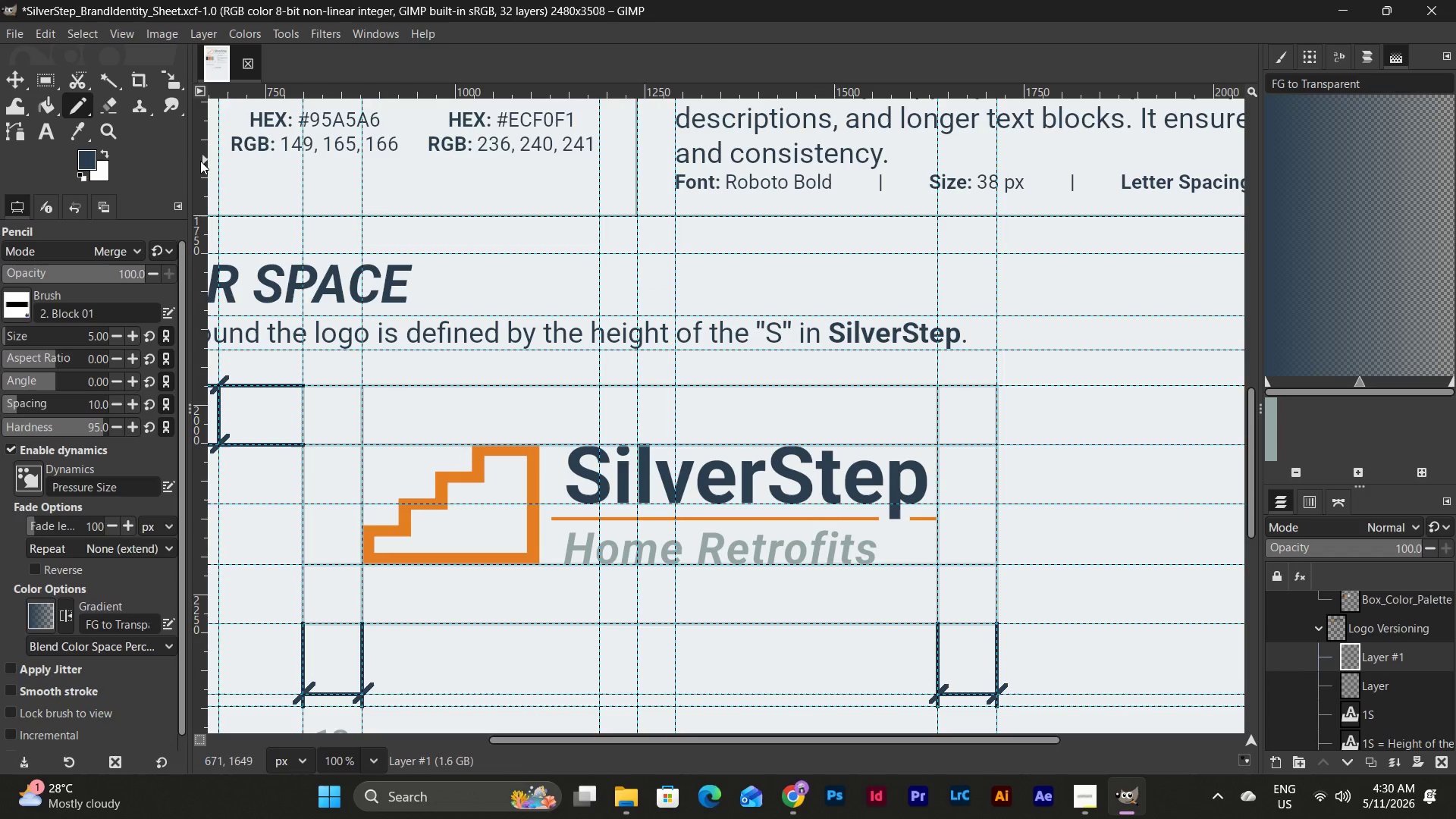 
left_click_drag(start_coordinate=[205, 162], to_coordinate=[1085, 416])
 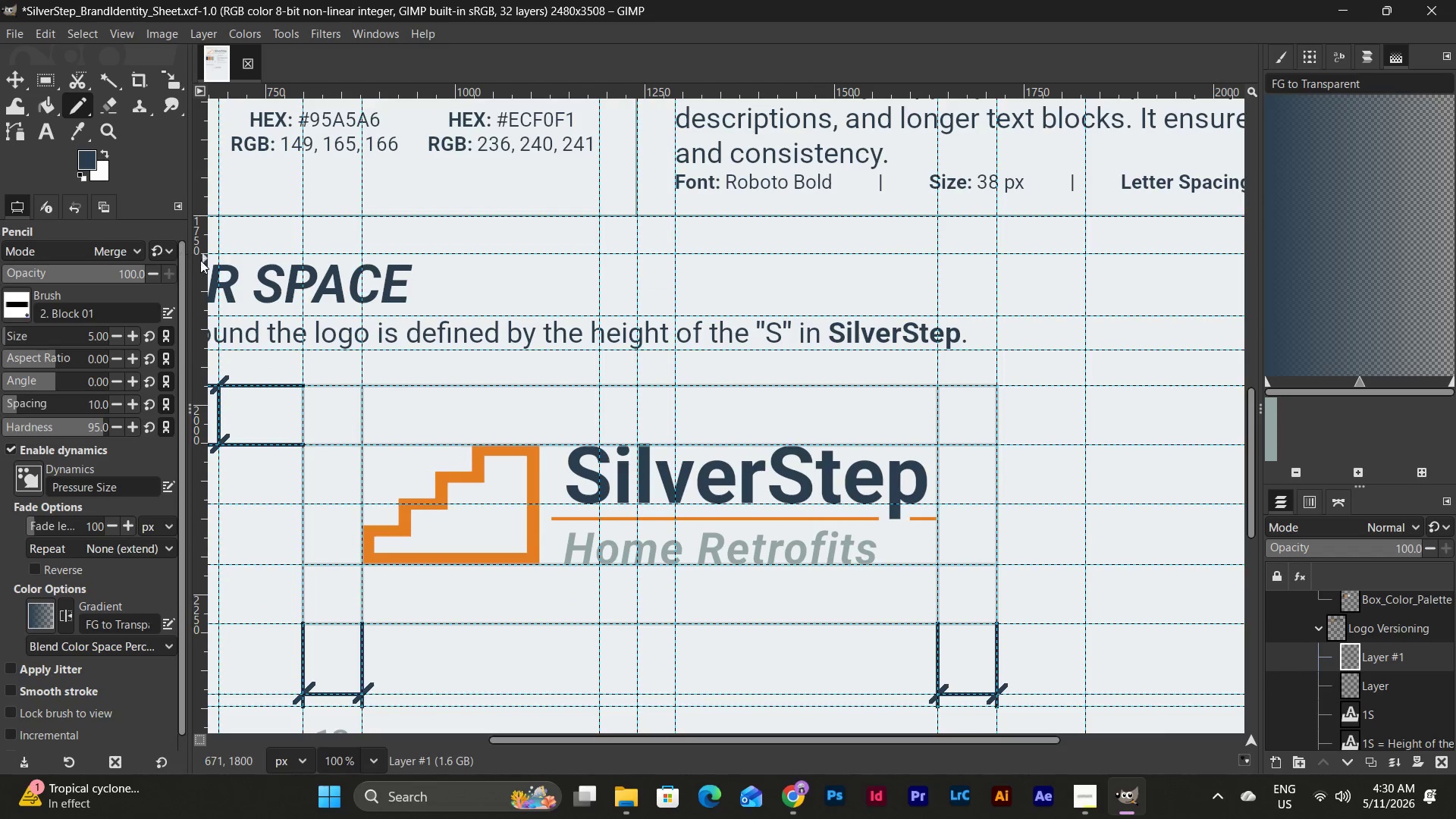 
left_click_drag(start_coordinate=[203, 264], to_coordinate=[1100, 490])
 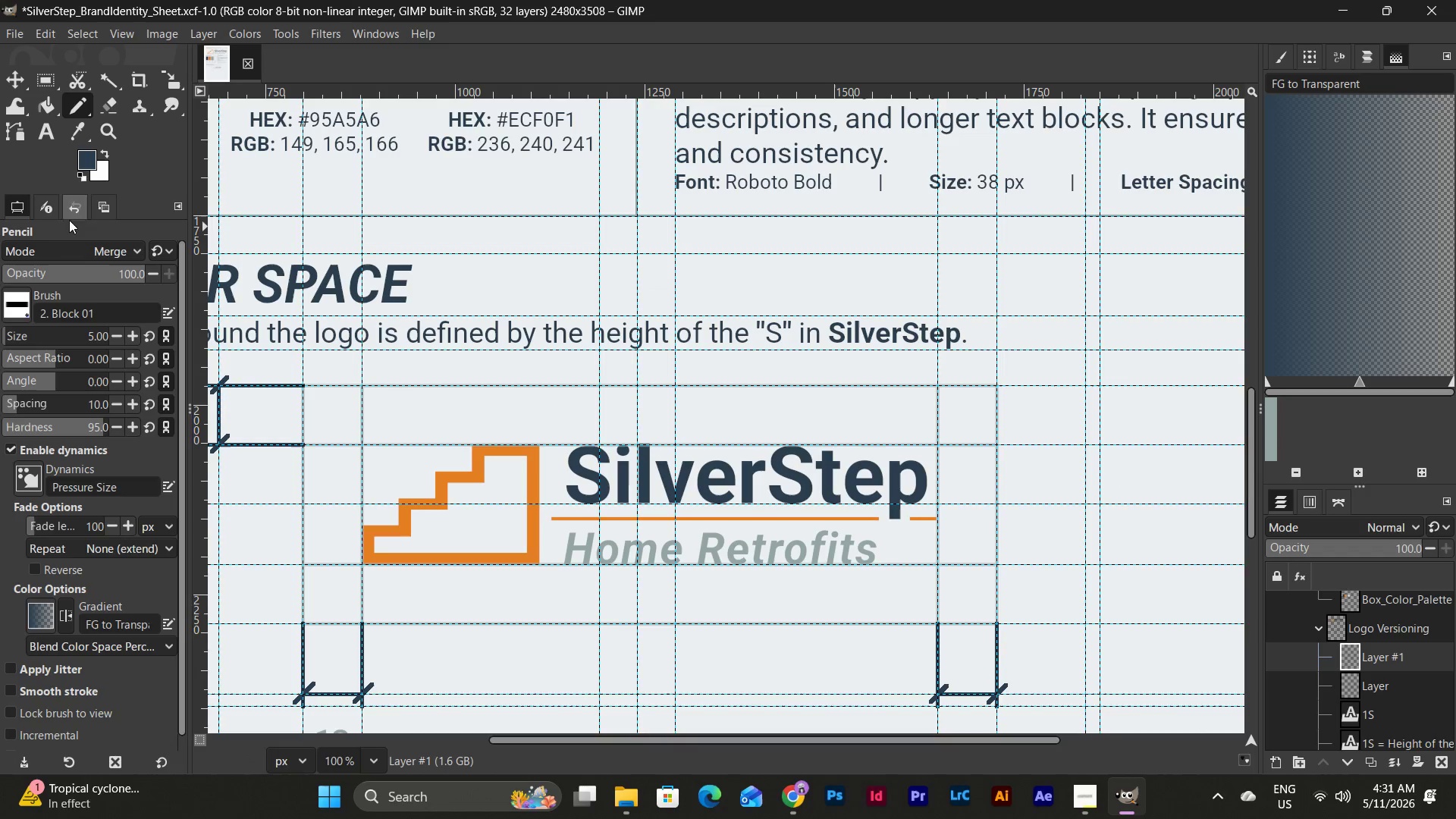 
left_click([86, 110])
 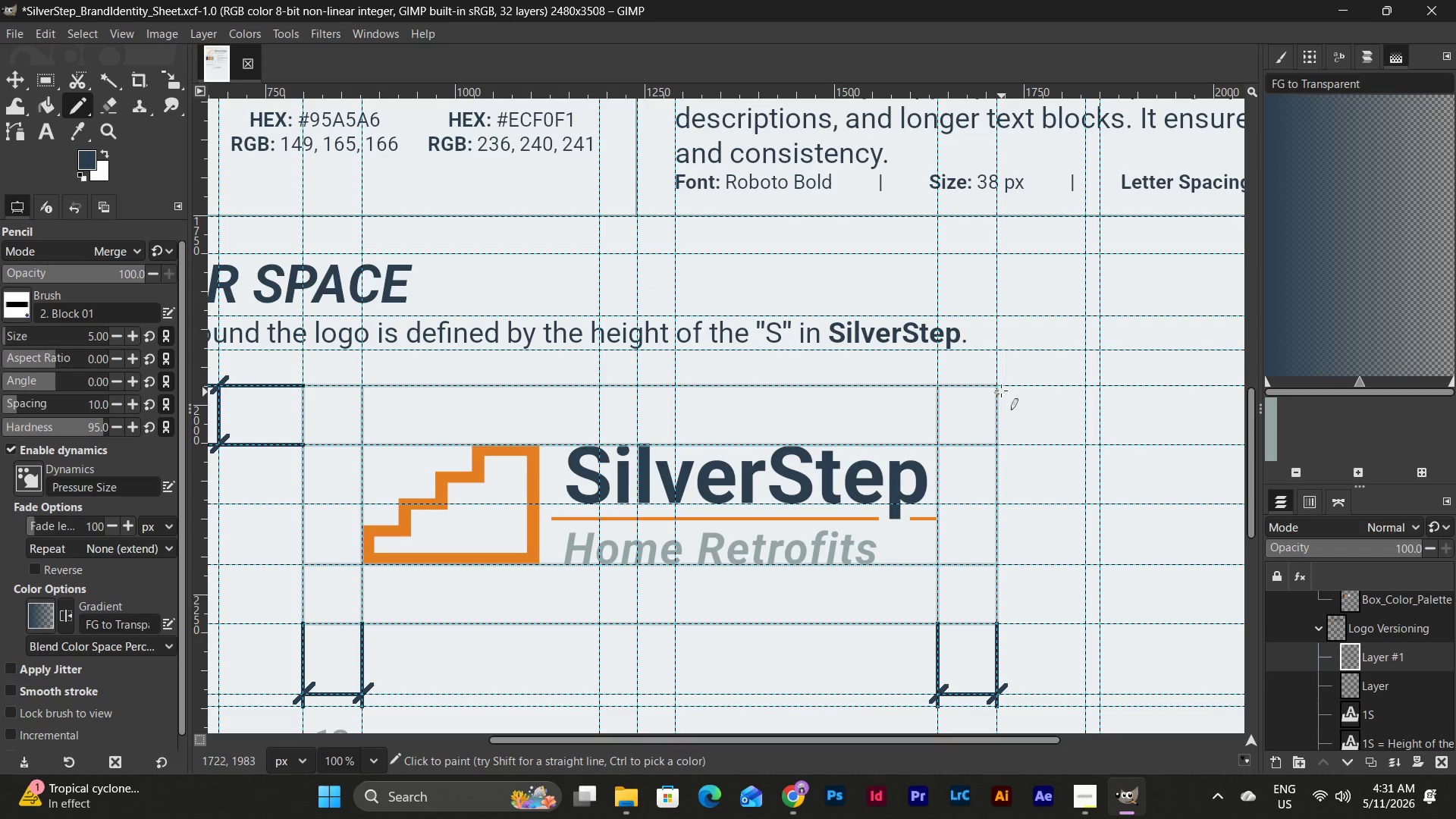 
left_click([997, 386])
 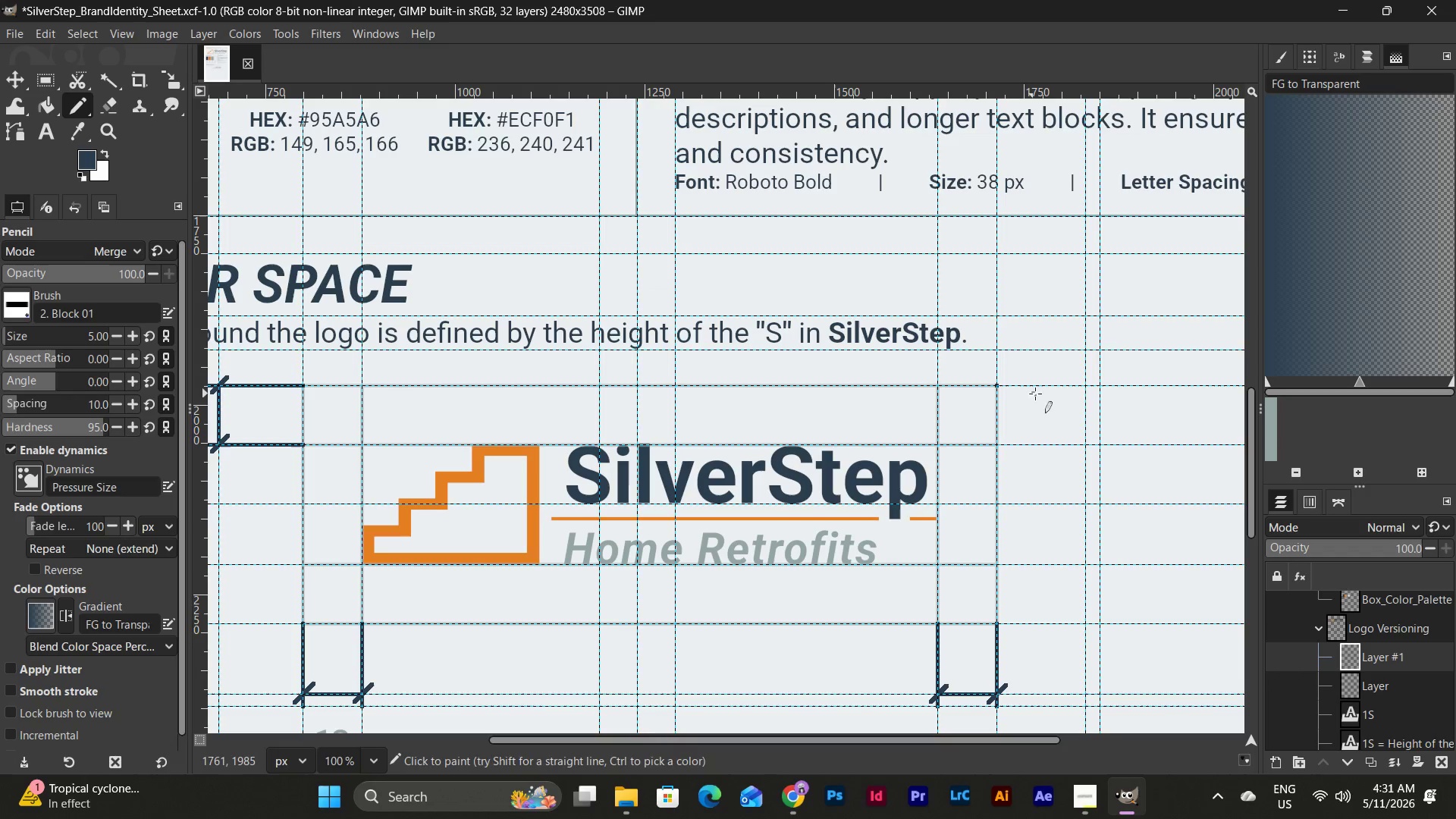 
hold_key(key=ShiftLeft, duration=1.28)
left_click([1101, 382])
 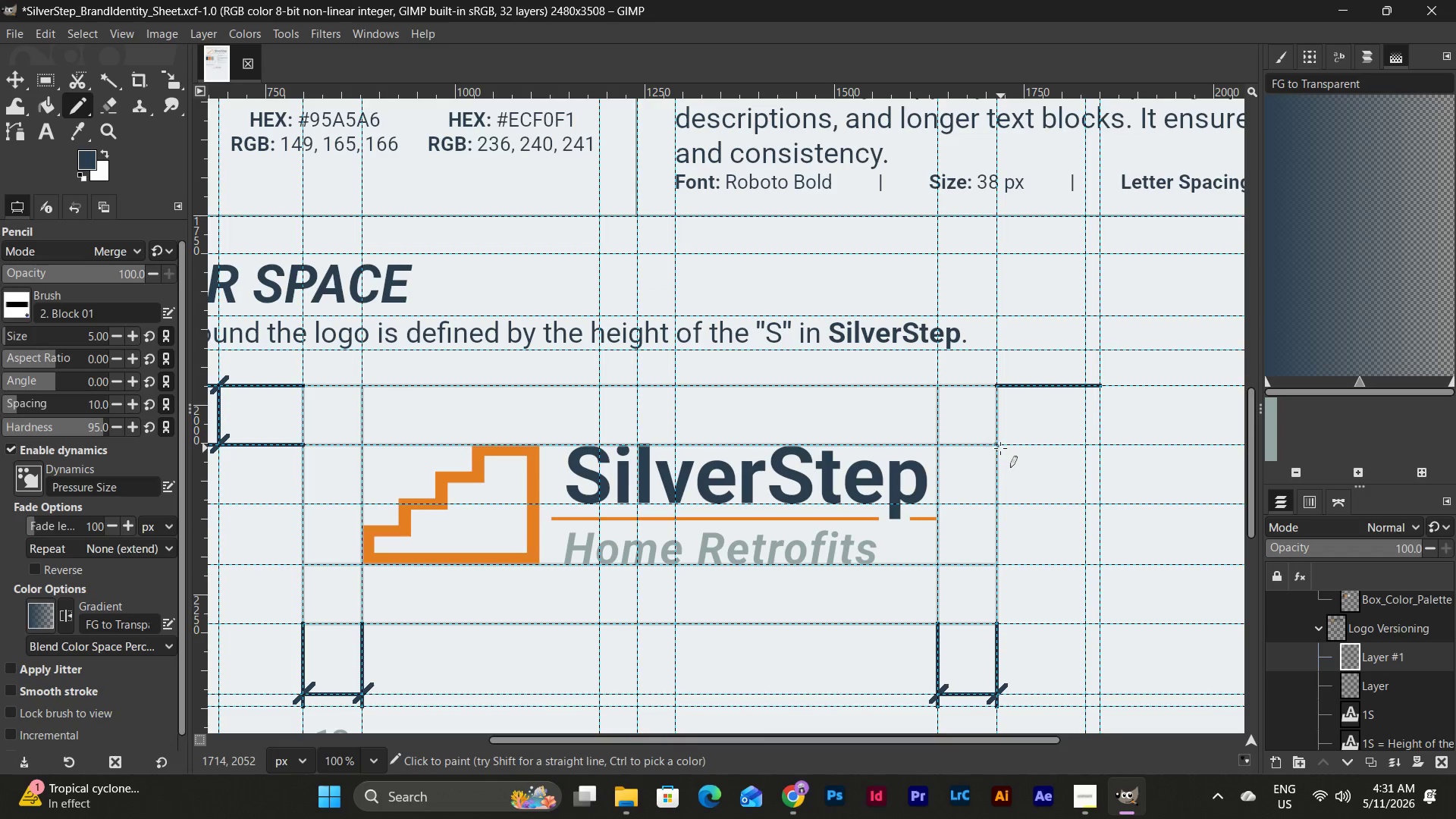 
left_click([999, 448])
 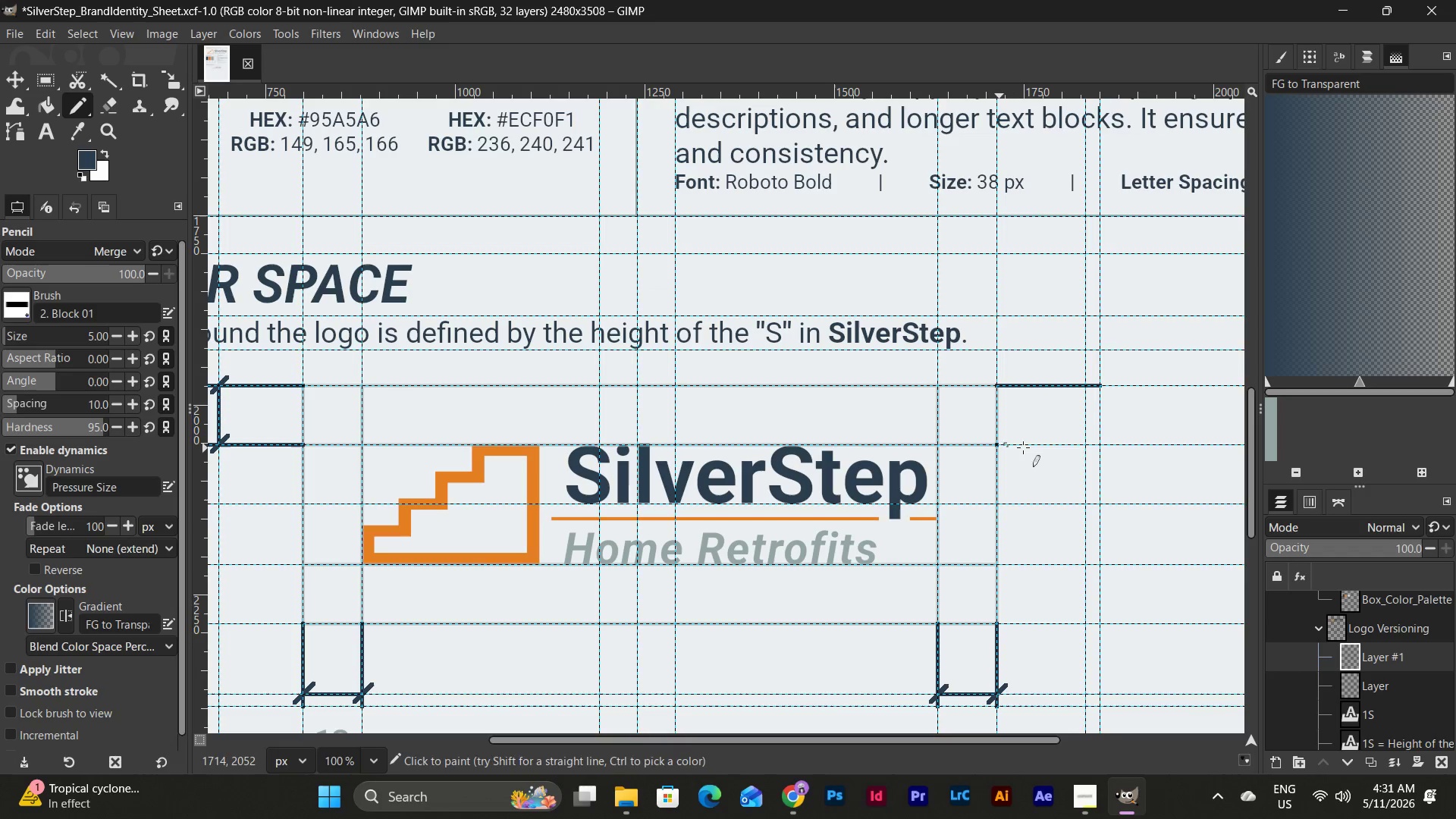 
hold_key(key=ShiftLeft, duration=1.17)
left_click([1103, 447])
 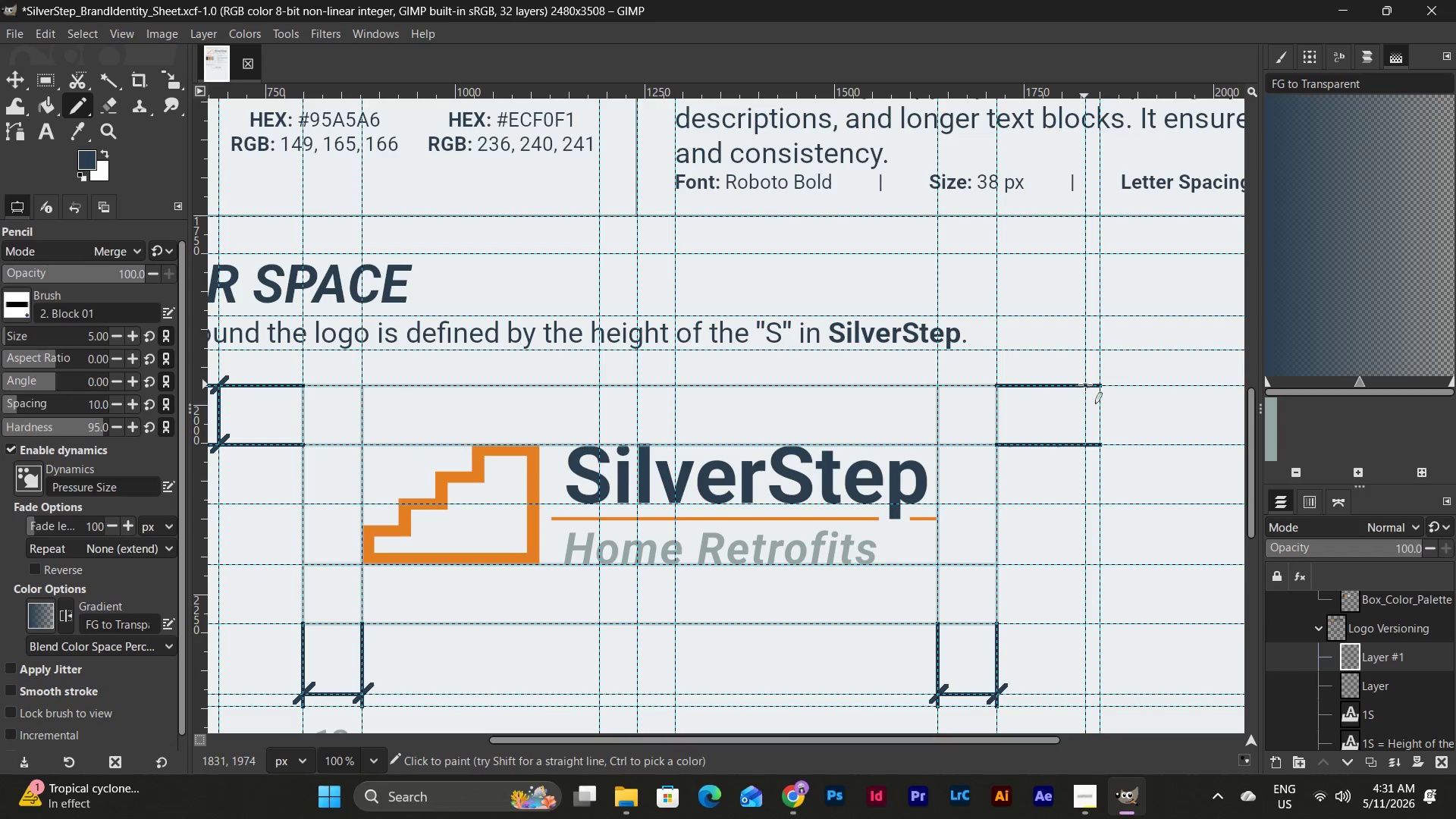 
left_click([1088, 386])
 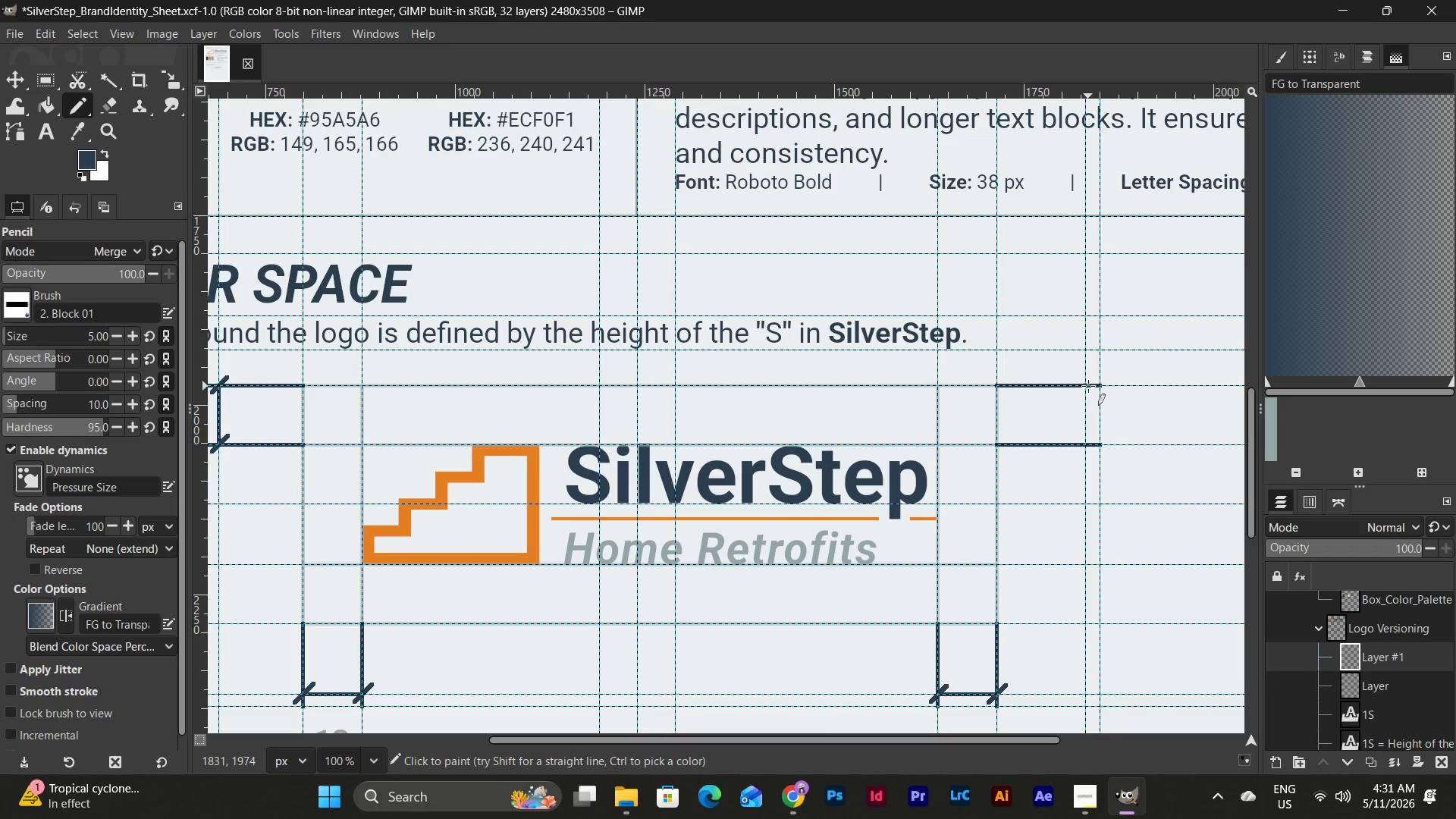 
hold_key(key=ShiftLeft, duration=0.94)
left_click([1089, 443])
 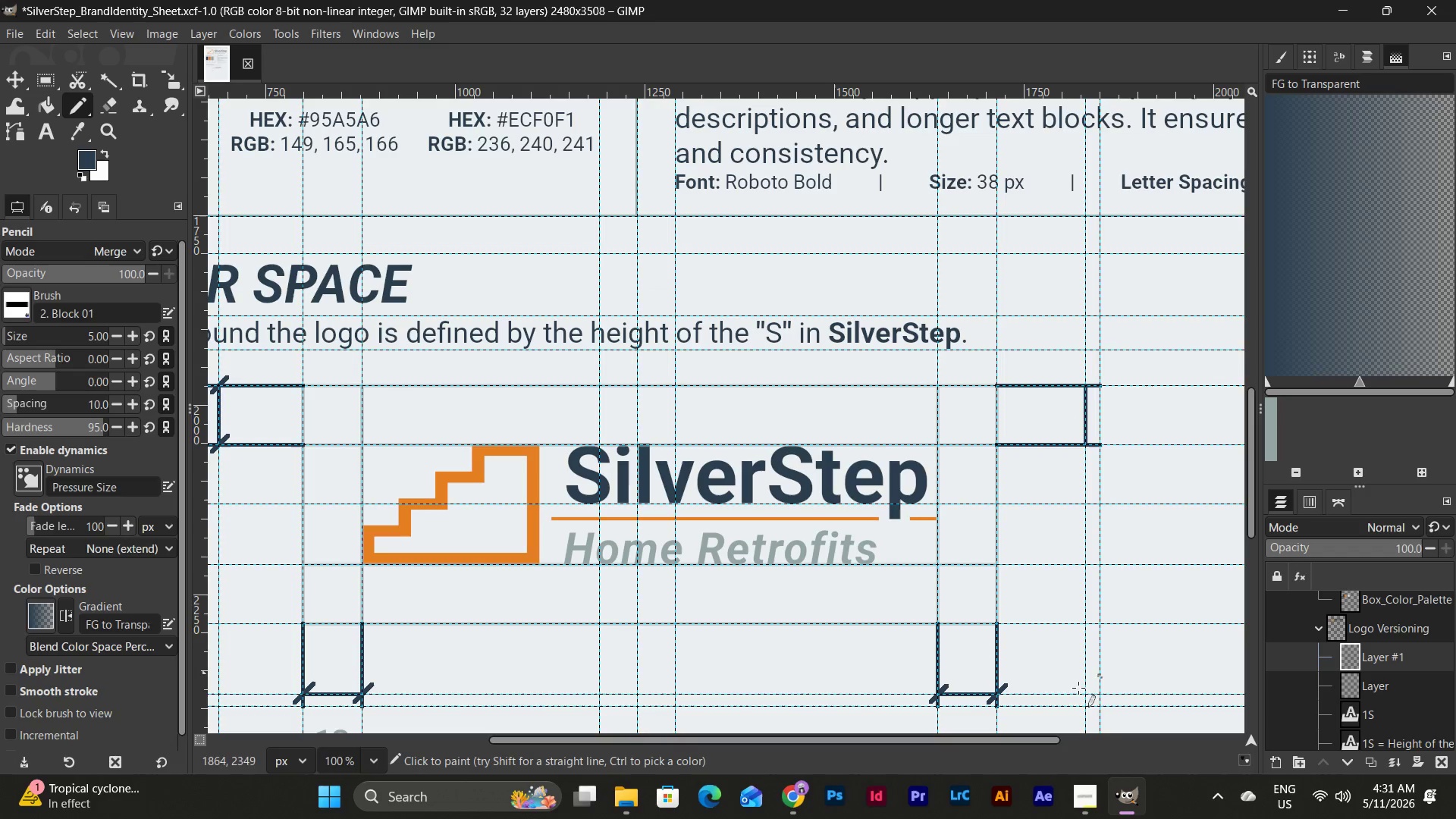 
left_click_drag(start_coordinate=[1025, 740], to_coordinate=[1122, 752])
 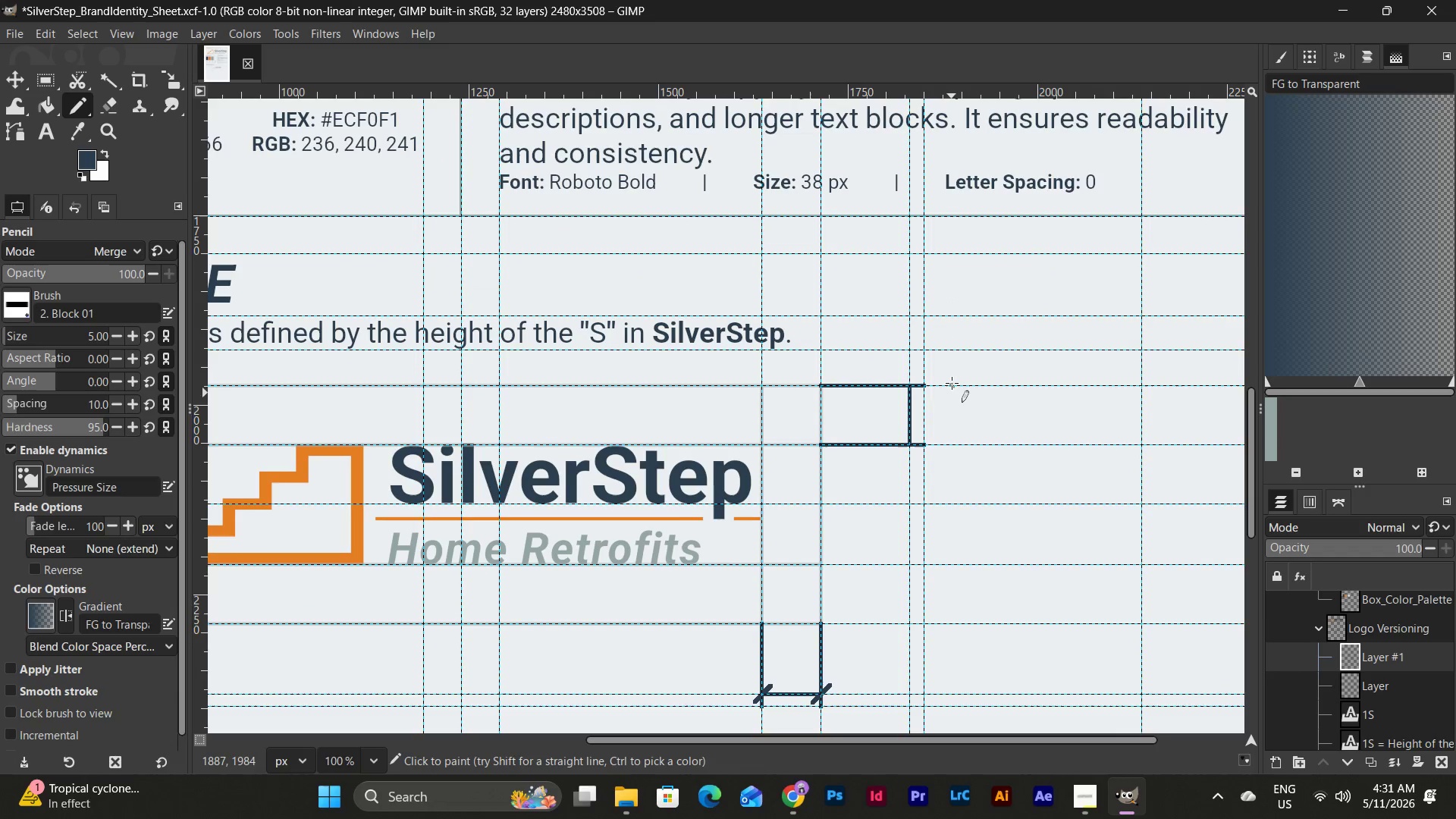 
wait(6.47)
 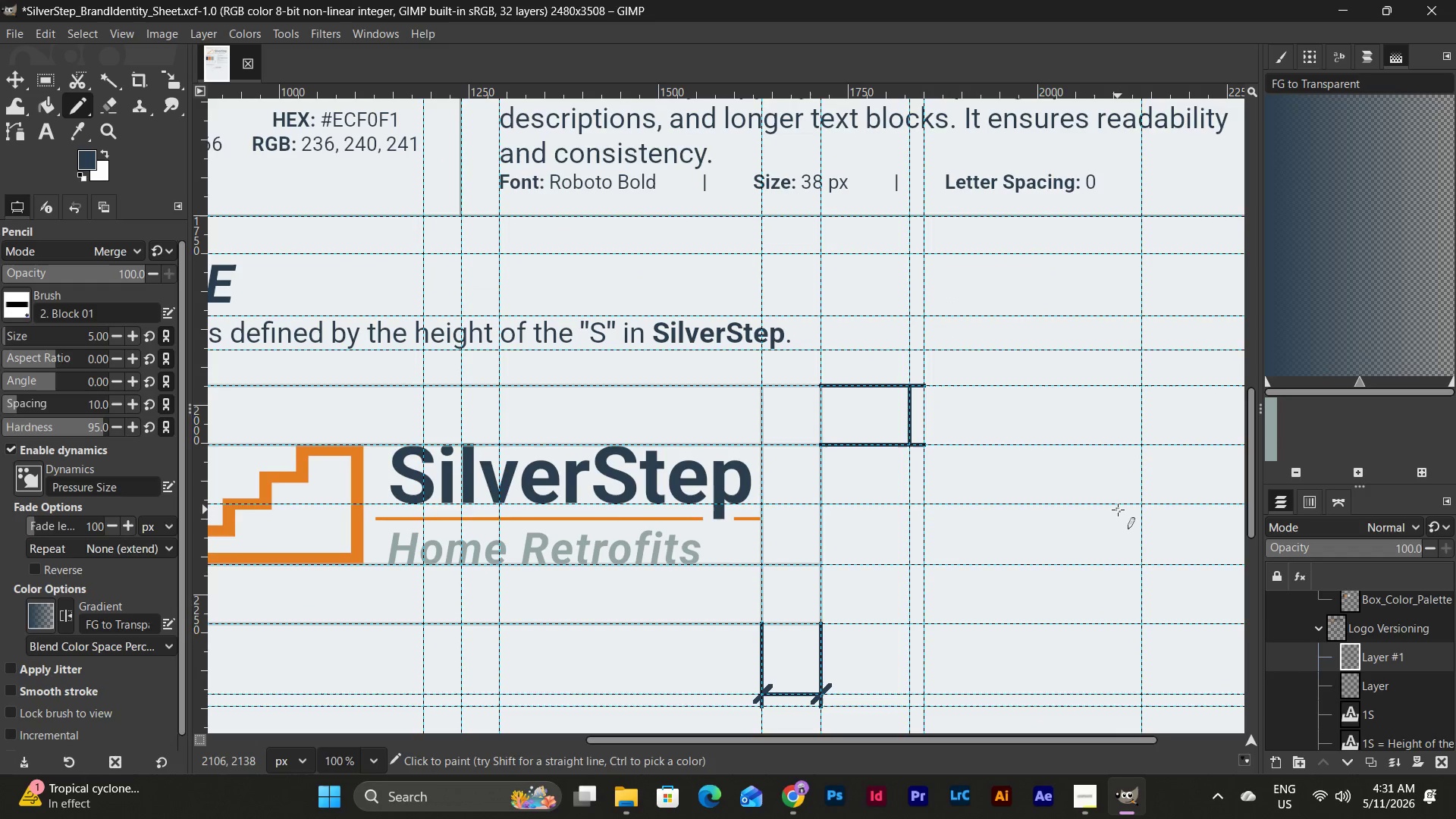 
left_click_drag(start_coordinate=[1041, 743], to_coordinate=[1027, 742])
 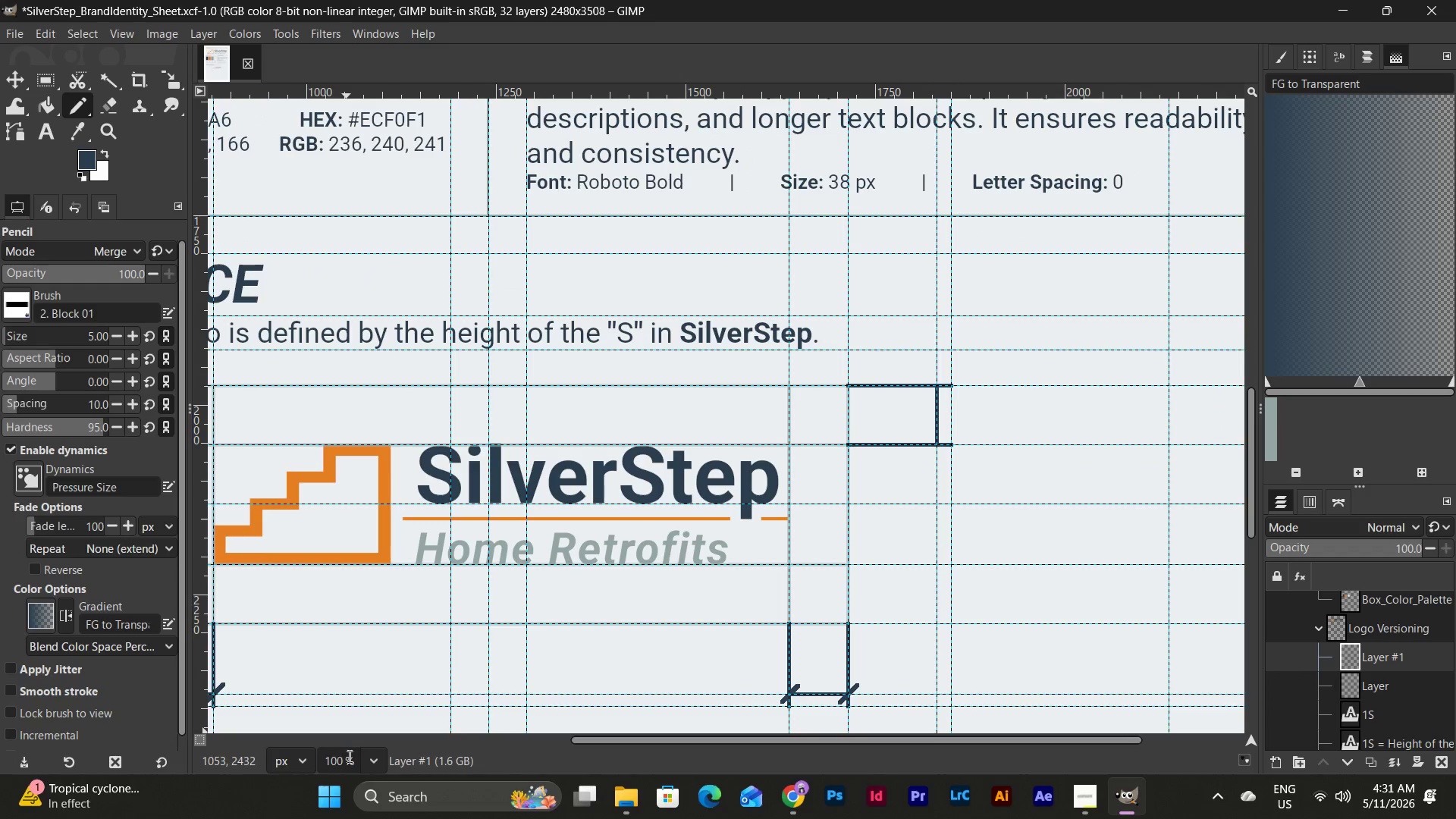 
left_click([376, 761])
 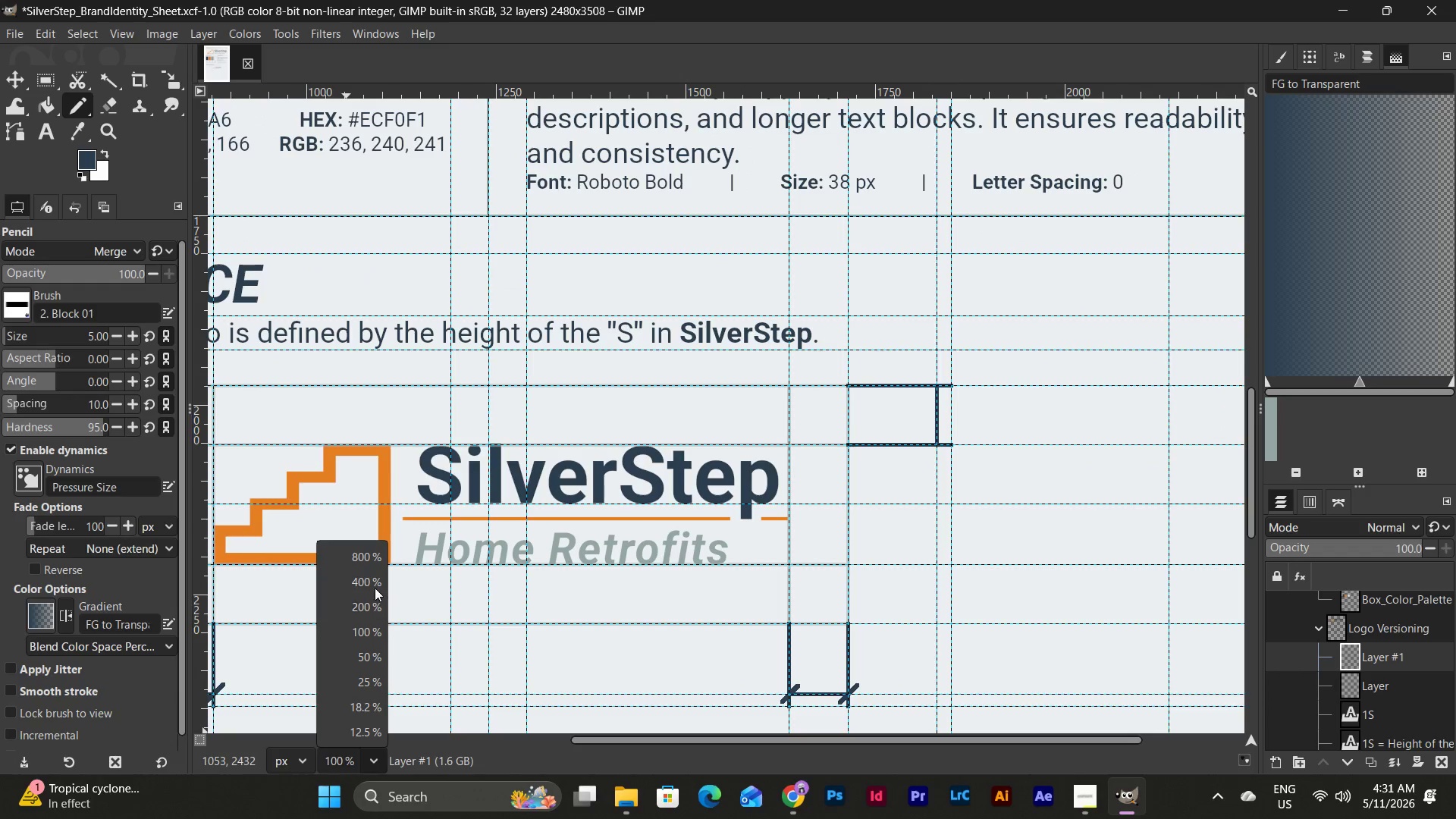 
left_click([372, 583])
 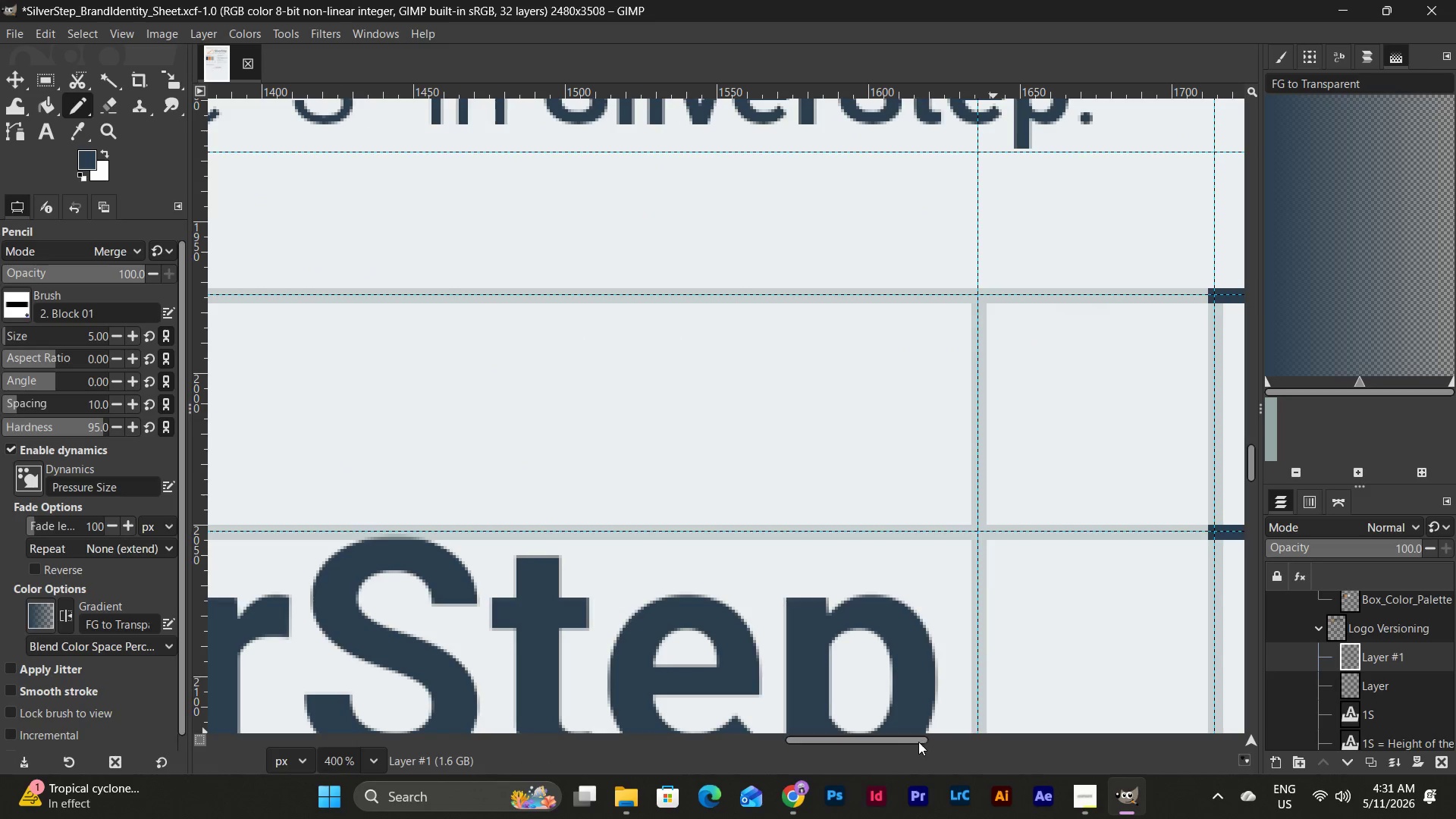 
left_click_drag(start_coordinate=[909, 742], to_coordinate=[1019, 731])
 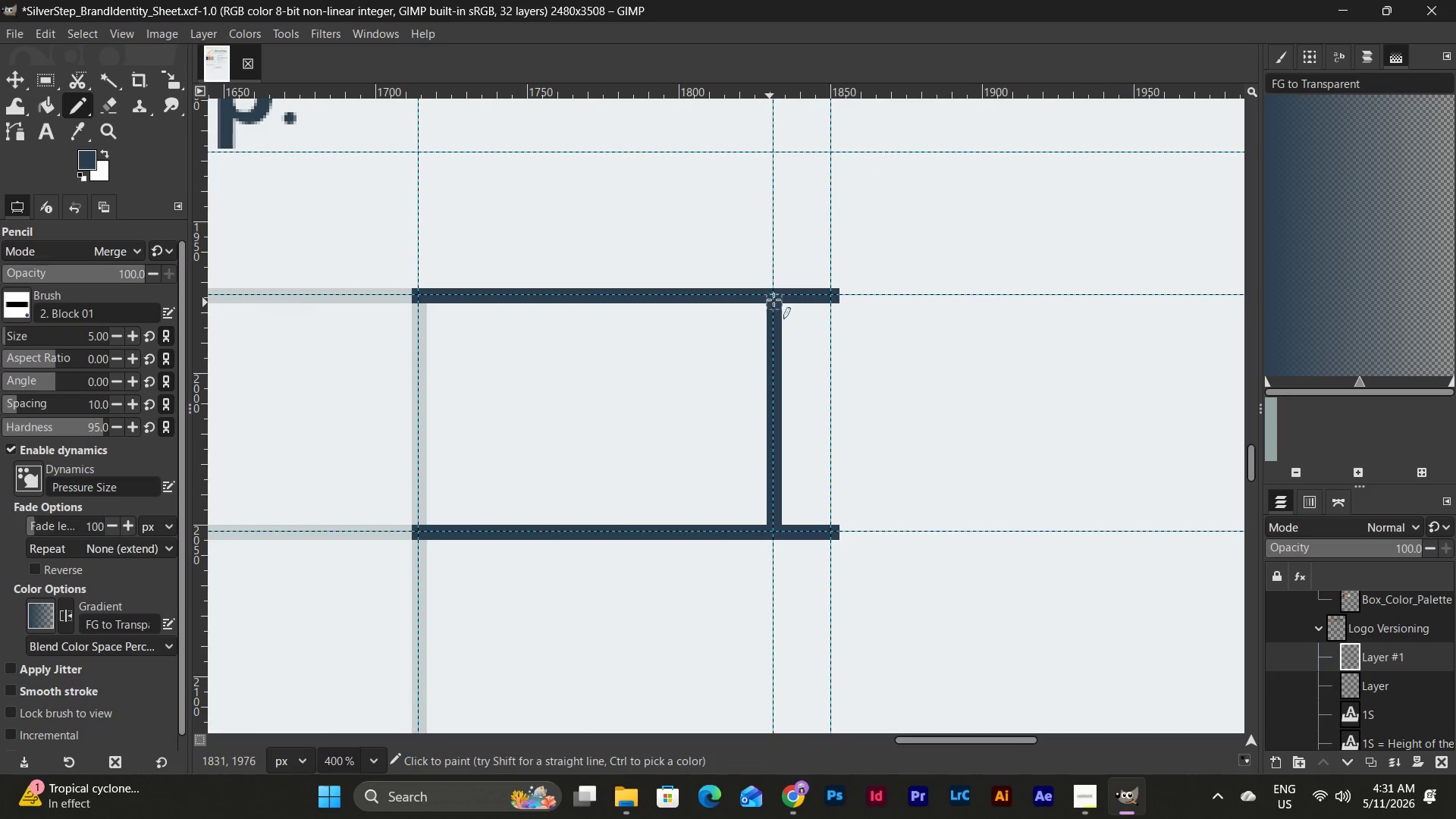 
left_click([771, 297])
 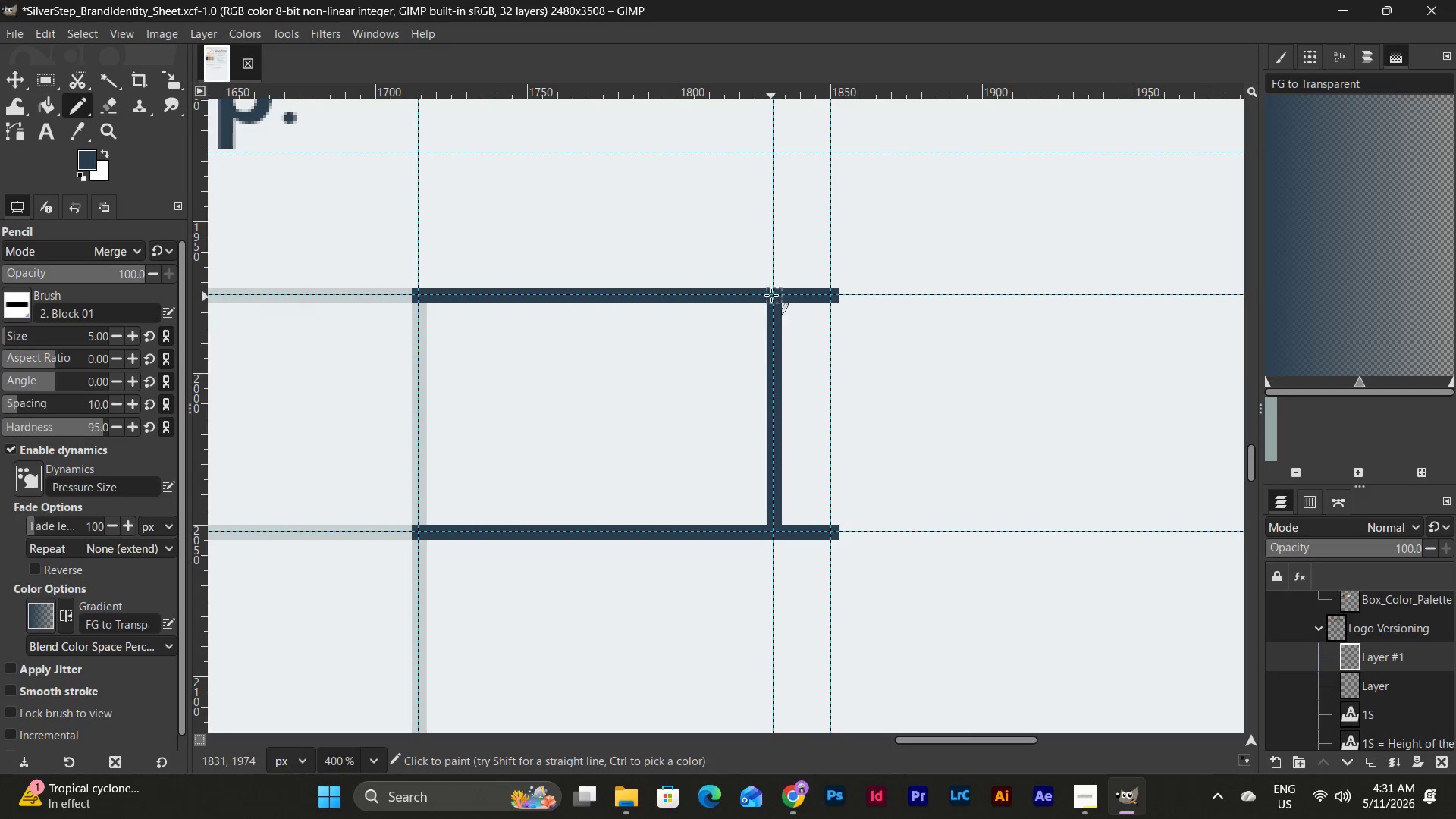 
hold_key(key=ShiftLeft, duration=6.36)
hold_key(key=ControlLeft, duration=5.11)
left_click([811, 251])
 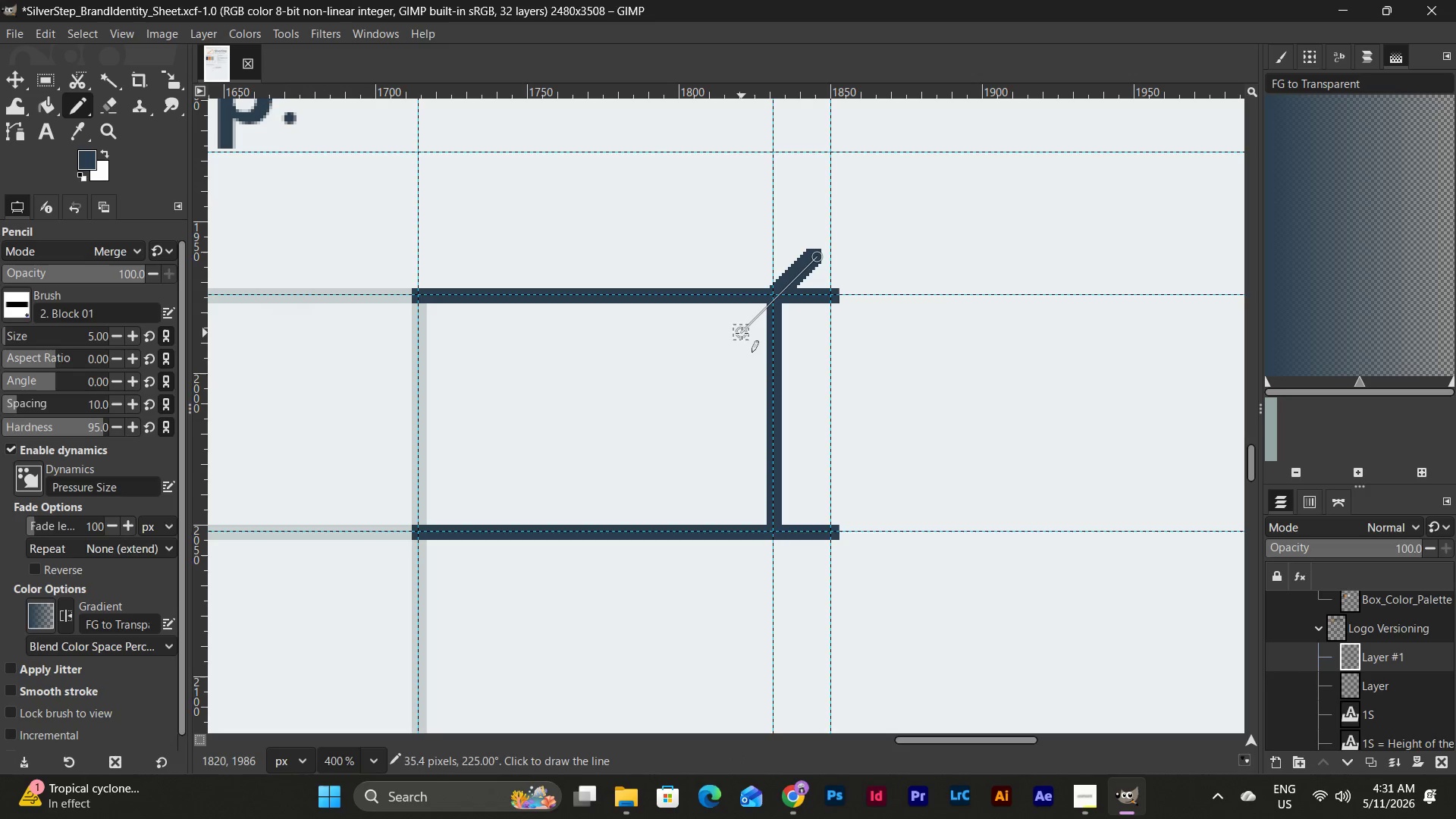 
left_click([742, 333])
 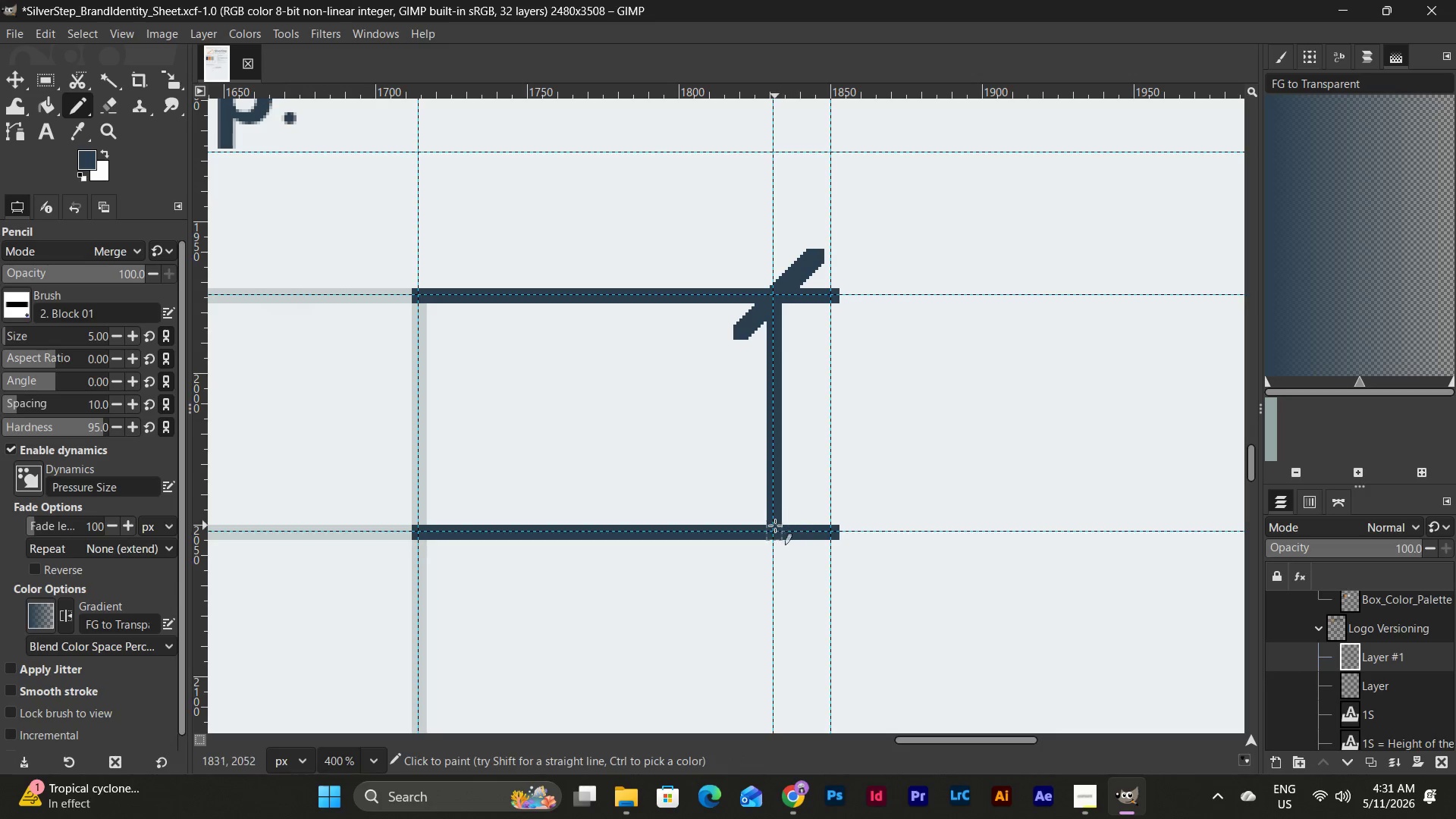 
left_click([774, 527])
 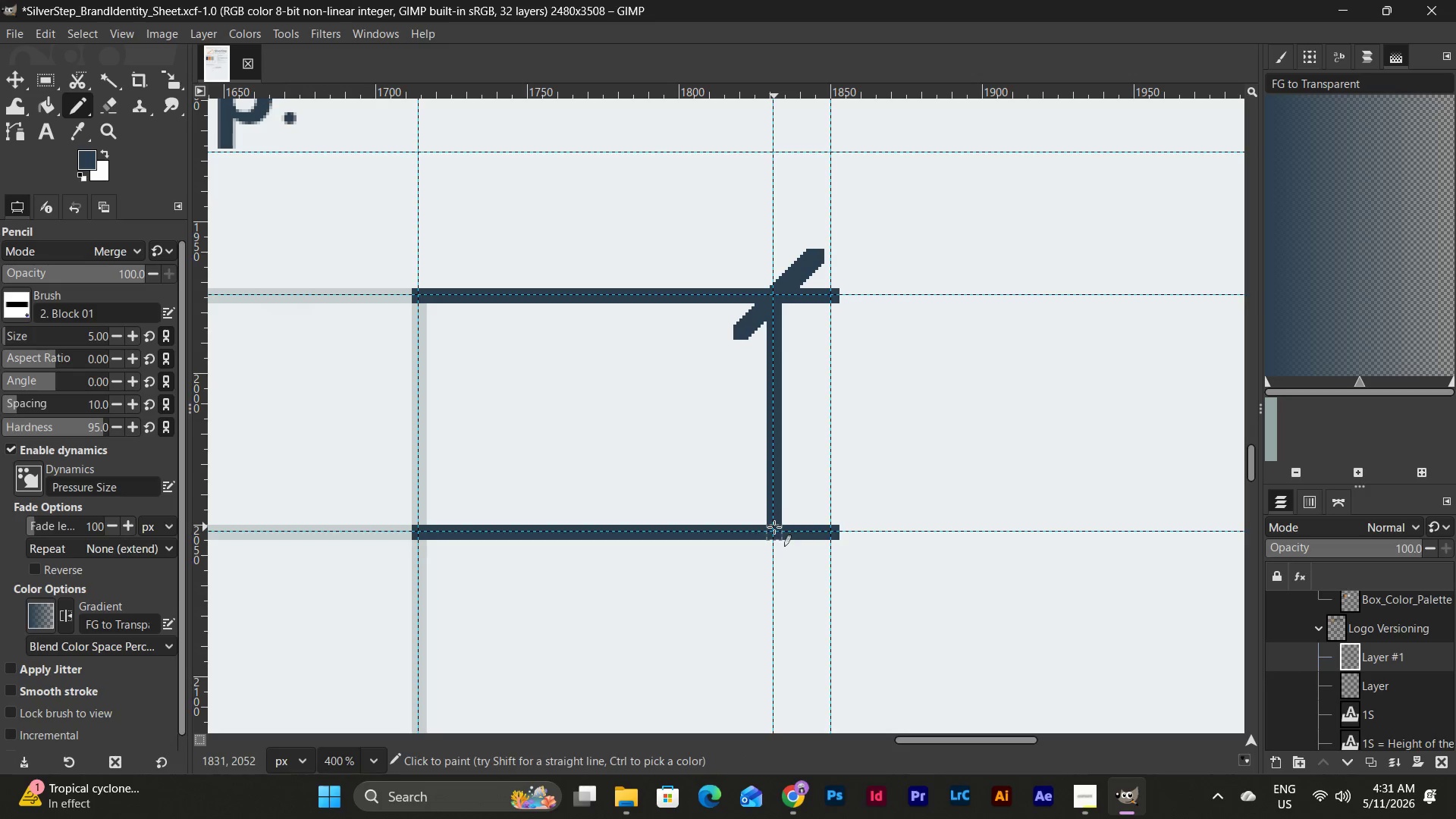 
hold_key(key=ShiftLeft, duration=4.2)
hold_key(key=ControlLeft, duration=3.7)
left_click([817, 487])
 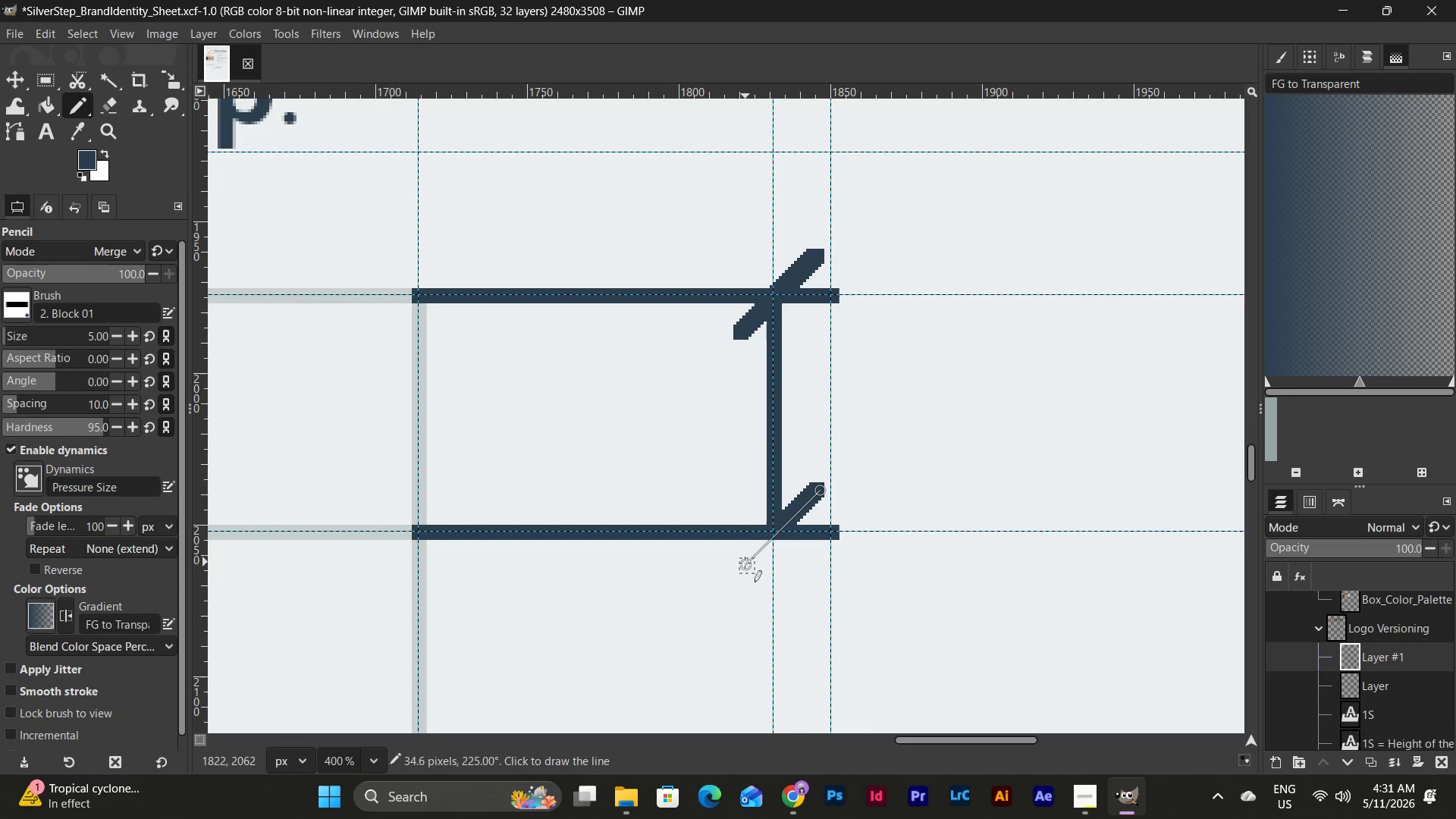 
left_click([745, 563])
 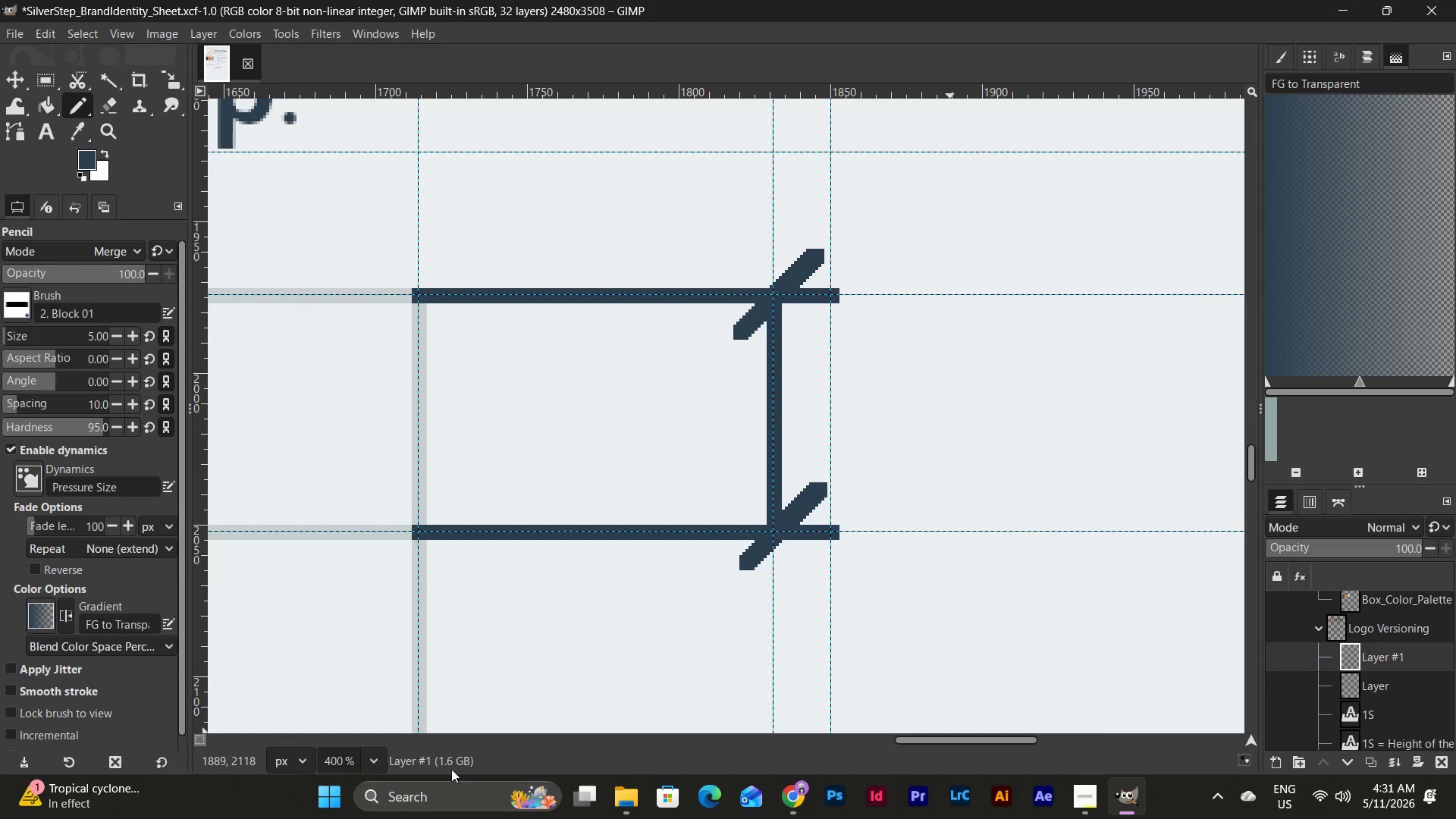 
left_click([375, 764])
 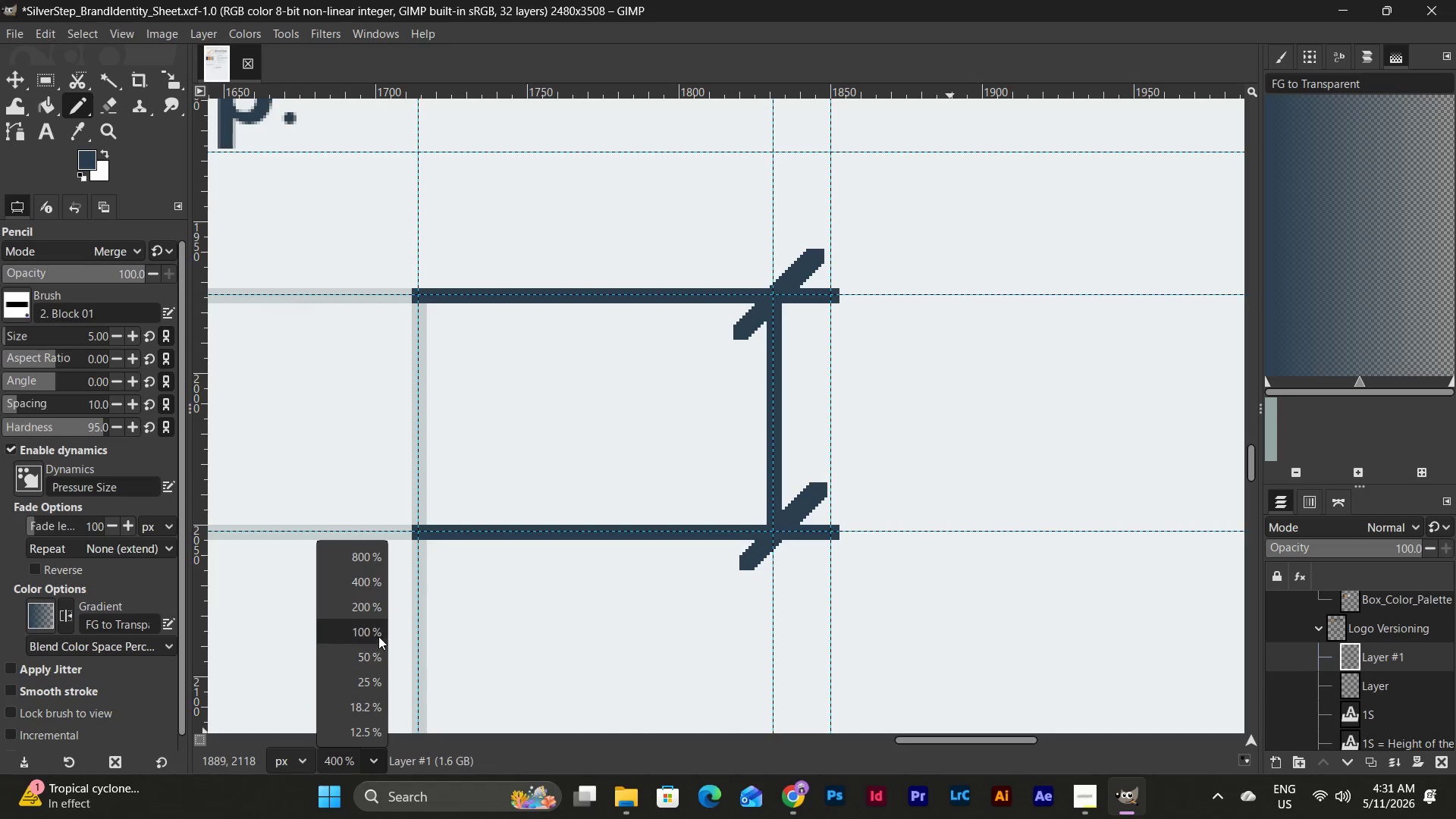 
left_click([375, 632])
 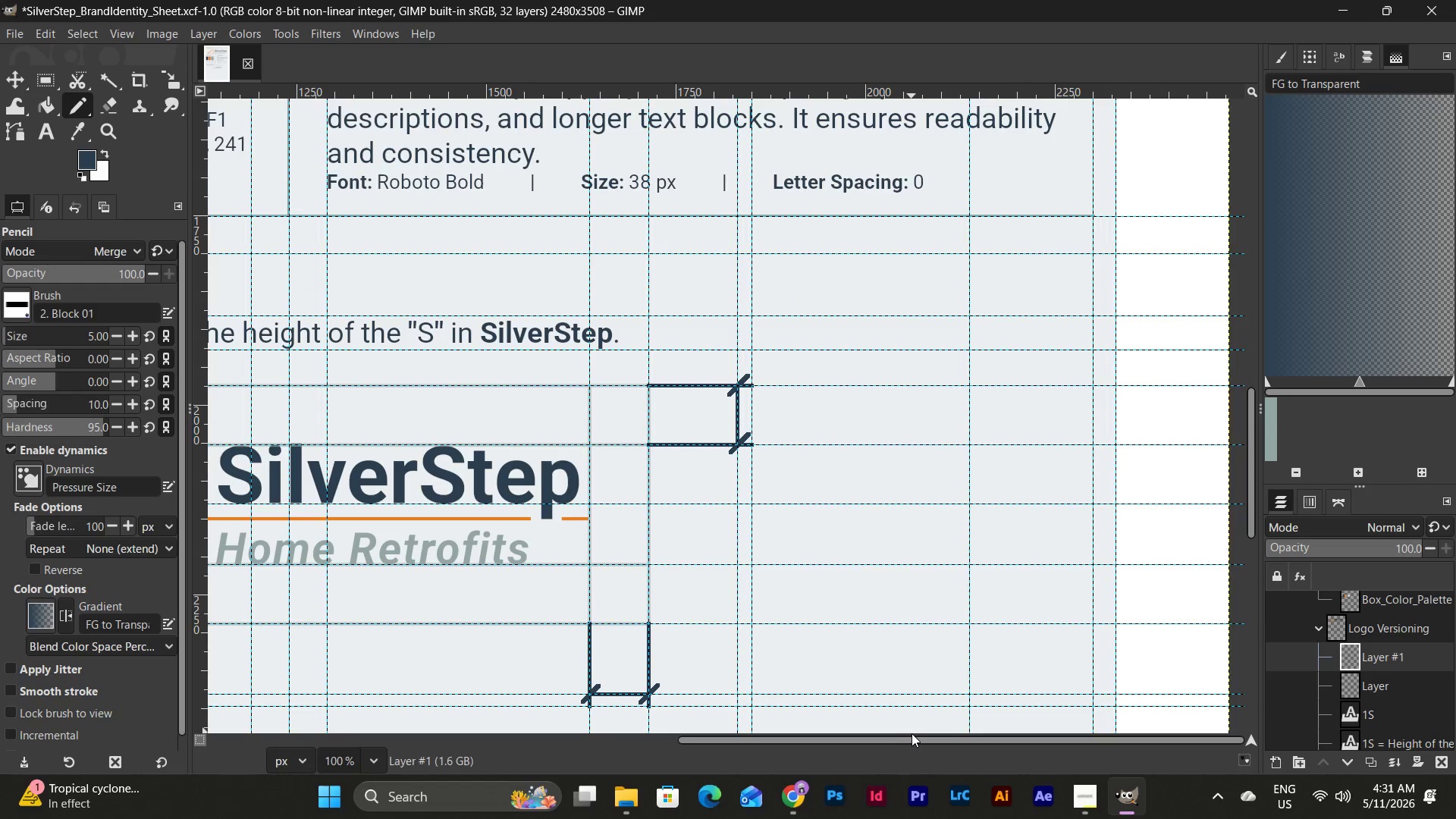 
left_click_drag(start_coordinate=[913, 738], to_coordinate=[776, 745])
 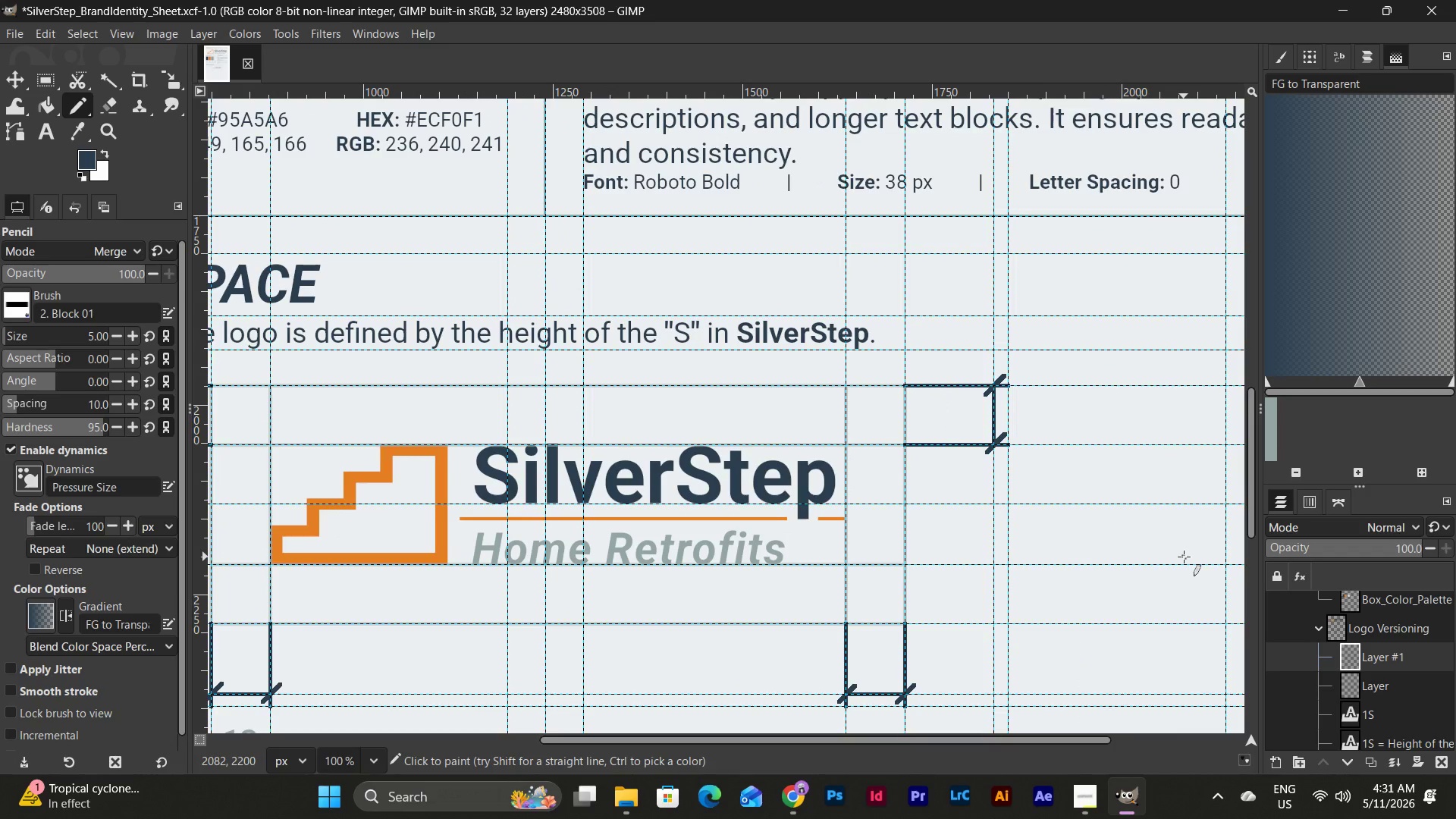 
scroll: coordinate [1184, 557], scroll_direction: down, amount: 3.0
 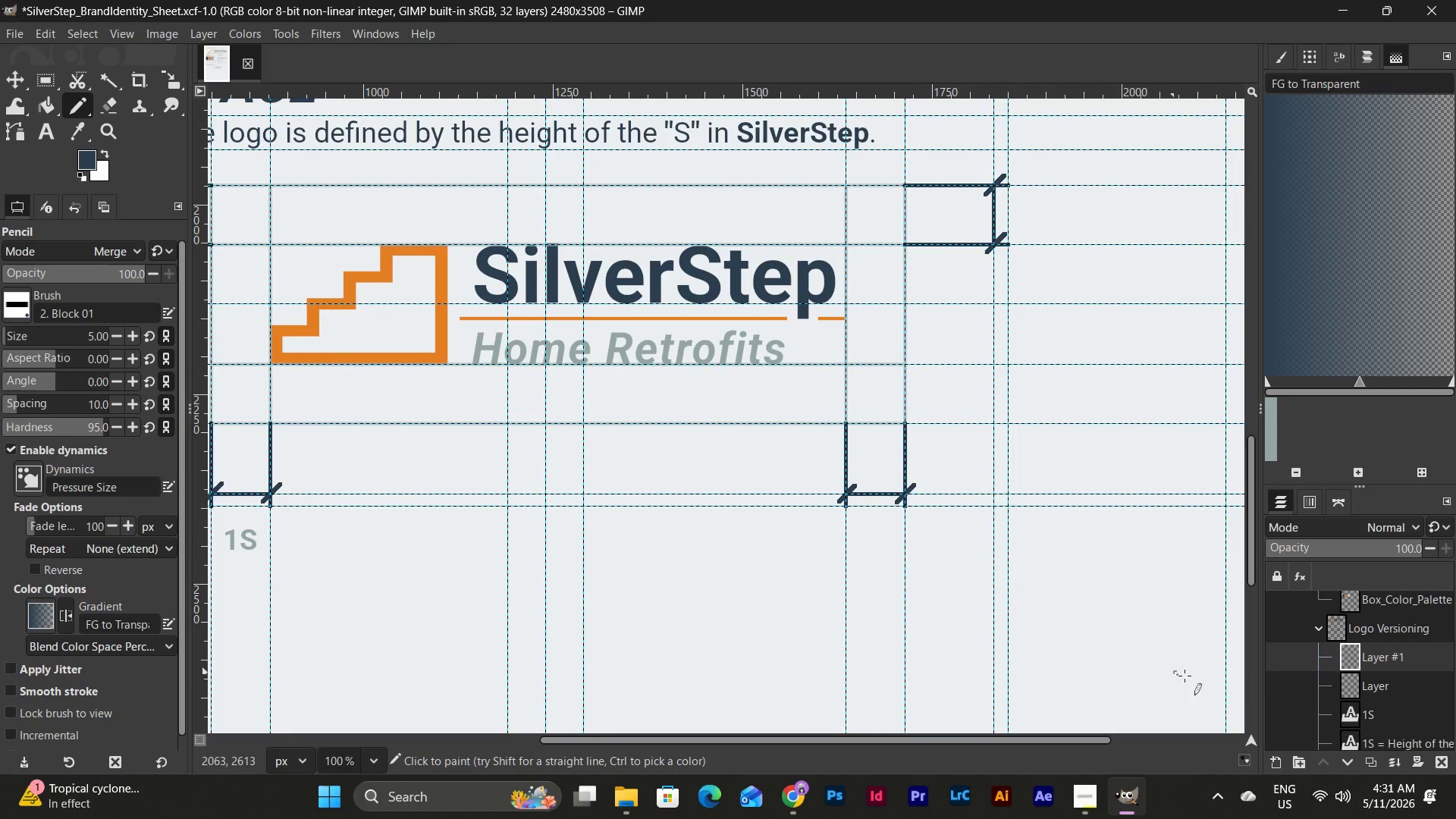 
left_click([1370, 718])
 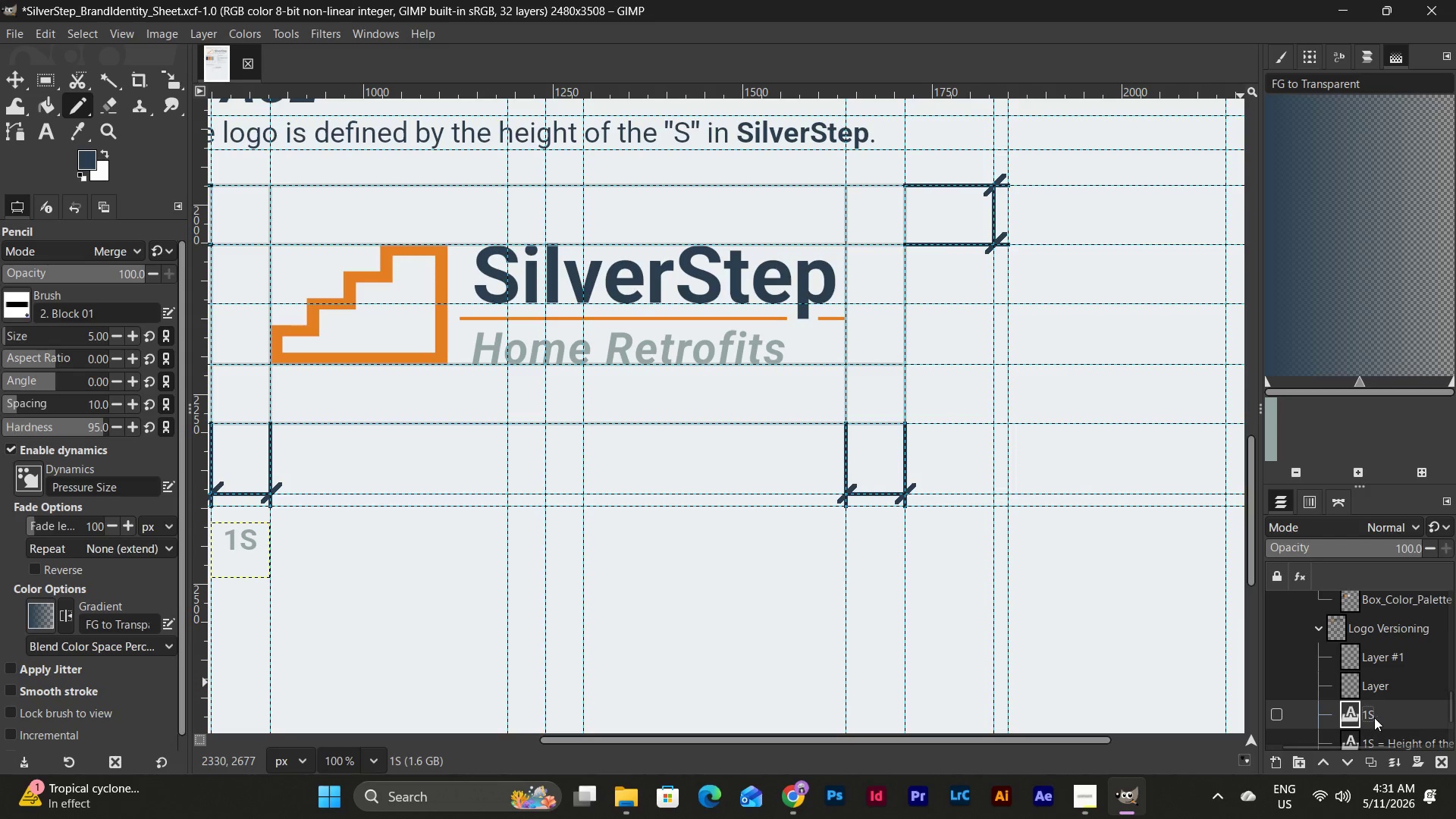 
right_click([1375, 717])
 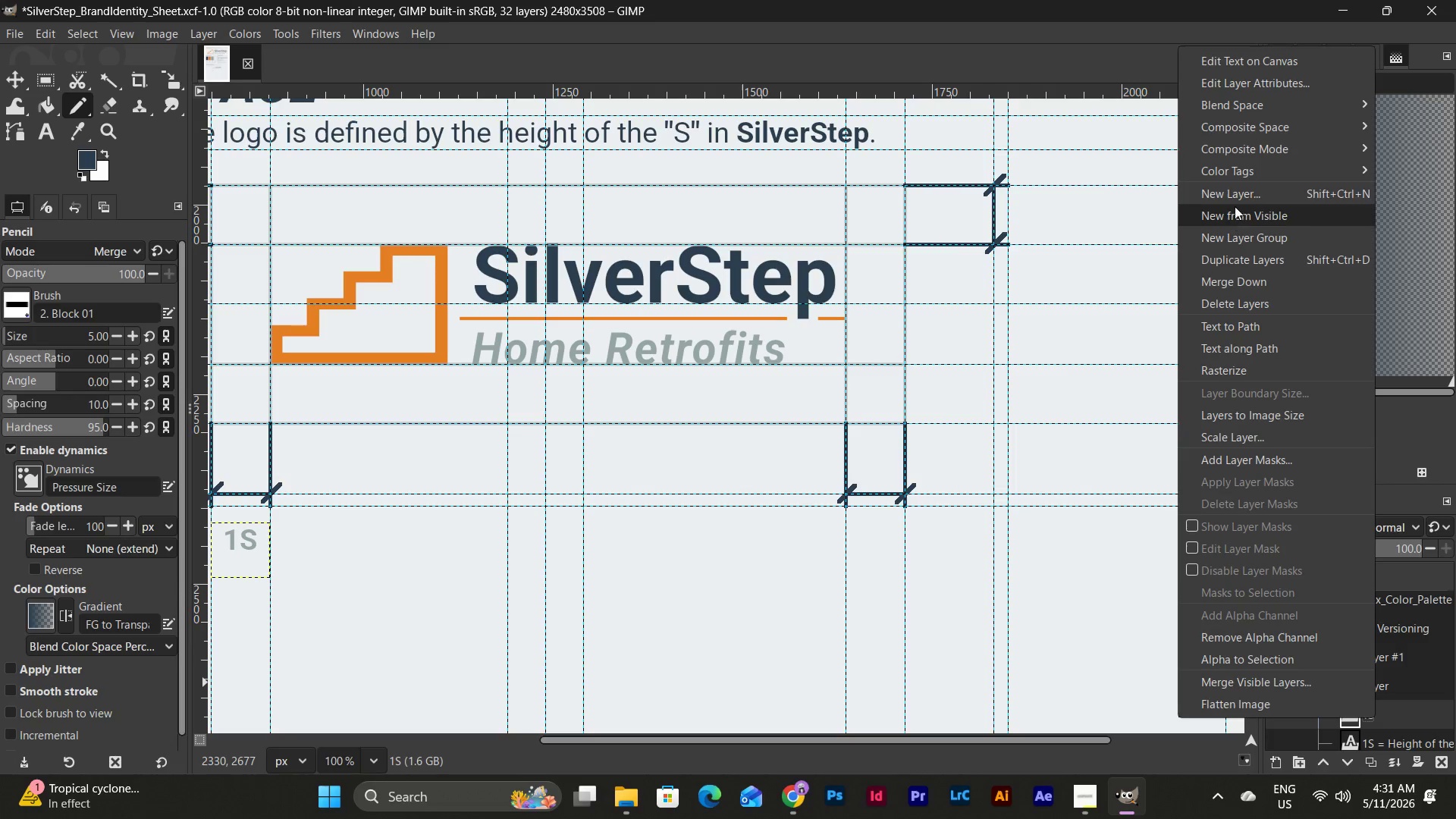 
left_click([1238, 188])
 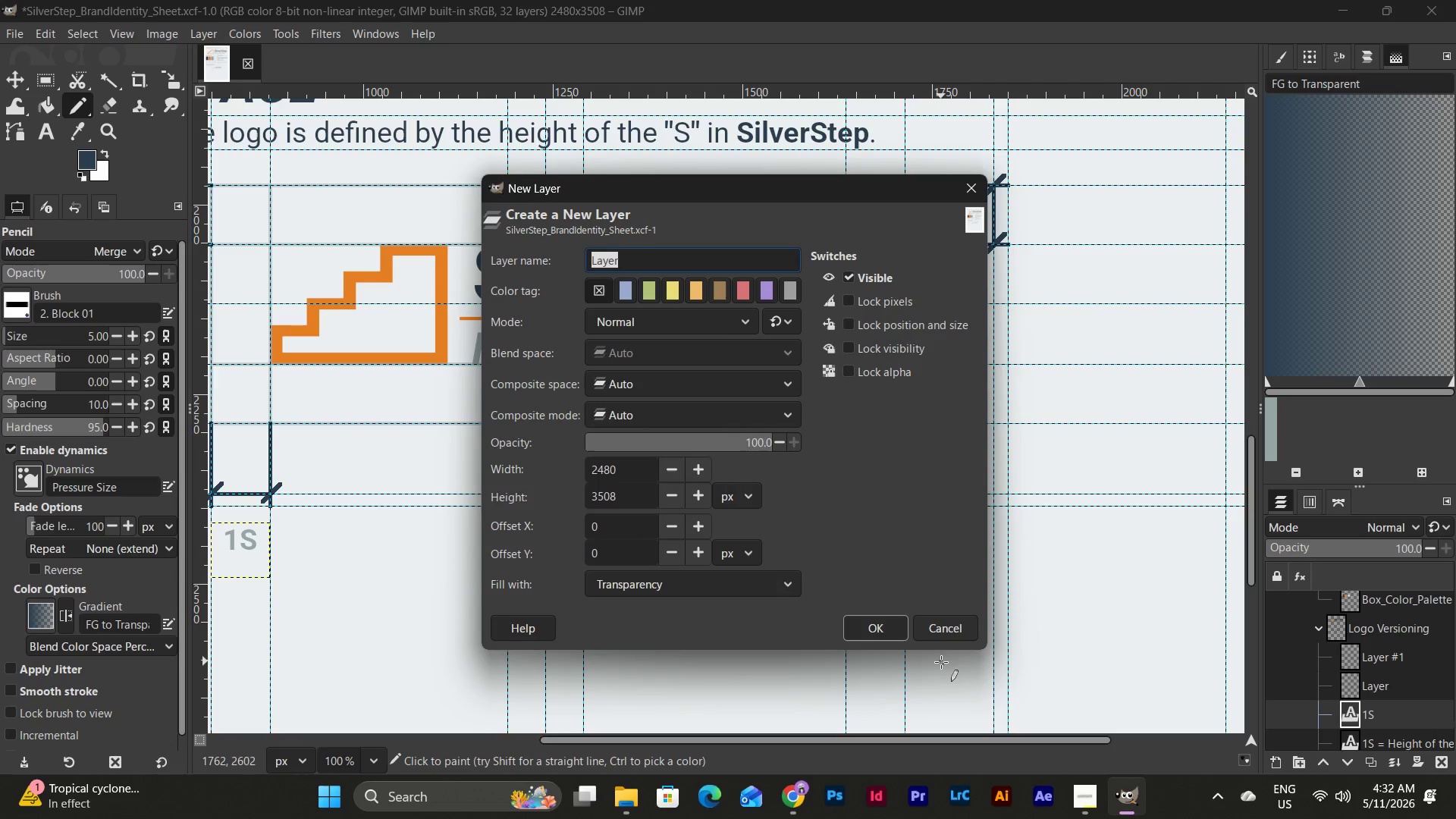 
left_click([946, 632])
 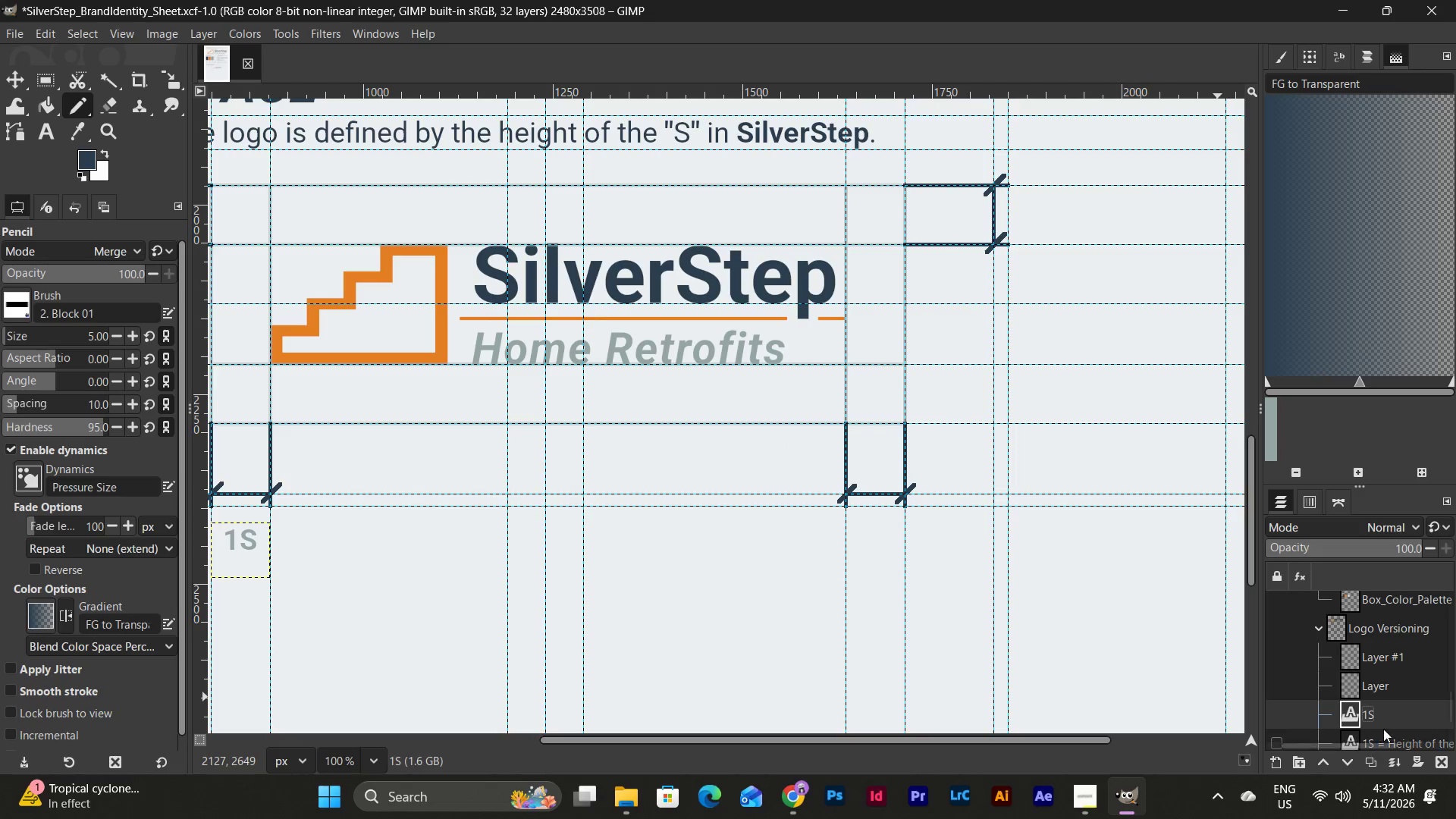 
right_click([1380, 714])
 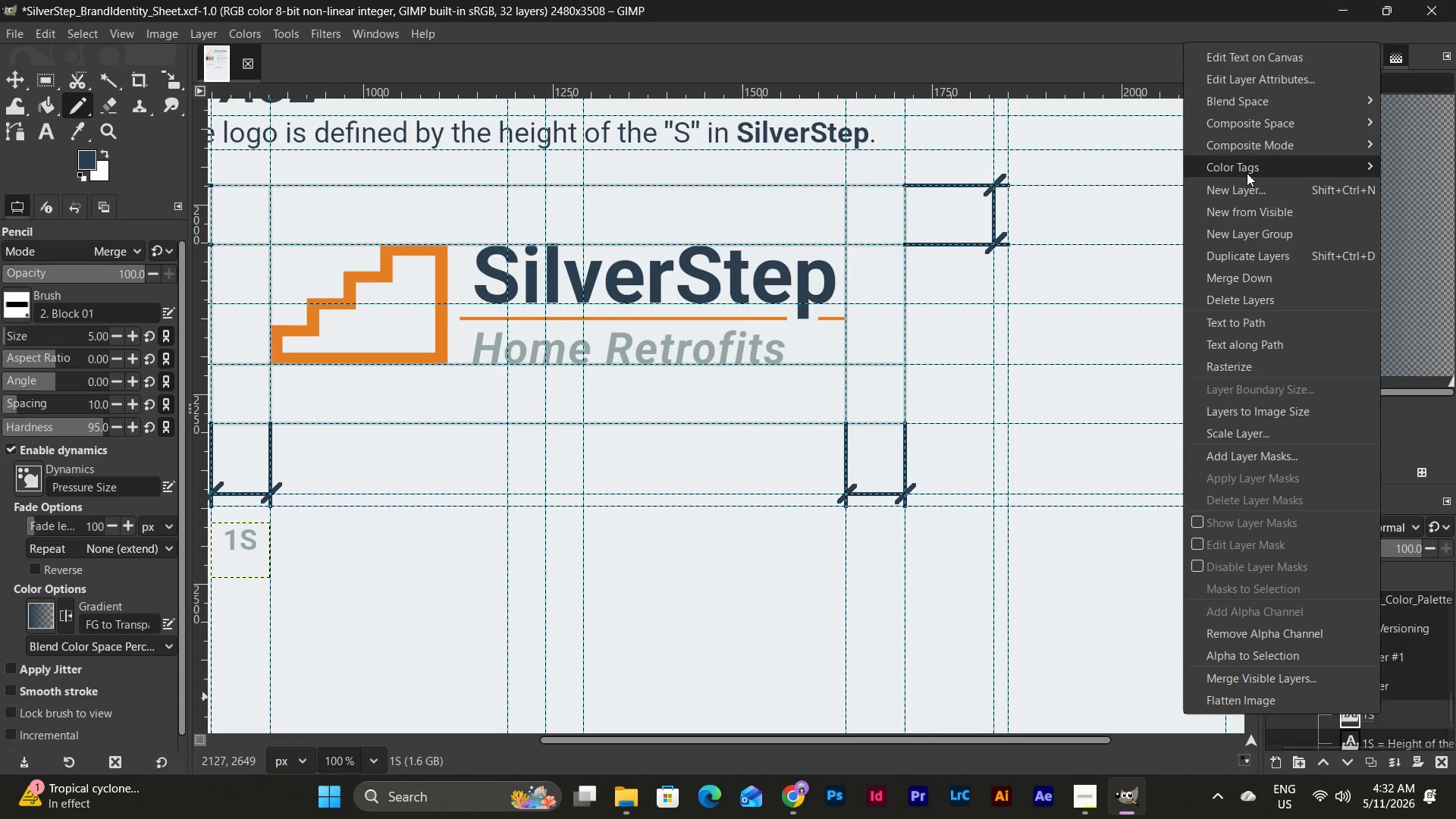 
left_click([1258, 259])
 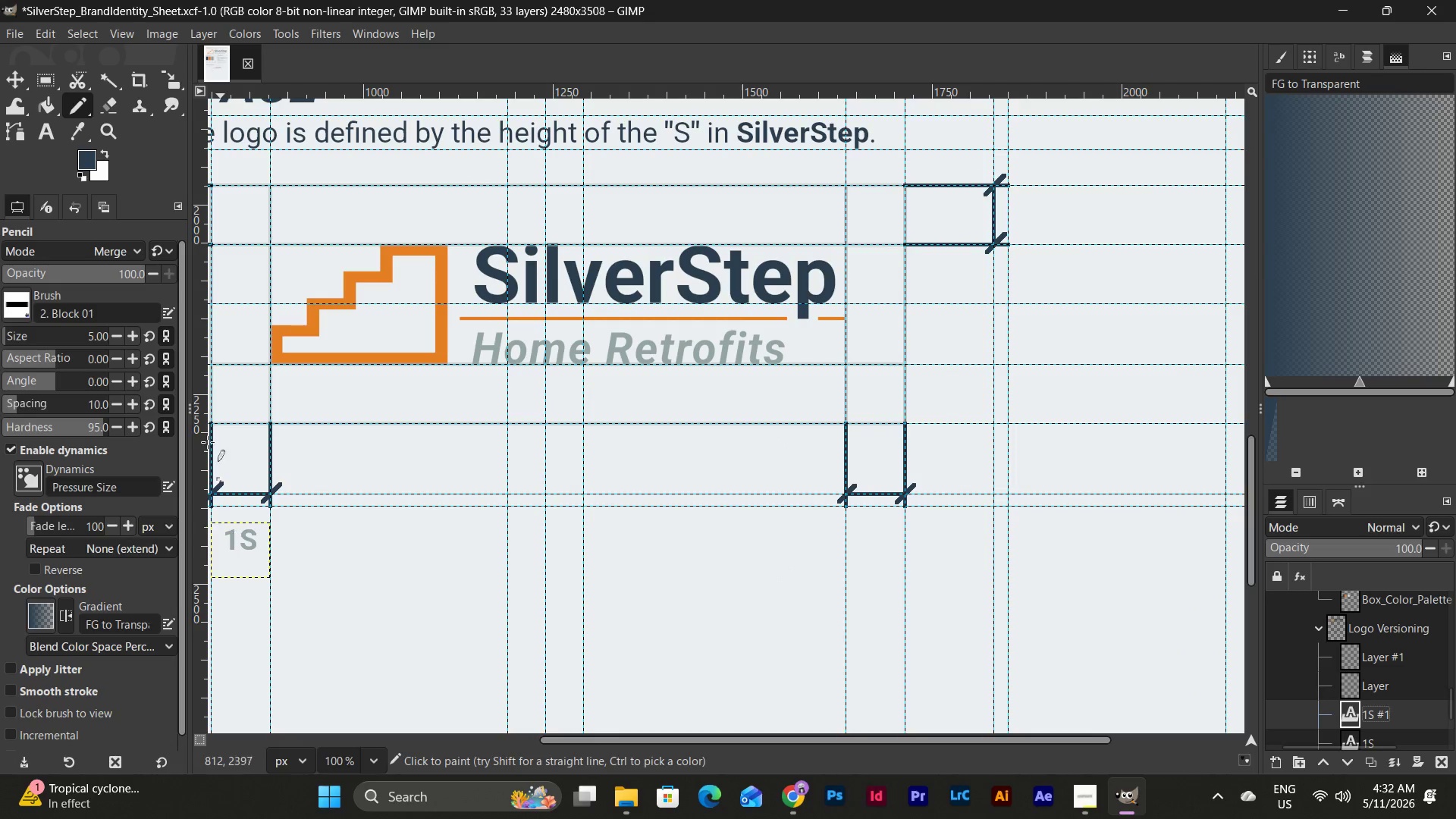 
left_click([17, 74])
 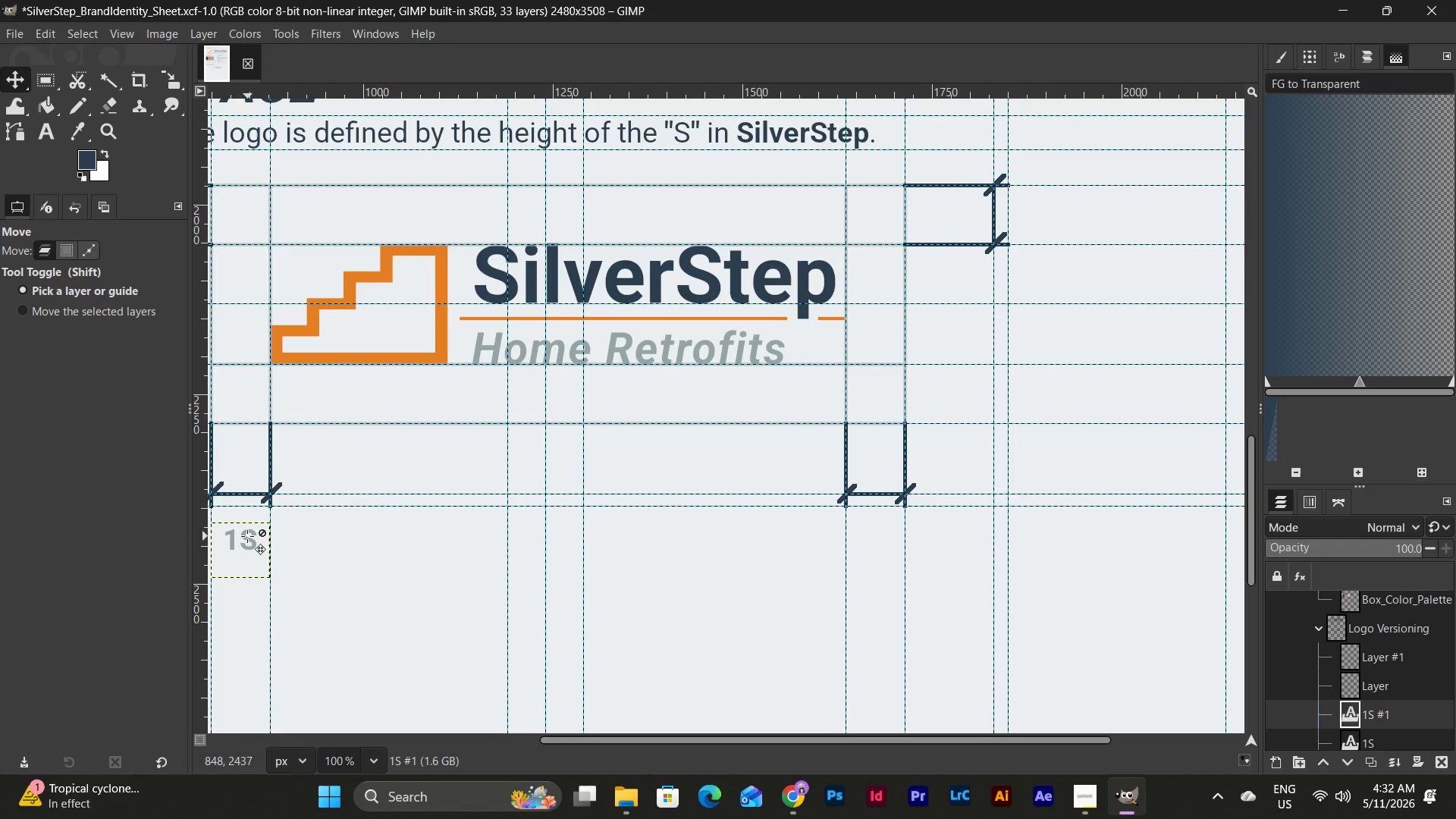 
left_click_drag(start_coordinate=[240, 535], to_coordinate=[283, 548])
 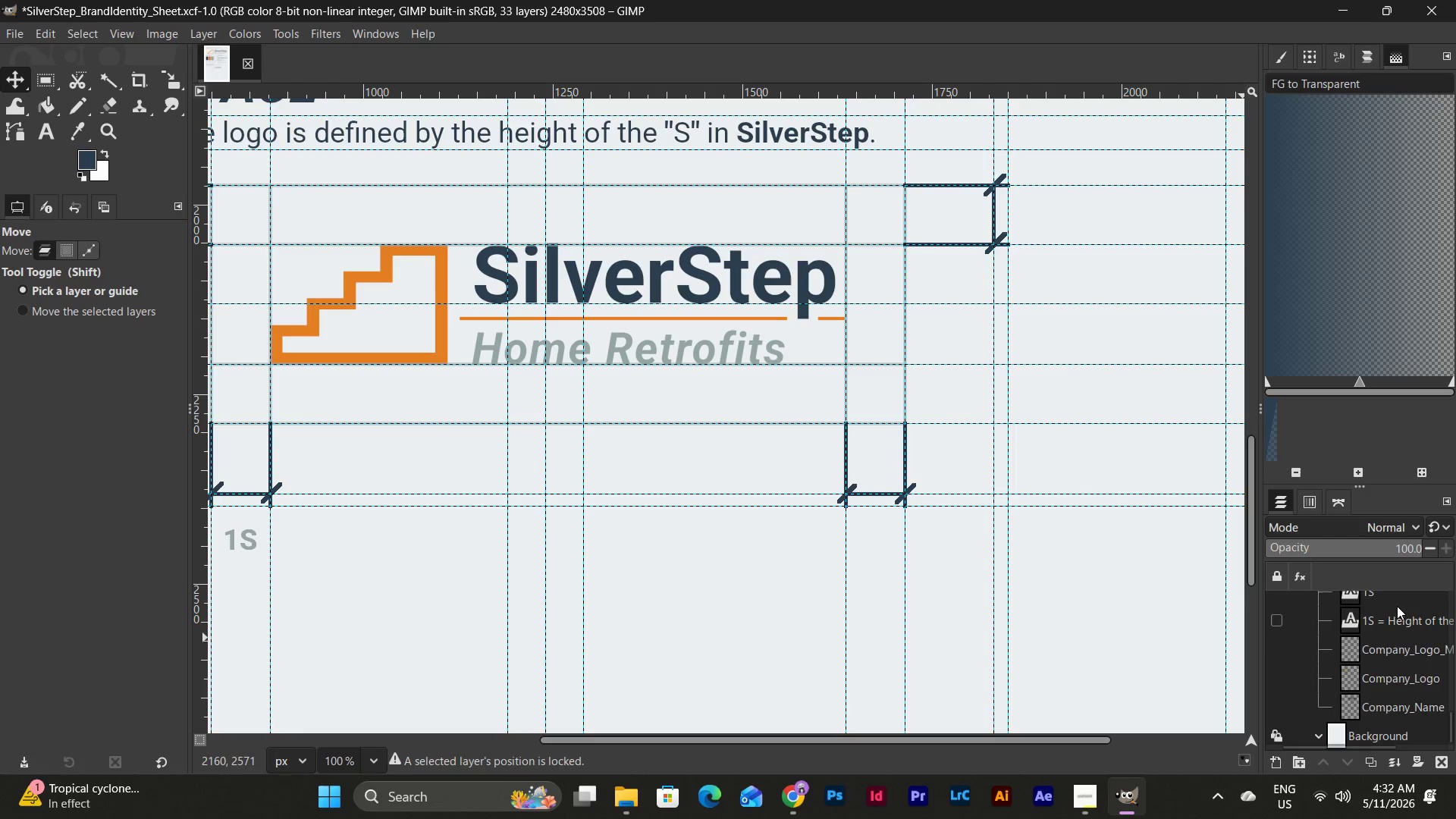 
left_click([1392, 637])
 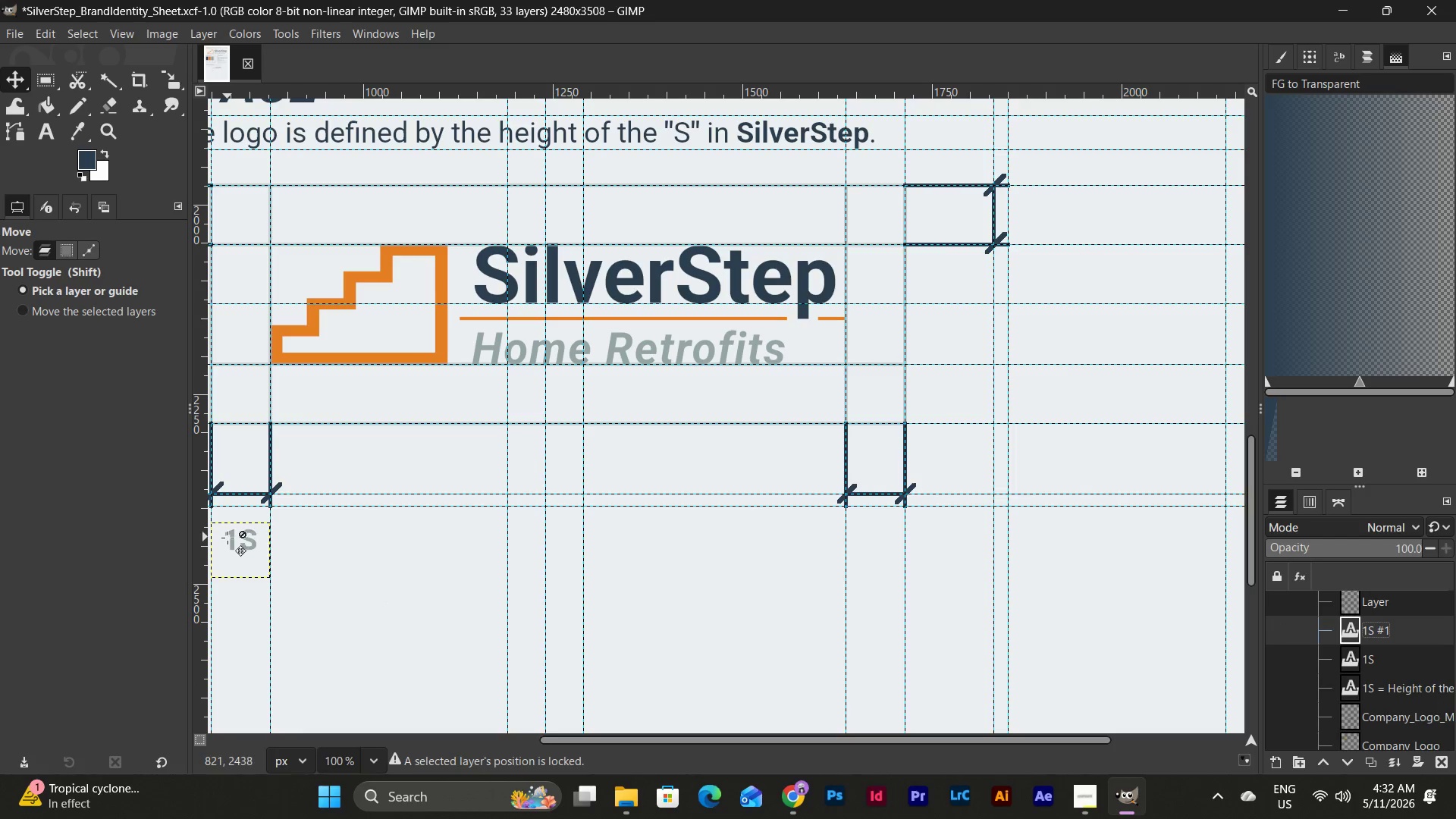 
scroll: coordinate [1399, 623], scroll_direction: up, amount: 2.0
 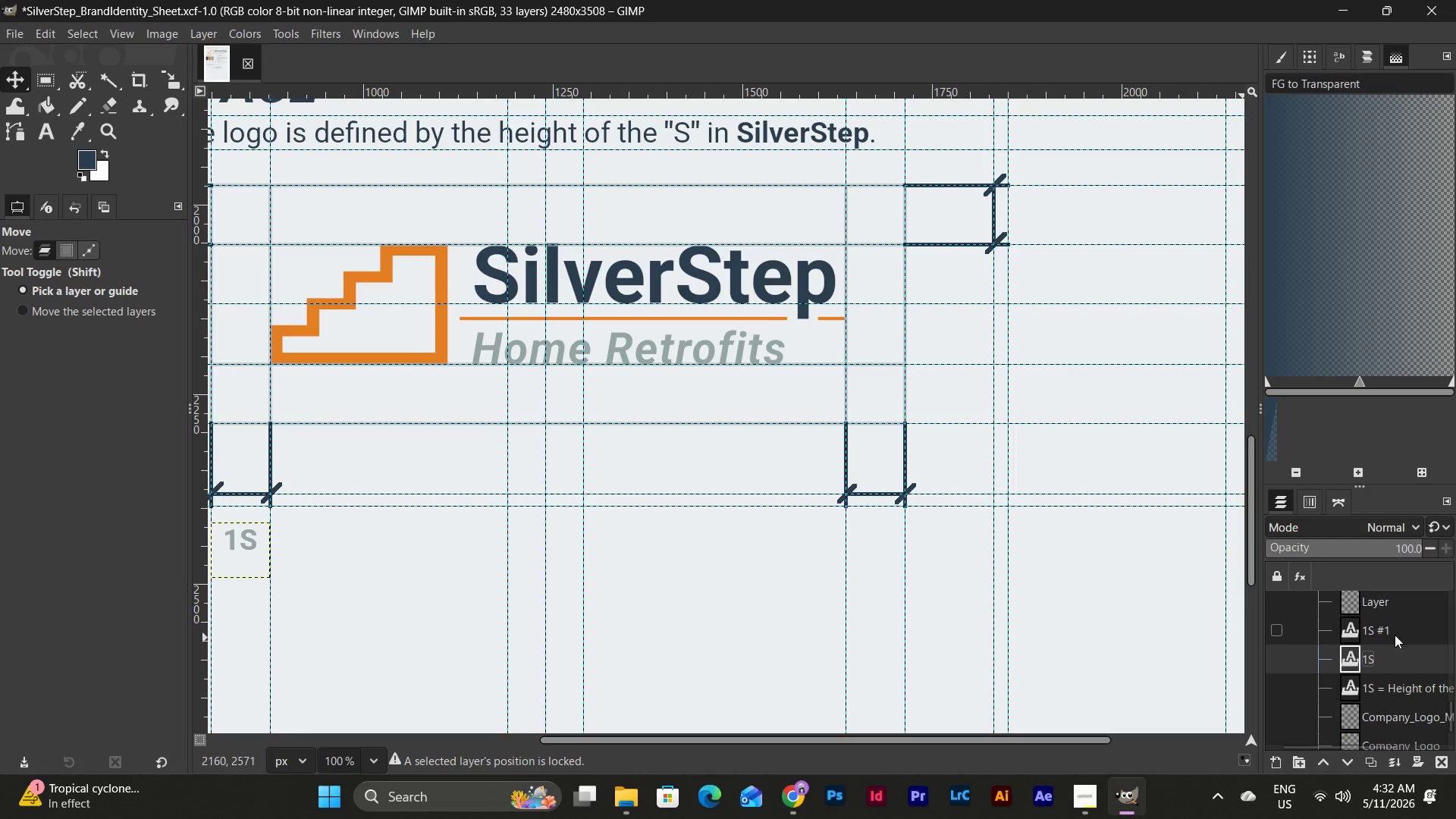 
left_click_drag(start_coordinate=[232, 535], to_coordinate=[869, 528])
 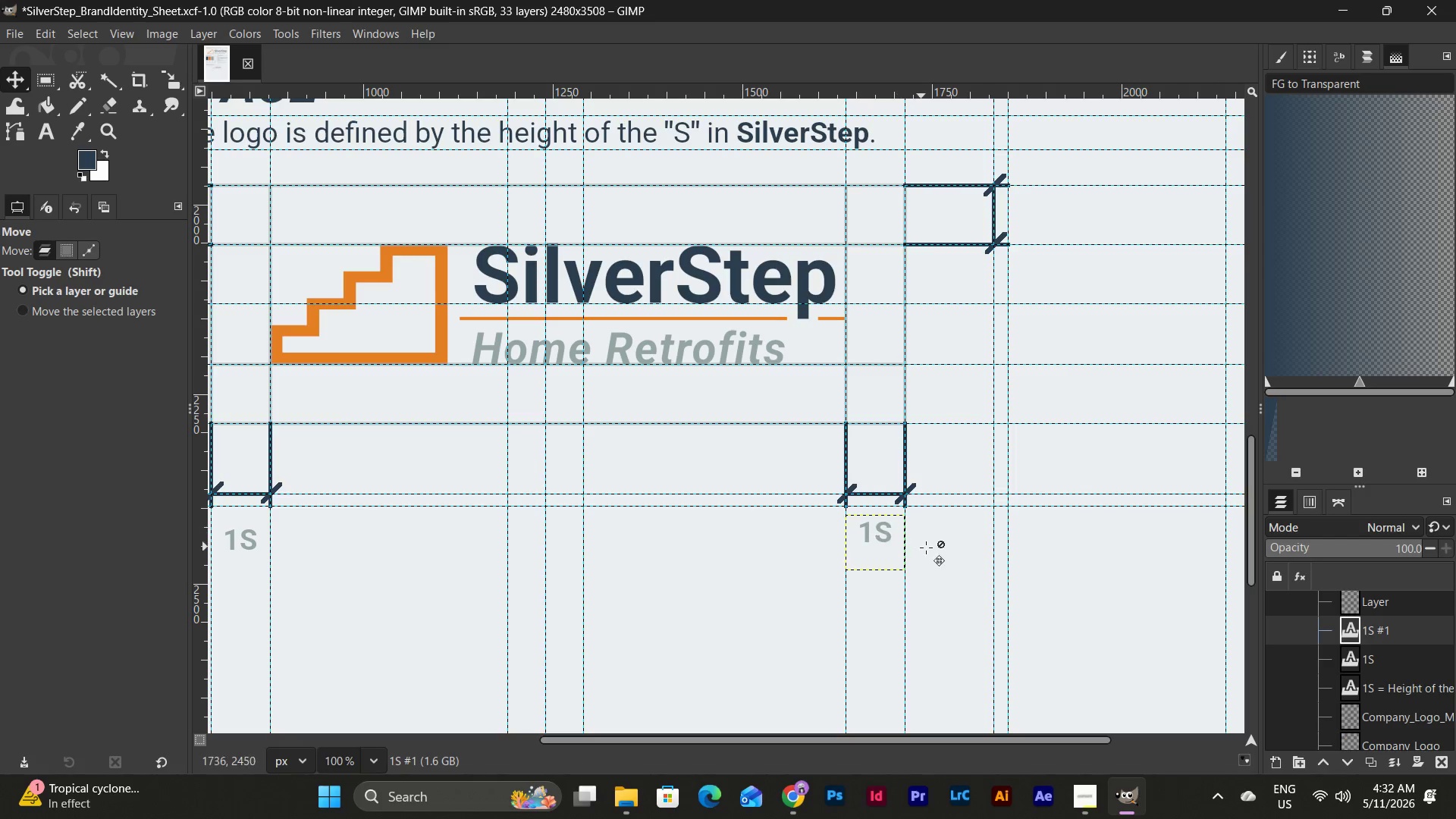 
key(Control+Z)
 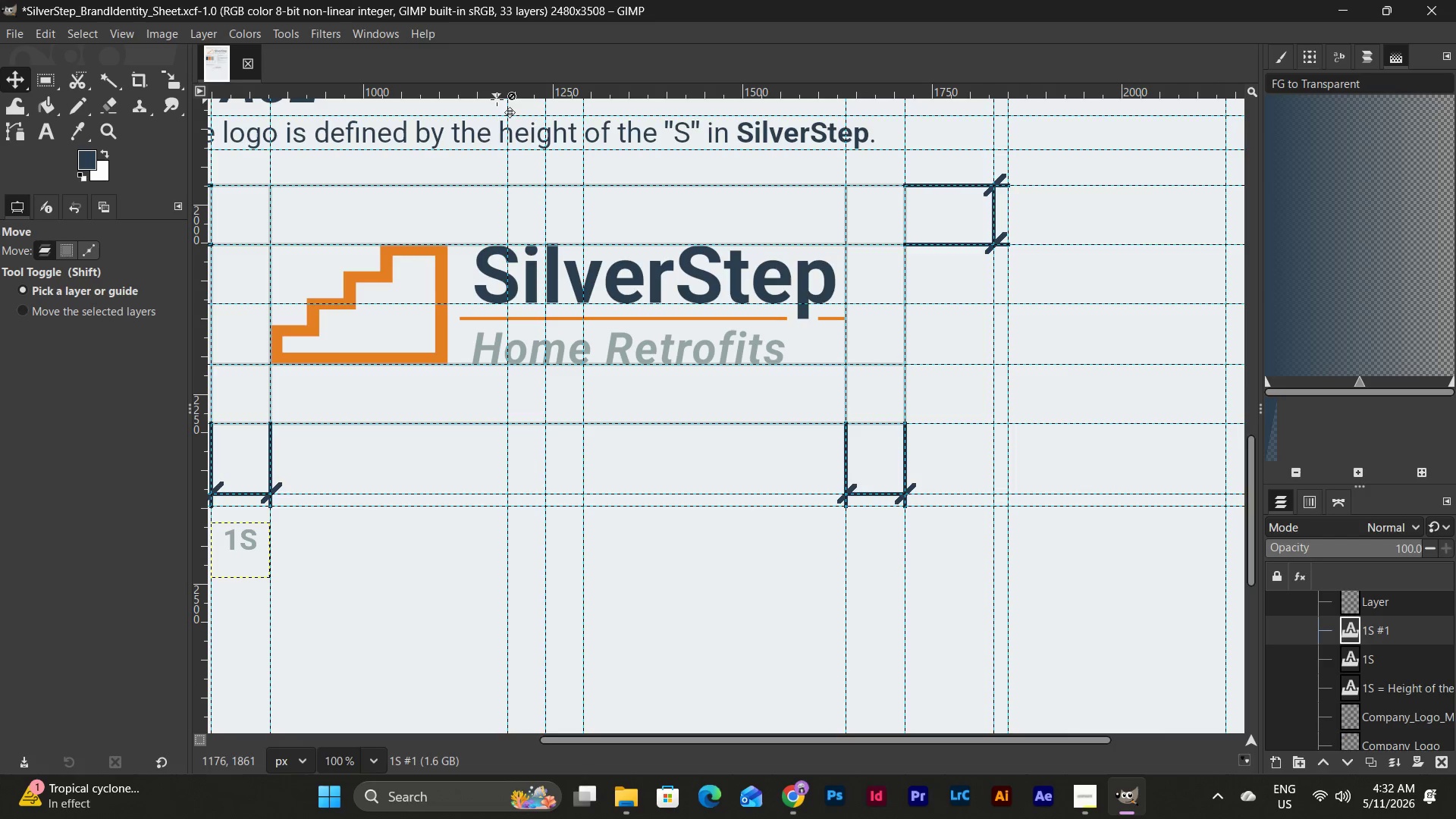 
left_click_drag(start_coordinate=[495, 93], to_coordinate=[565, 522])
 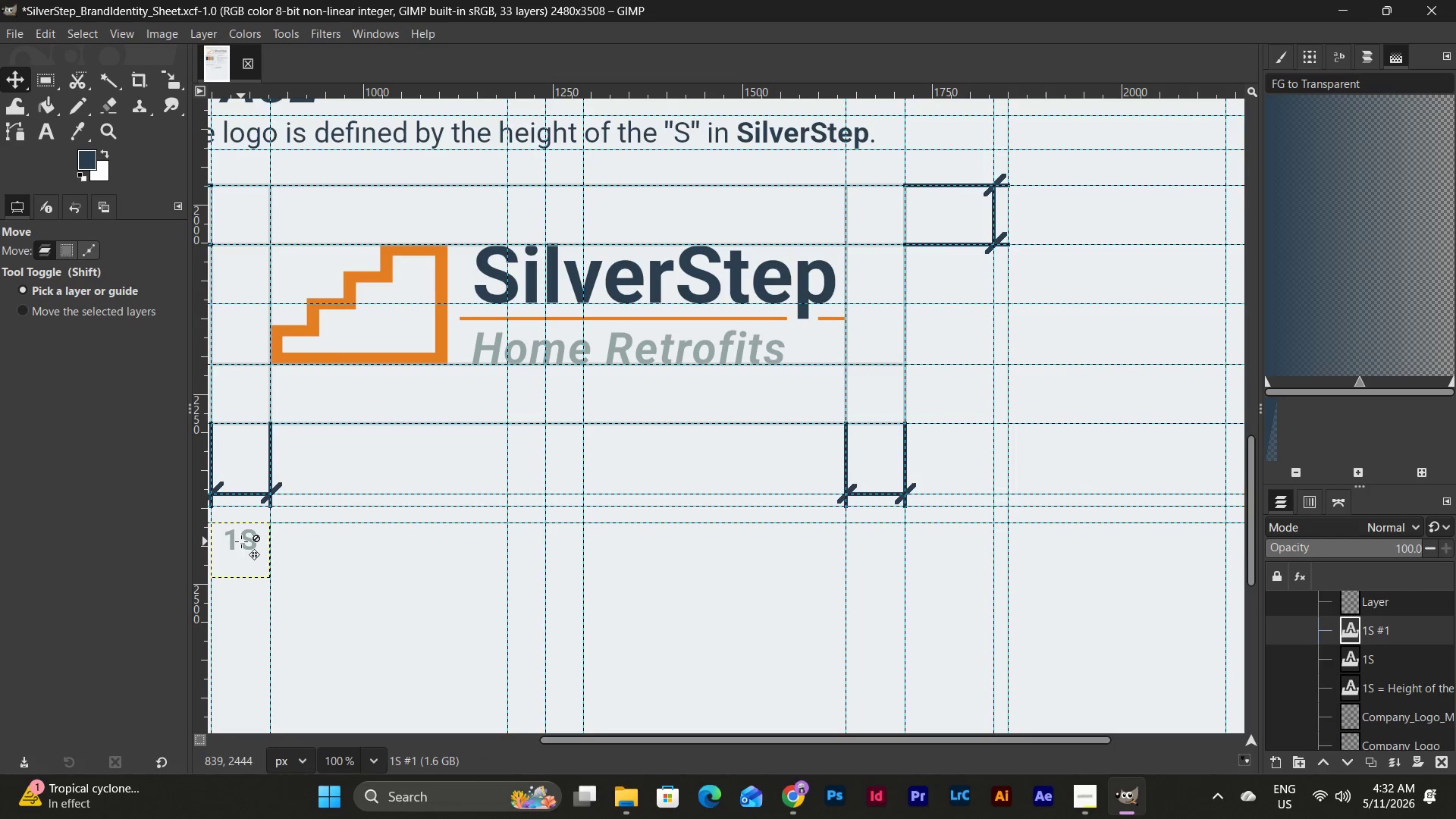 
left_click_drag(start_coordinate=[242, 537], to_coordinate=[880, 536])
 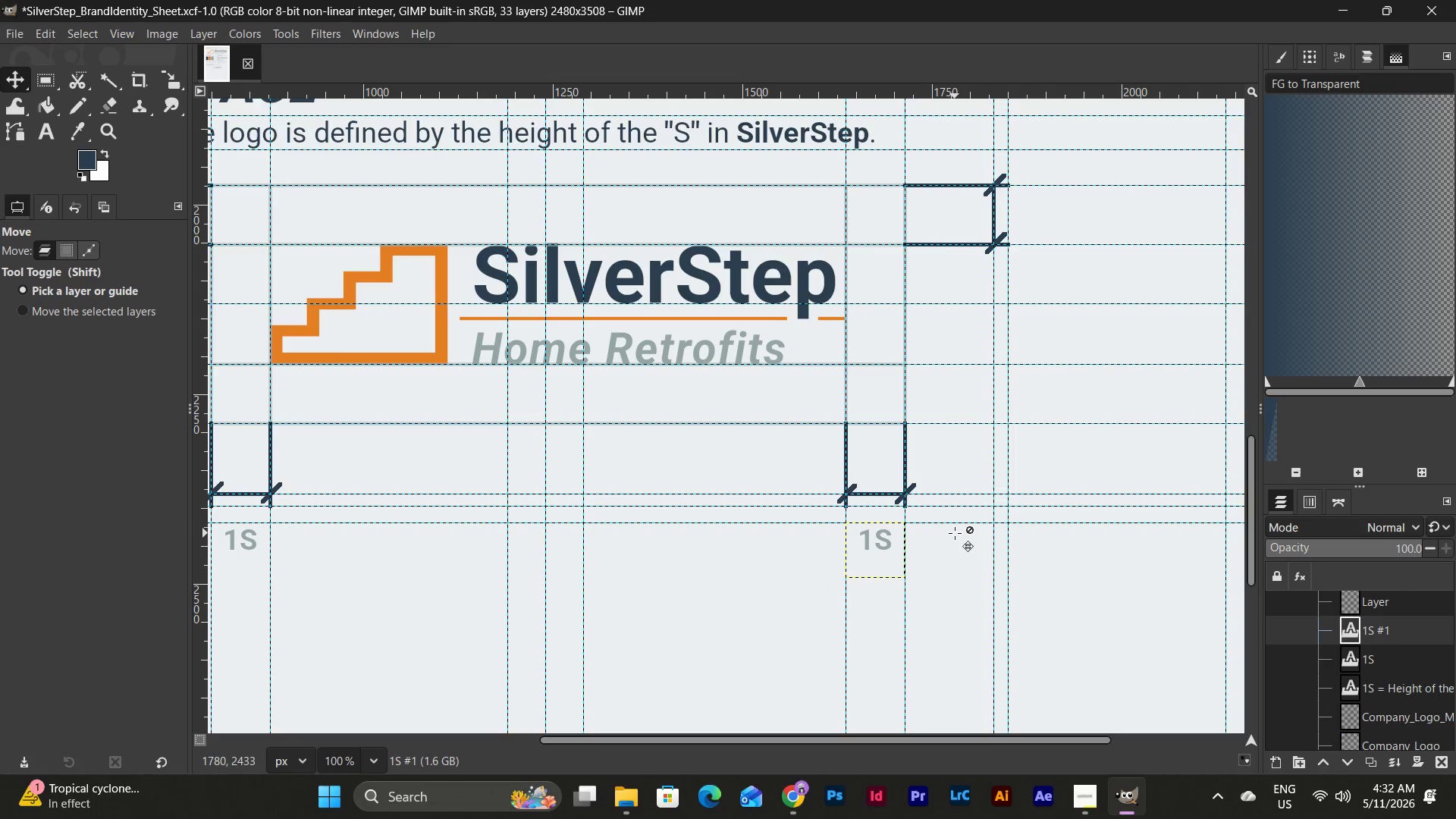 
scroll: coordinate [955, 533], scroll_direction: up, amount: 1.0
 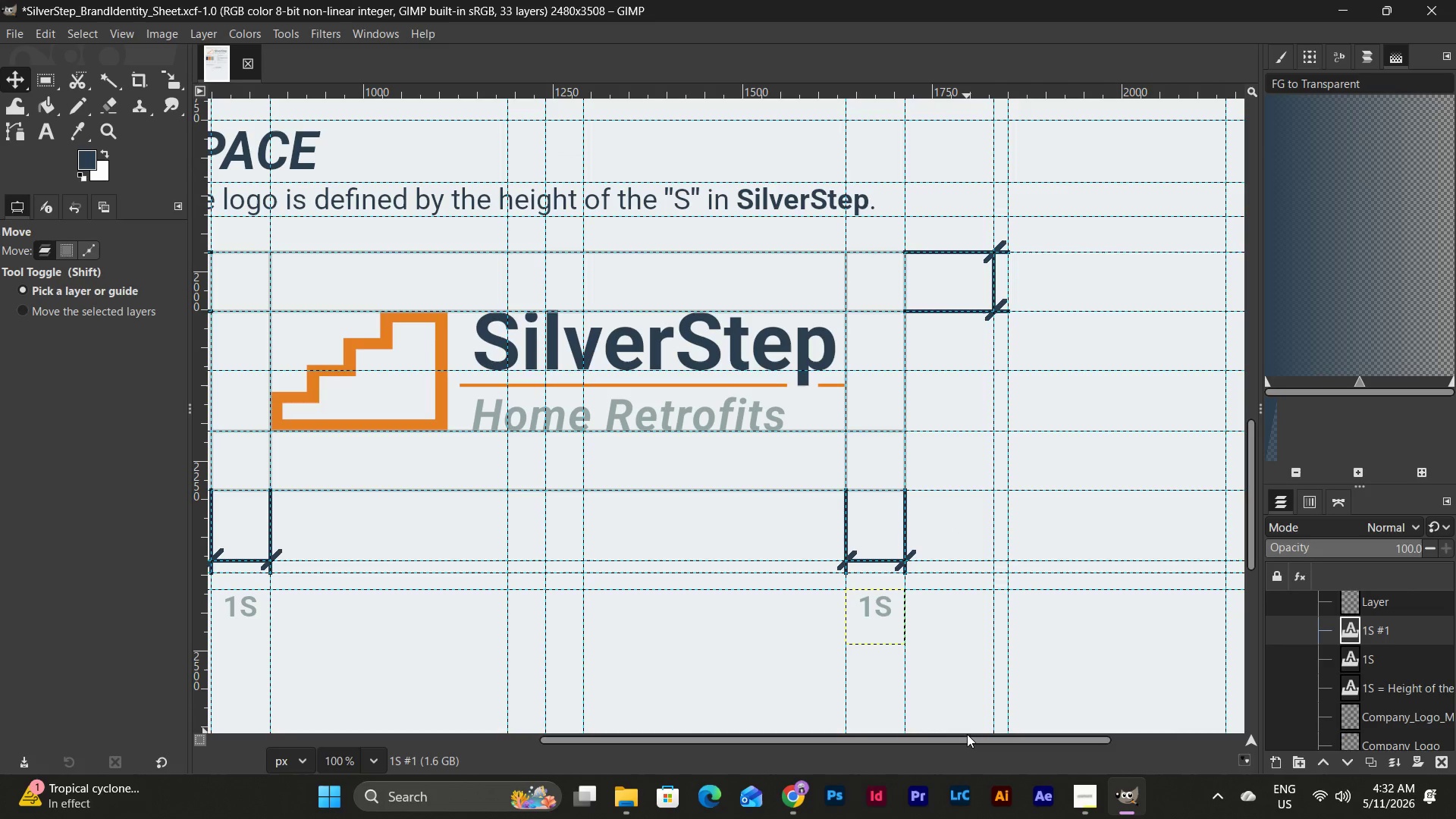 
left_click_drag(start_coordinate=[967, 736], to_coordinate=[1106, 726])
 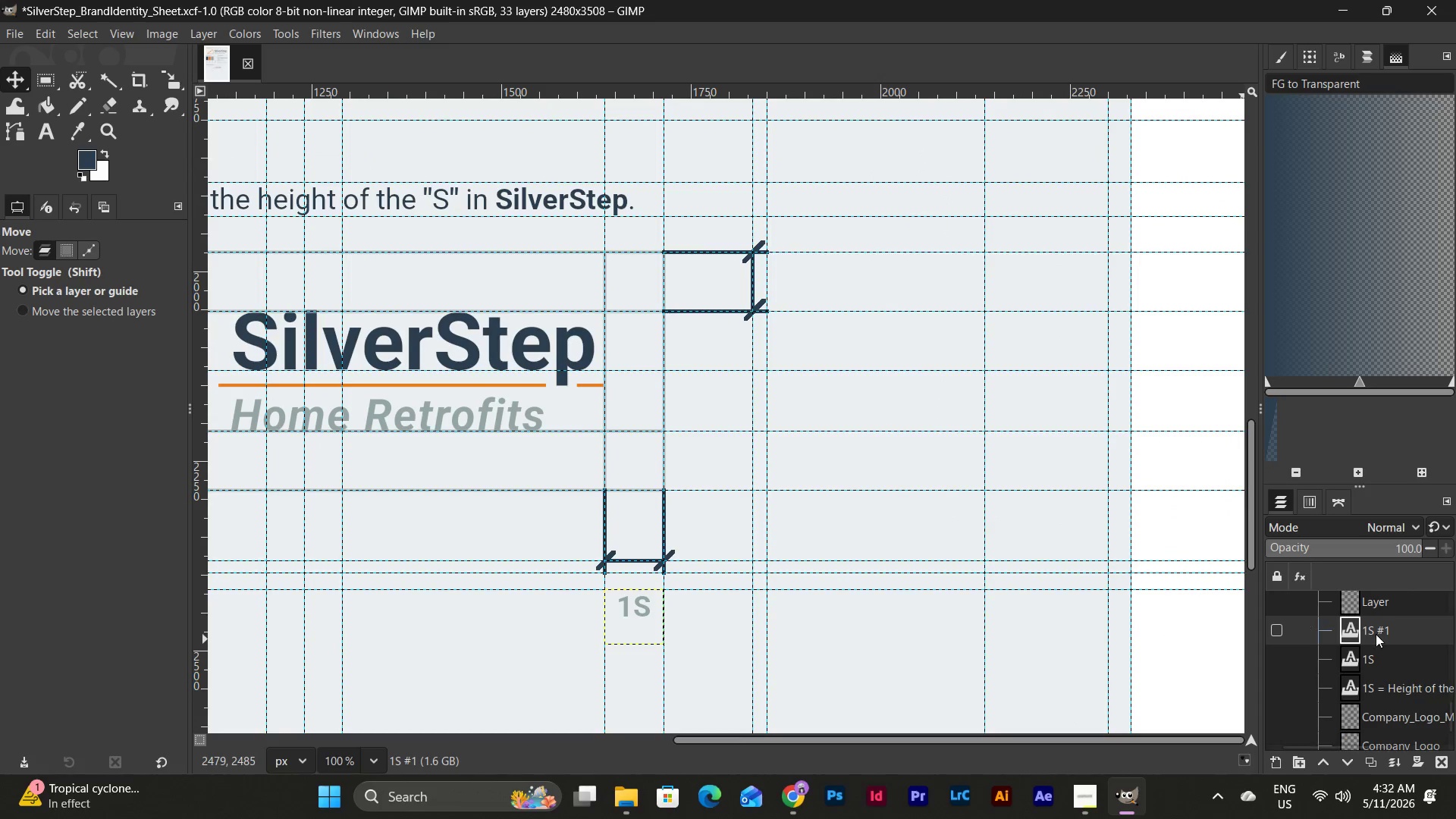 
right_click([1380, 632])
 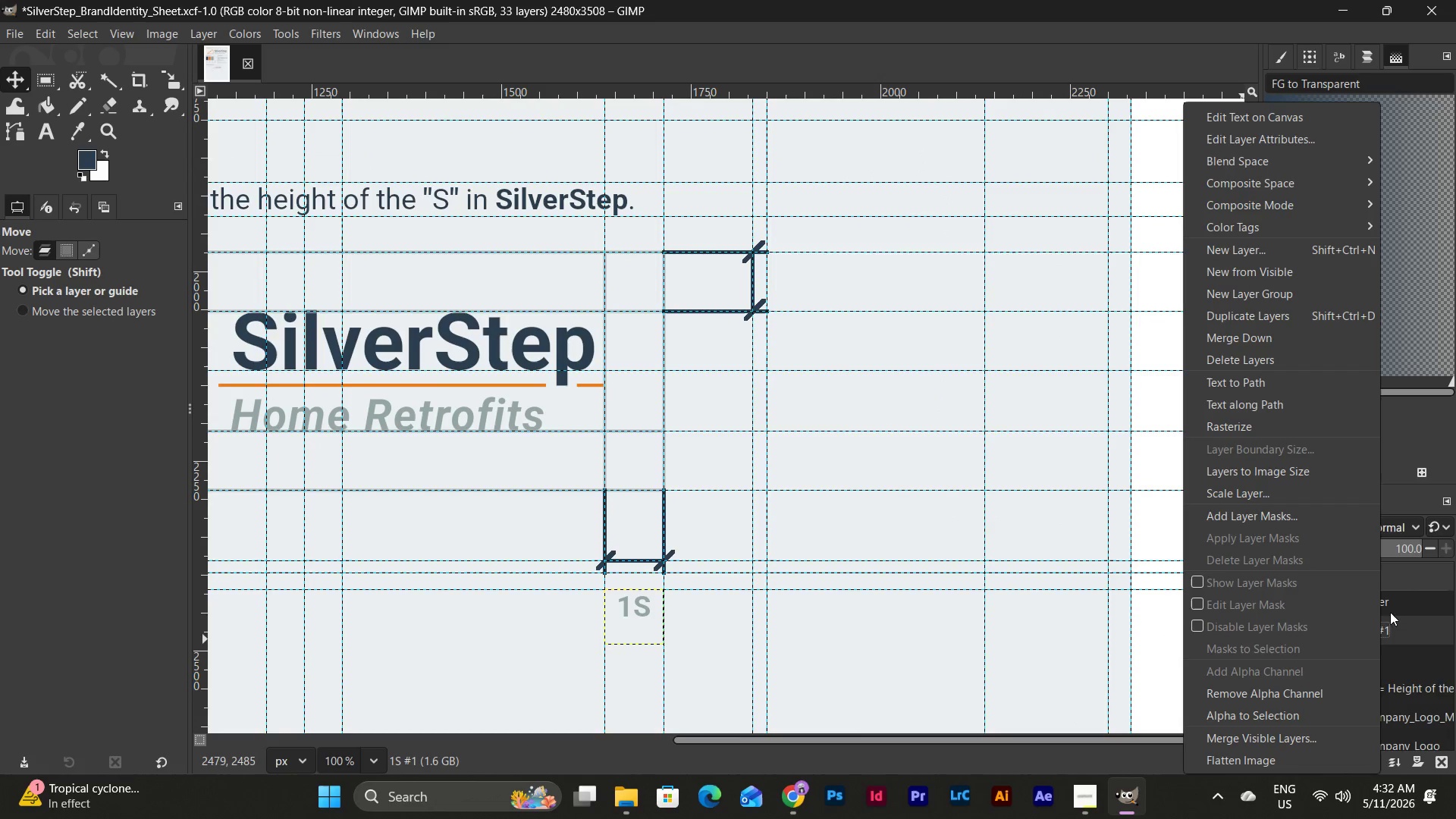 
double_click([1358, 661])
 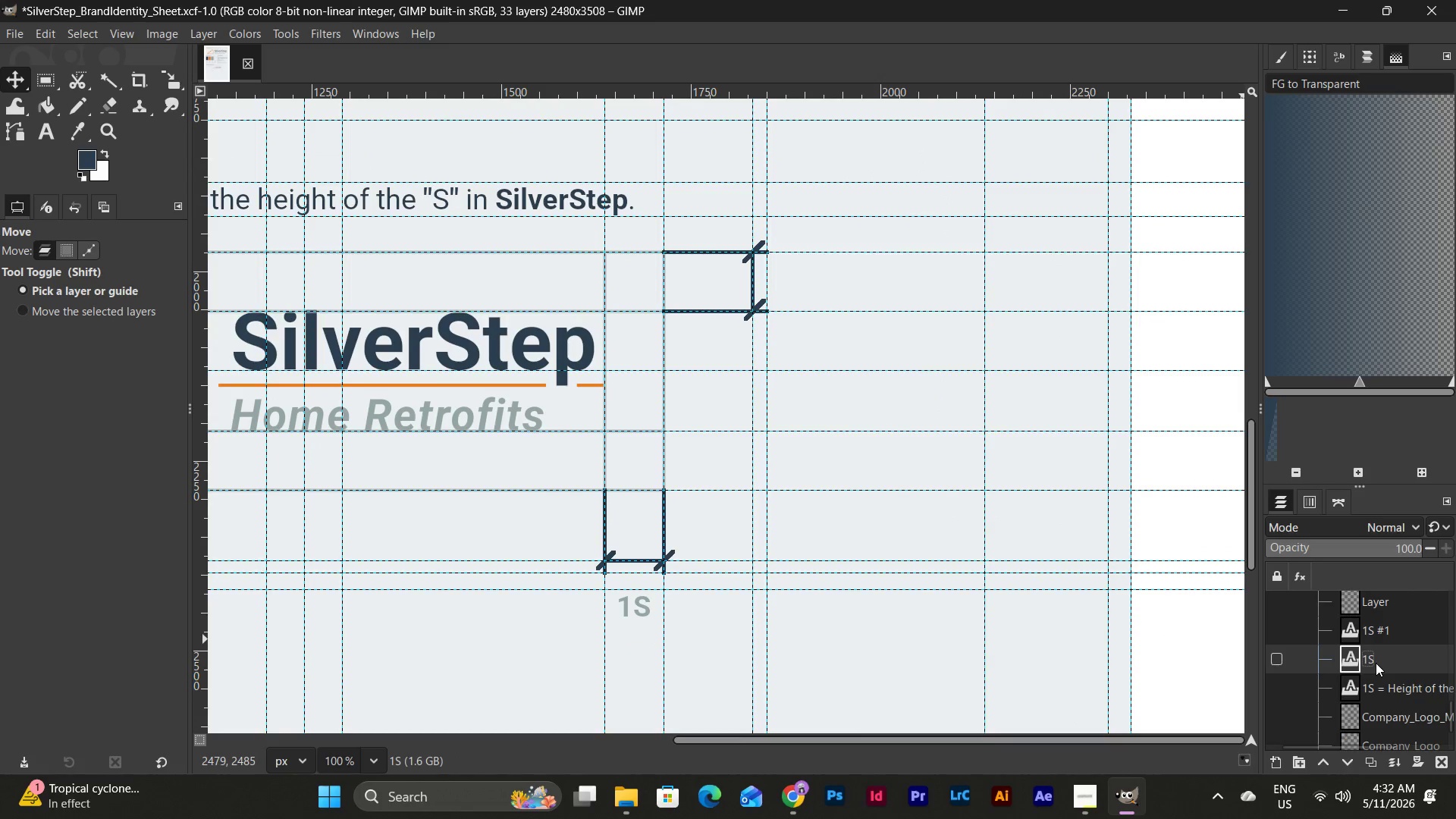 
right_click([1376, 663])
 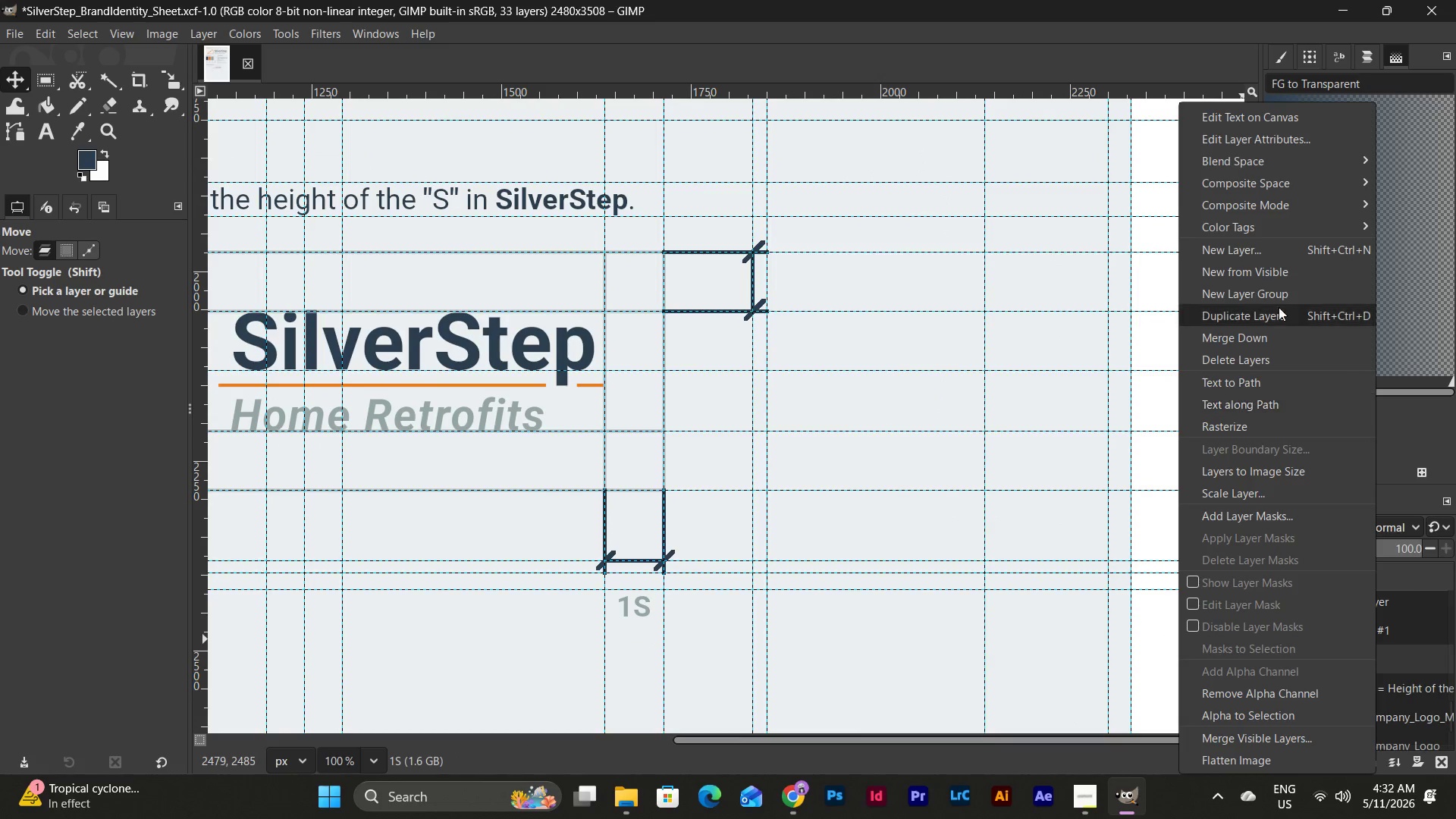 
left_click([1282, 310])
 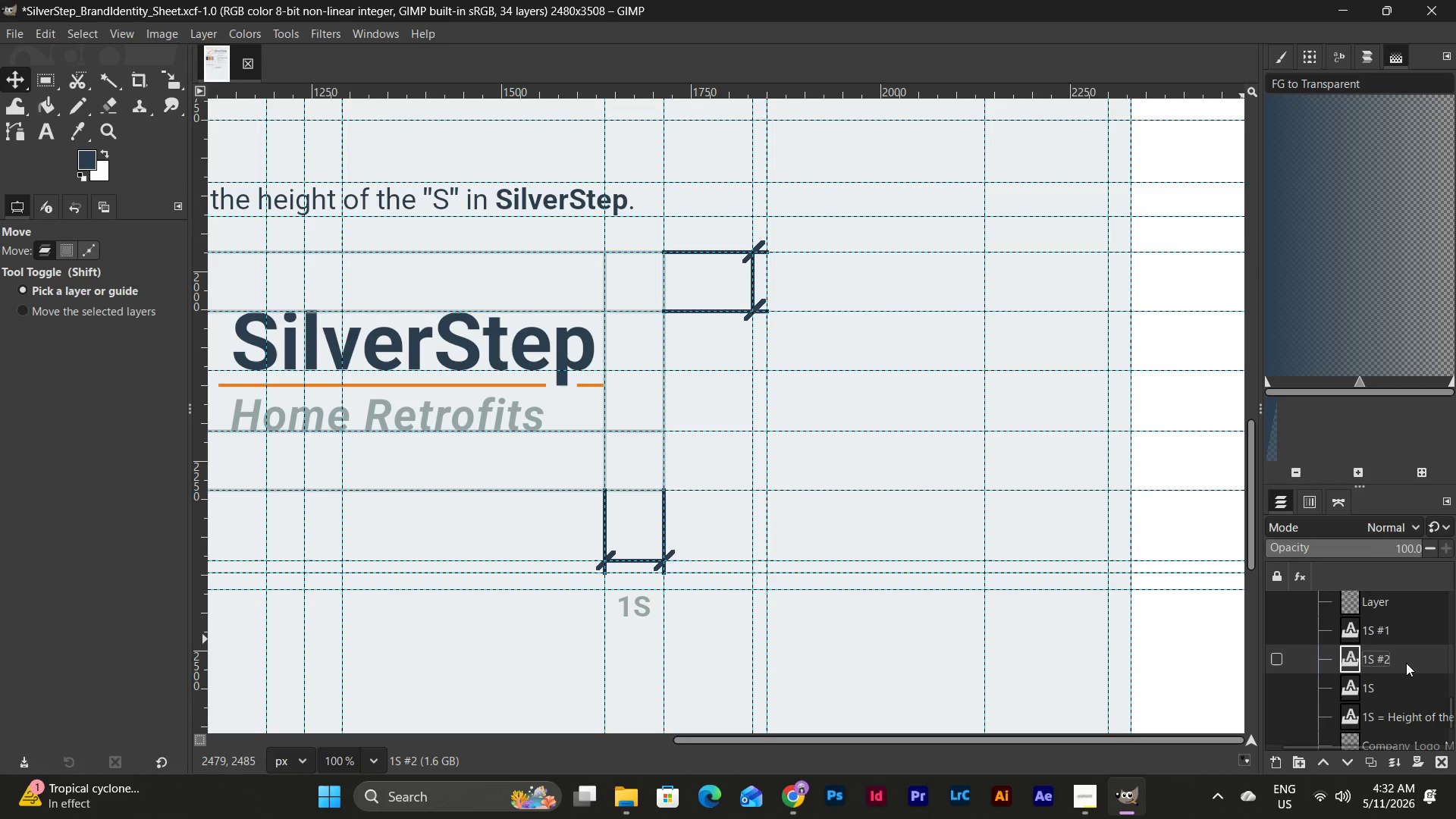 
left_click([1406, 663])
 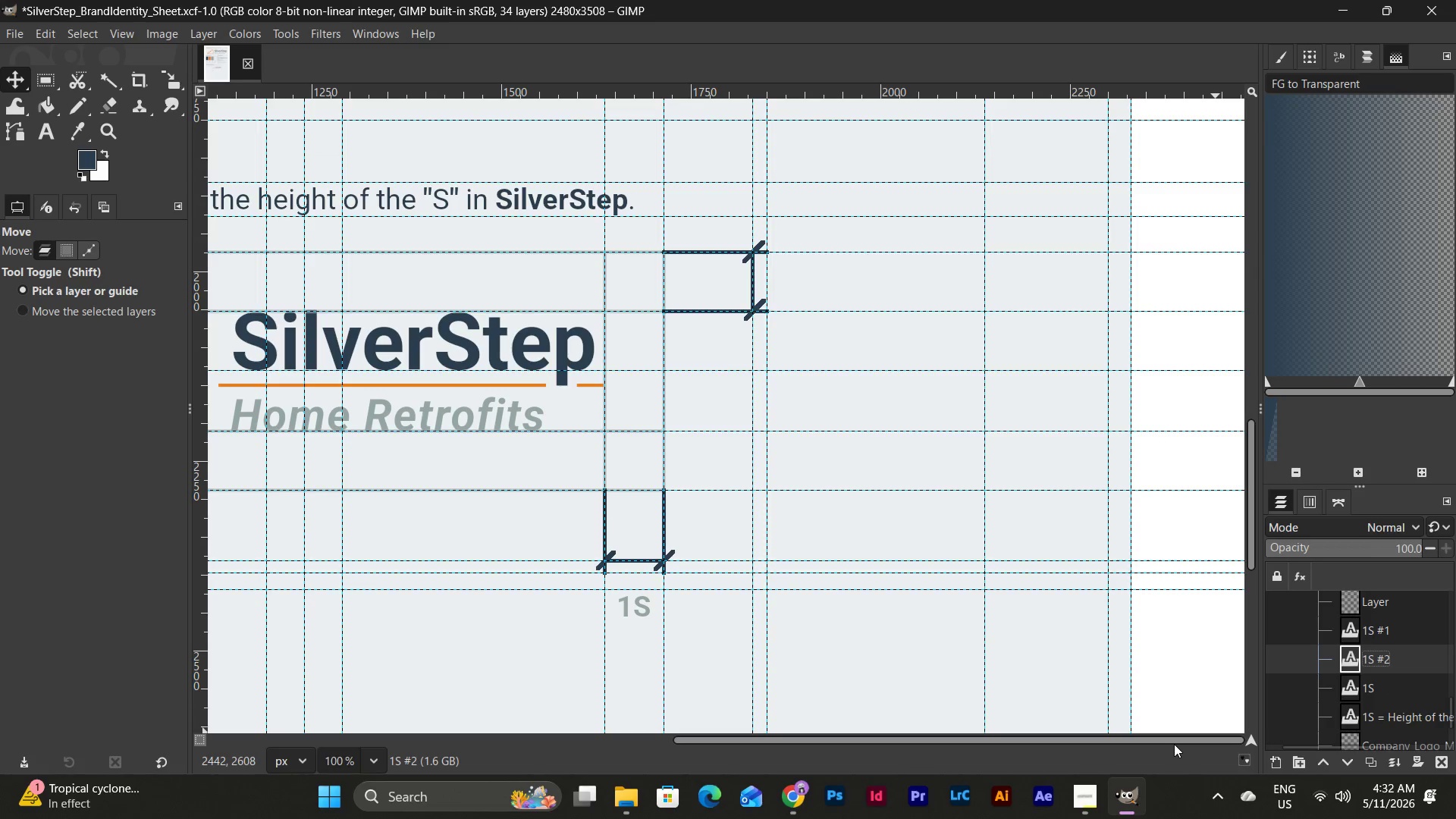 
left_click_drag(start_coordinate=[1174, 739], to_coordinate=[1005, 755])
 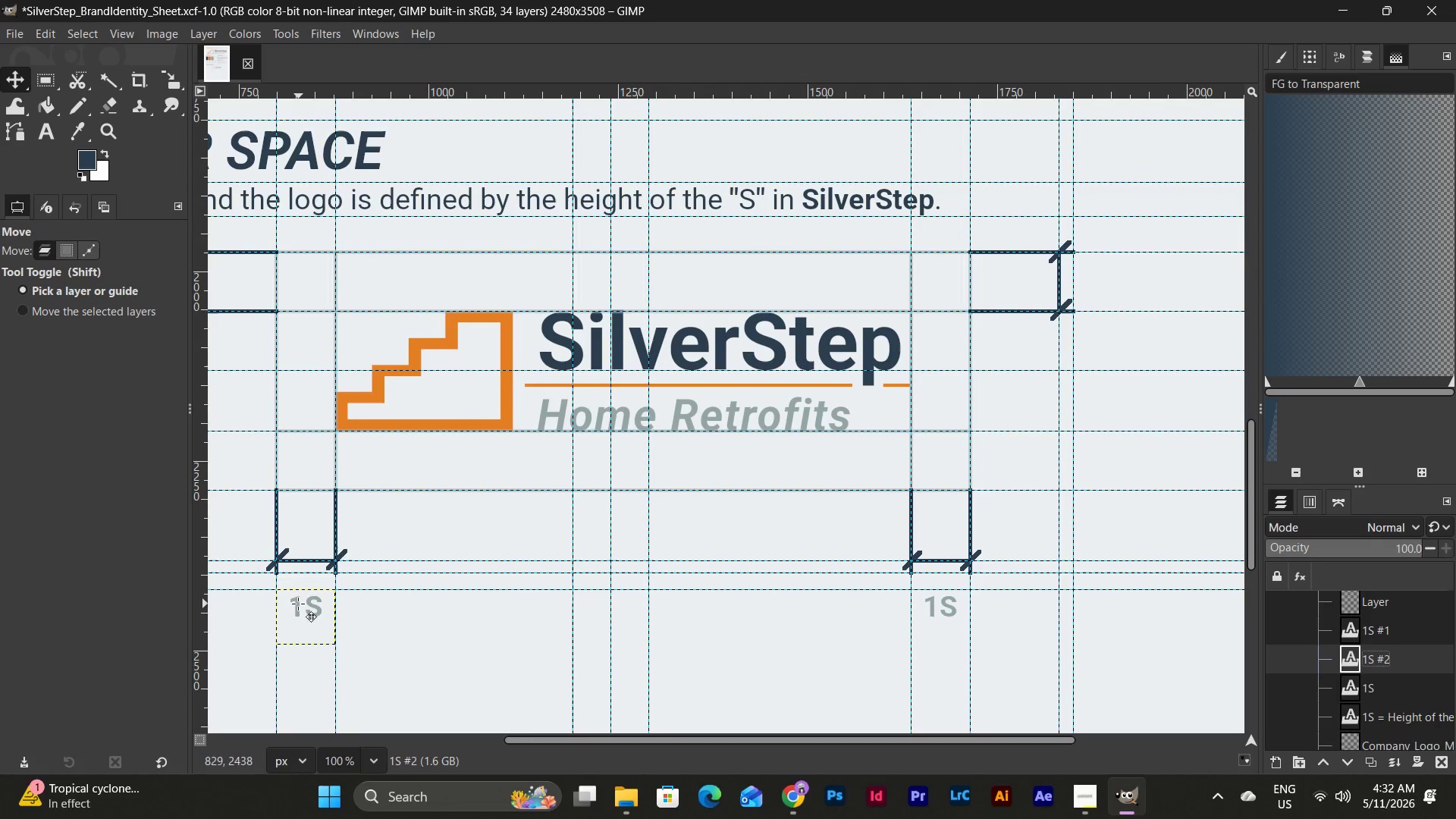 
left_click_drag(start_coordinate=[297, 604], to_coordinate=[1105, 268])
 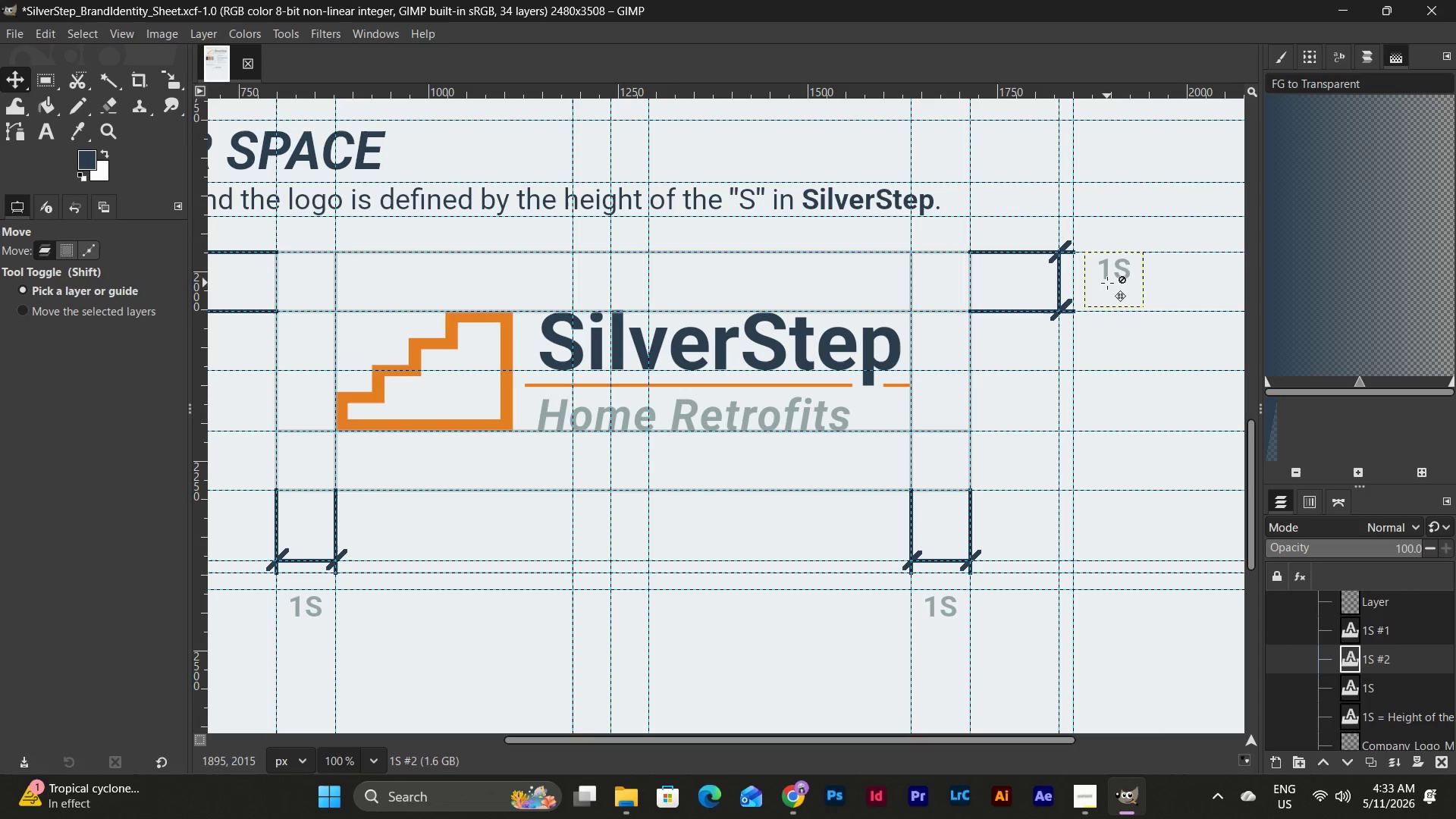 
left_click([1120, 264])
 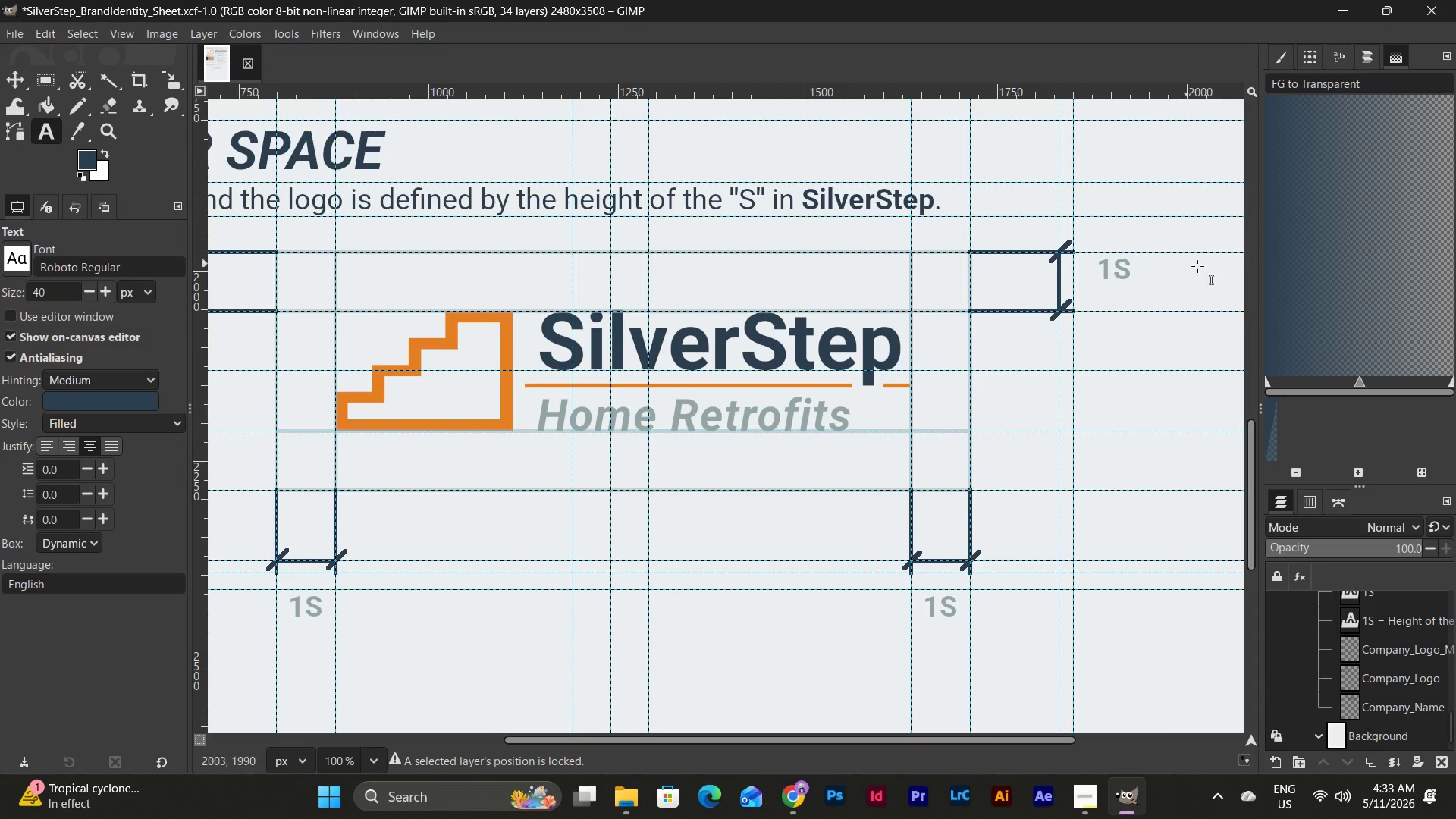 
left_click([1138, 268])
 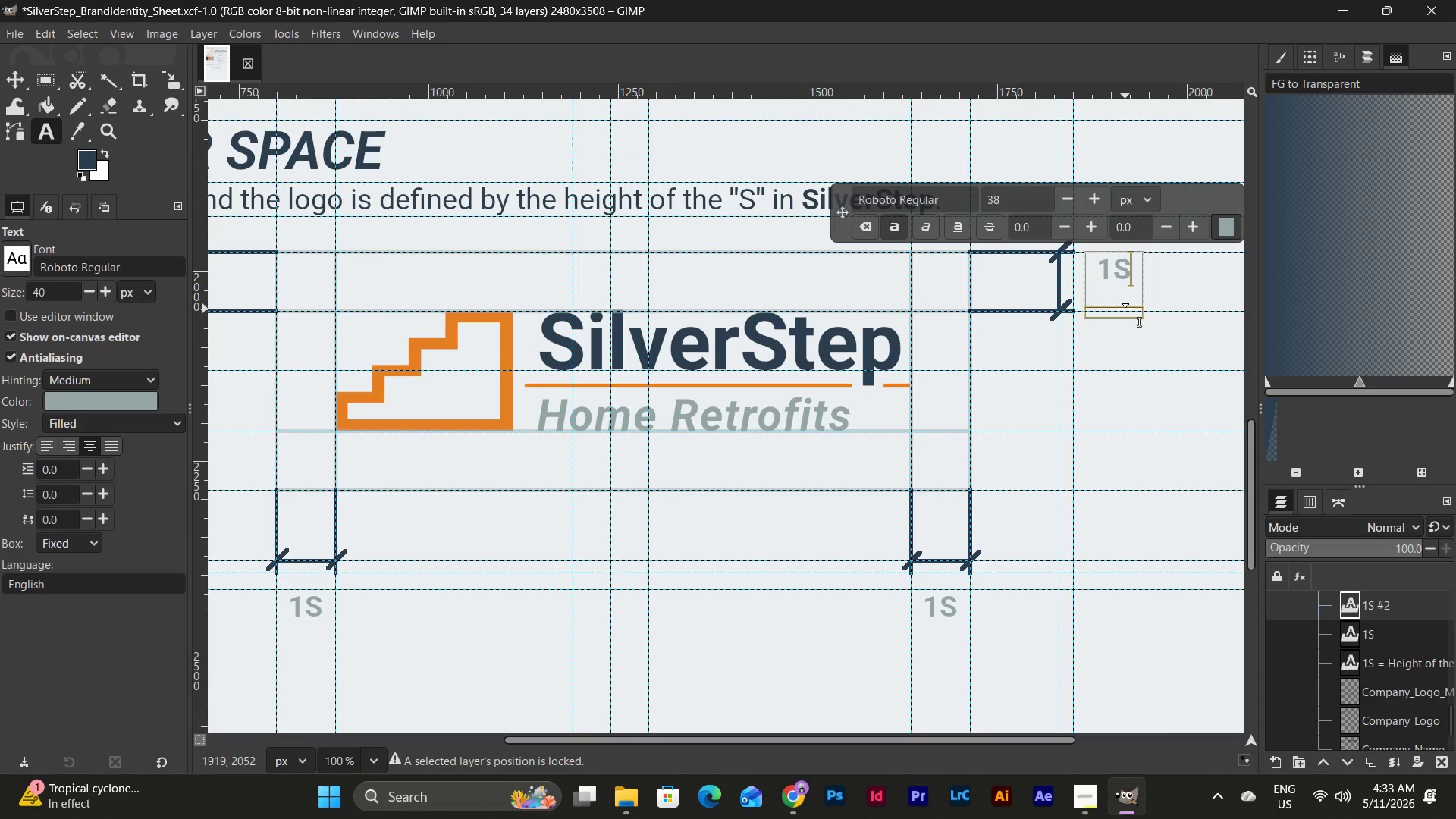 
left_click_drag(start_coordinate=[1125, 309], to_coordinate=[1127, 312])
 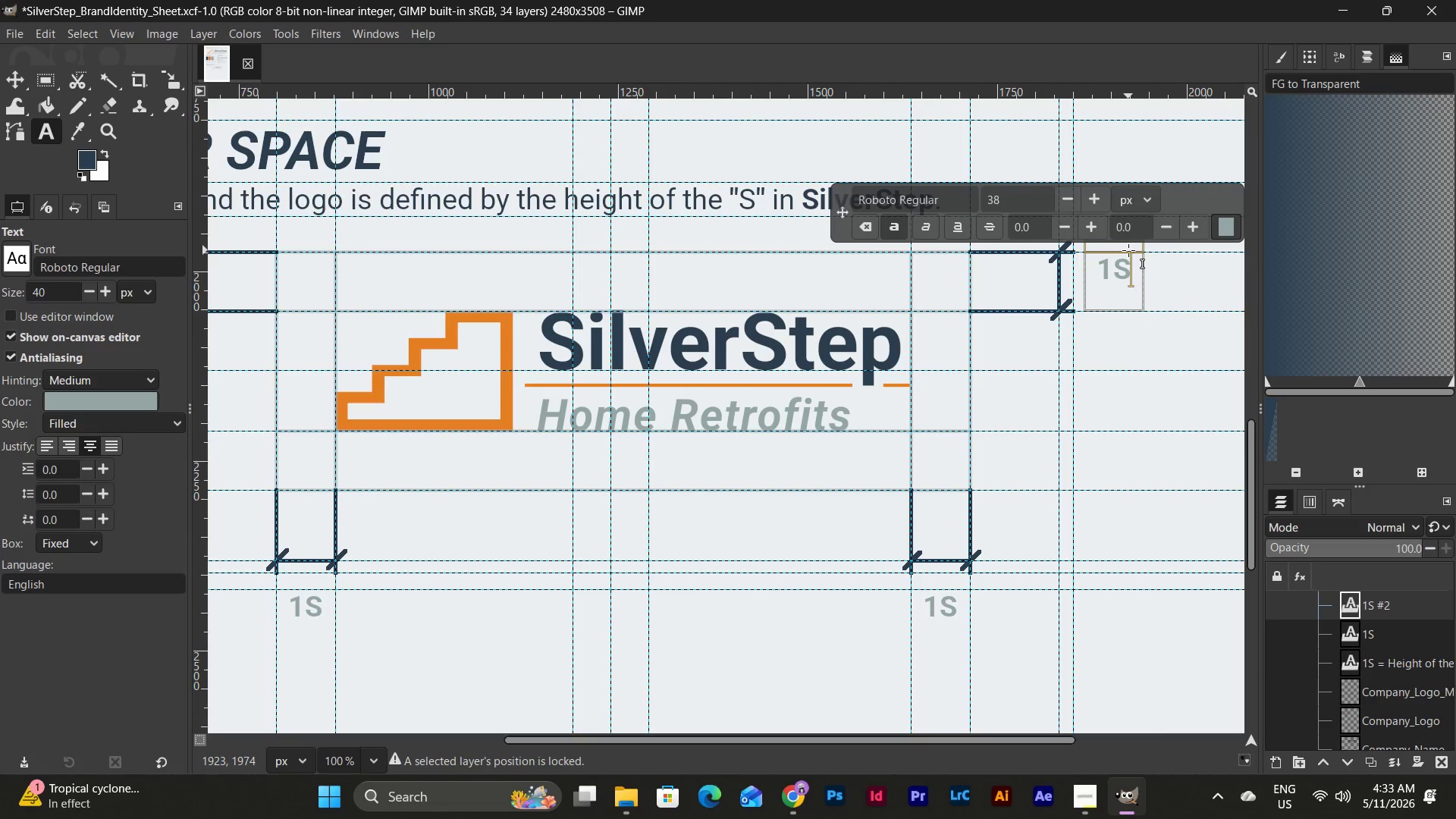 
left_click_drag(start_coordinate=[1128, 250], to_coordinate=[1129, 266])
 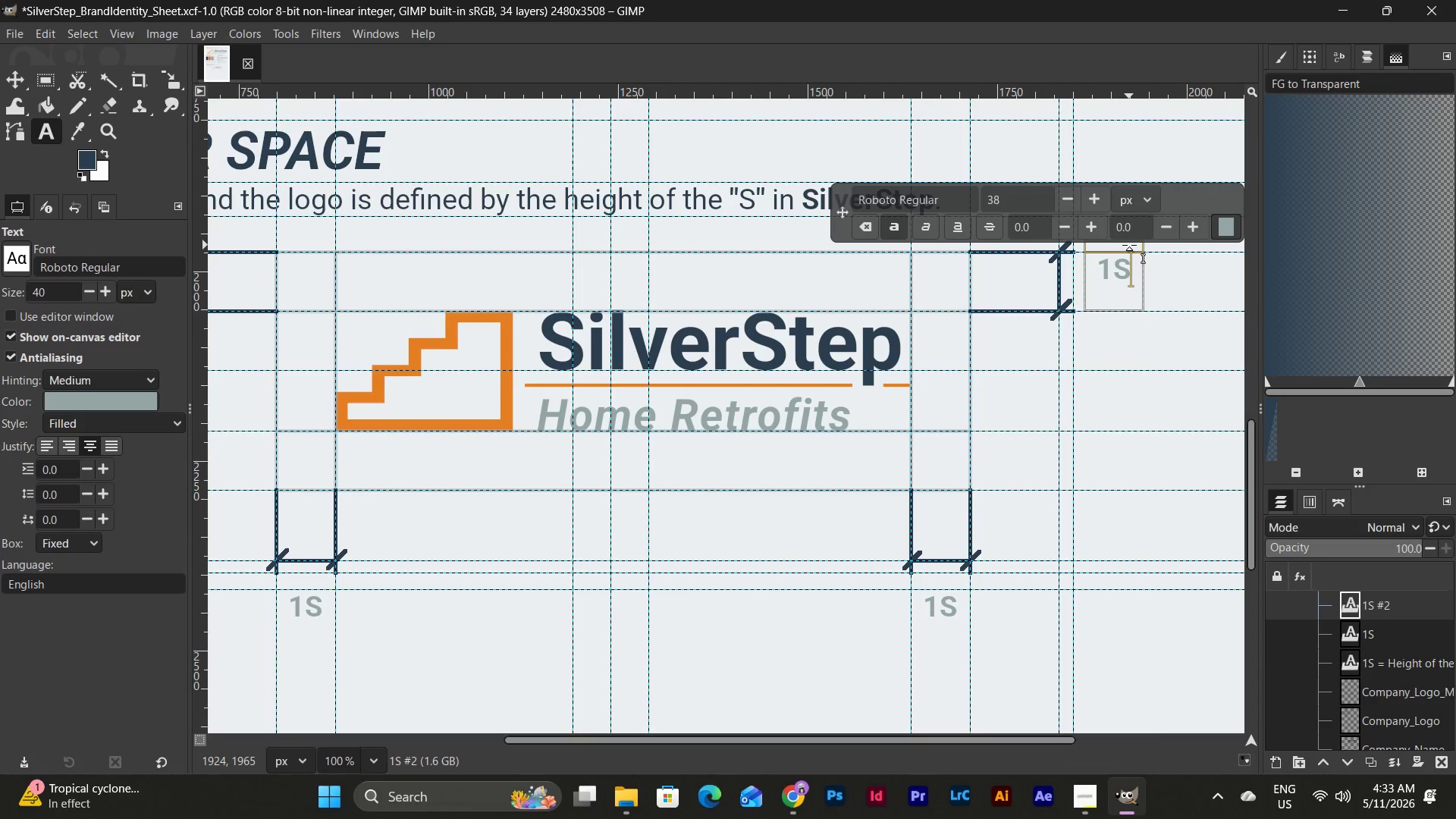 
left_click_drag(start_coordinate=[1129, 245], to_coordinate=[1129, 255])
 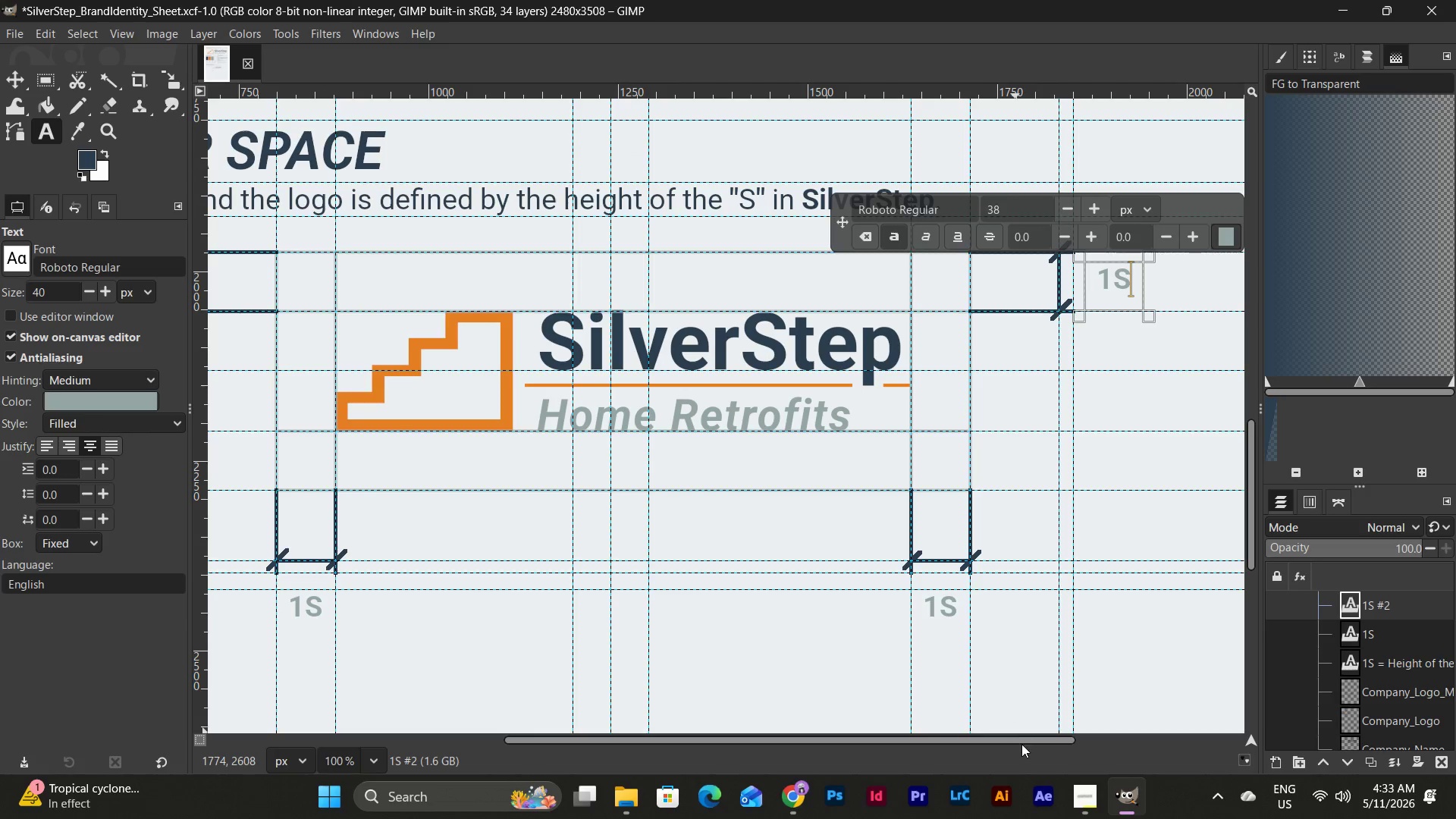 
left_click_drag(start_coordinate=[1023, 738], to_coordinate=[1065, 718])
 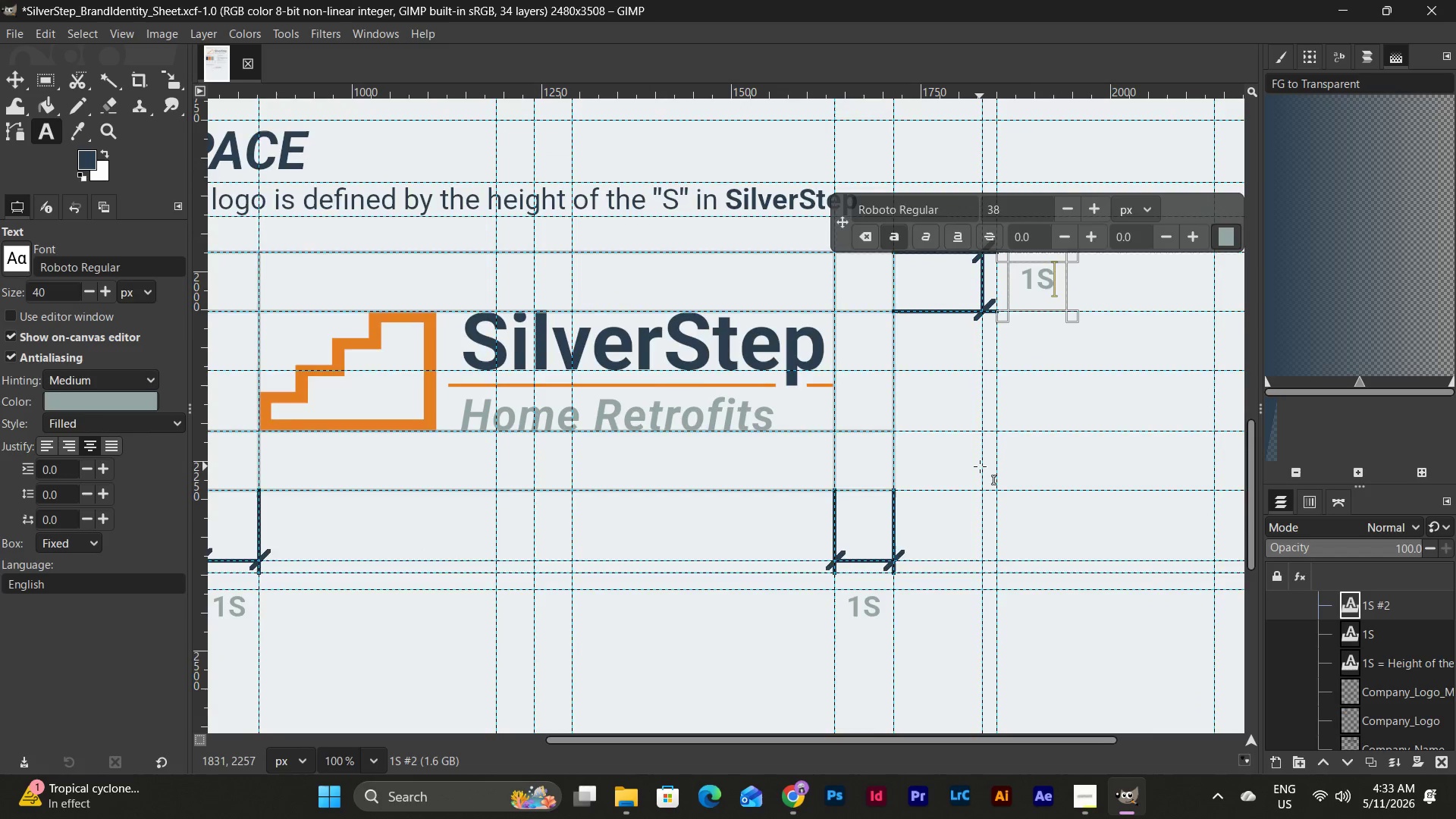 
scroll: coordinate [980, 466], scroll_direction: up, amount: 2.0
 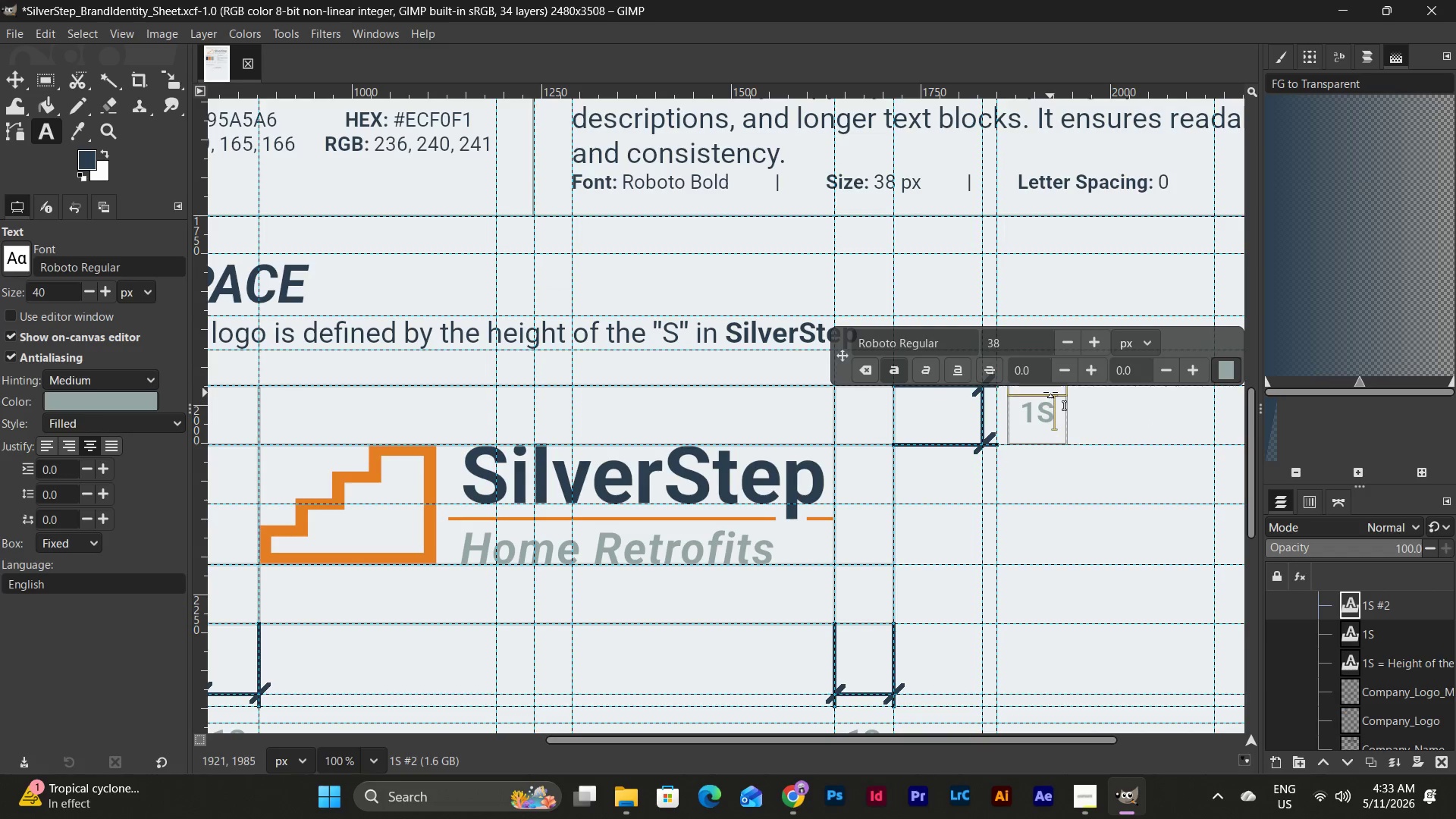 
left_click_drag(start_coordinate=[1050, 390], to_coordinate=[1055, 385])
 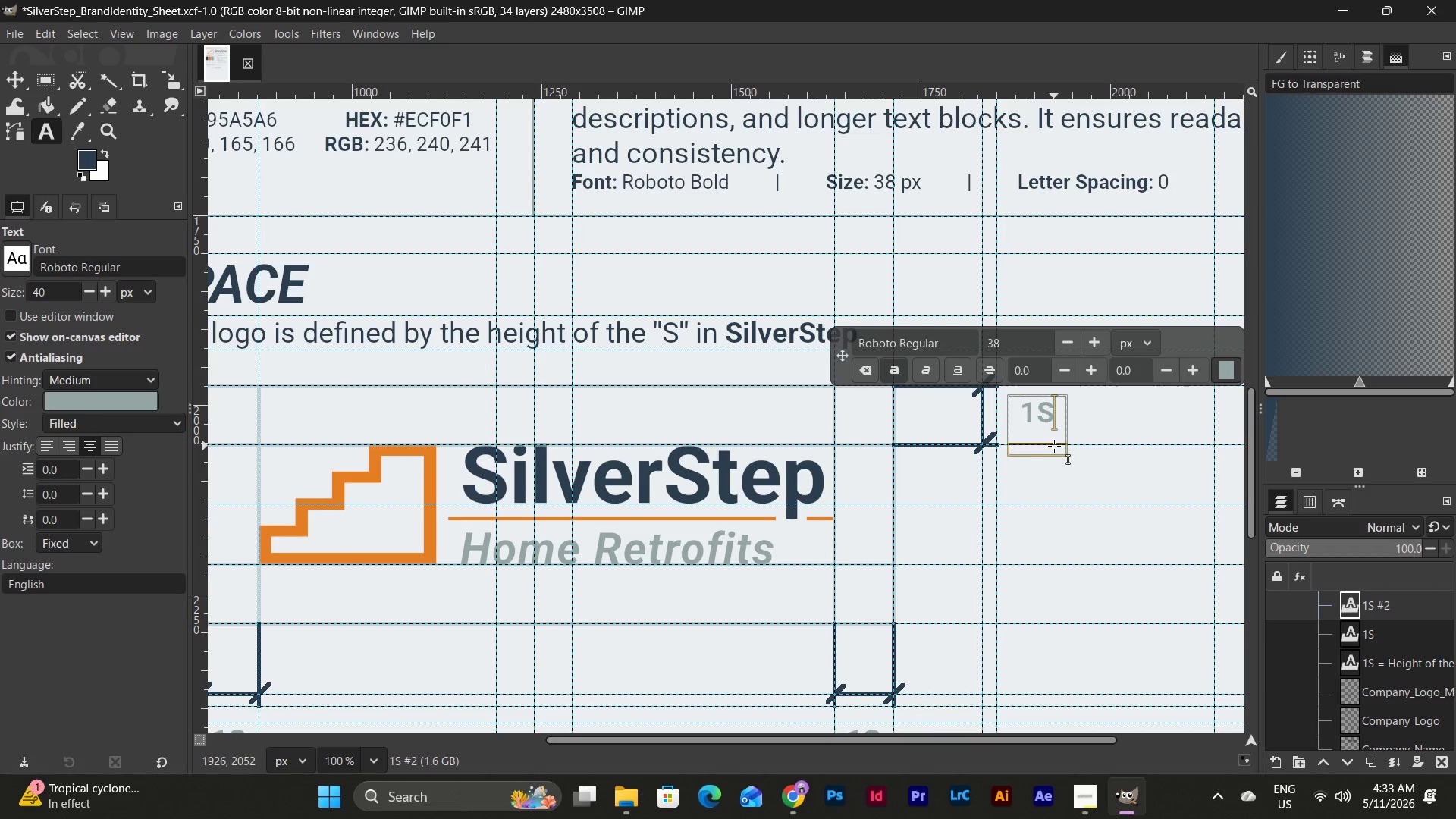 
left_click_drag(start_coordinate=[1054, 442], to_coordinate=[1054, 436])
 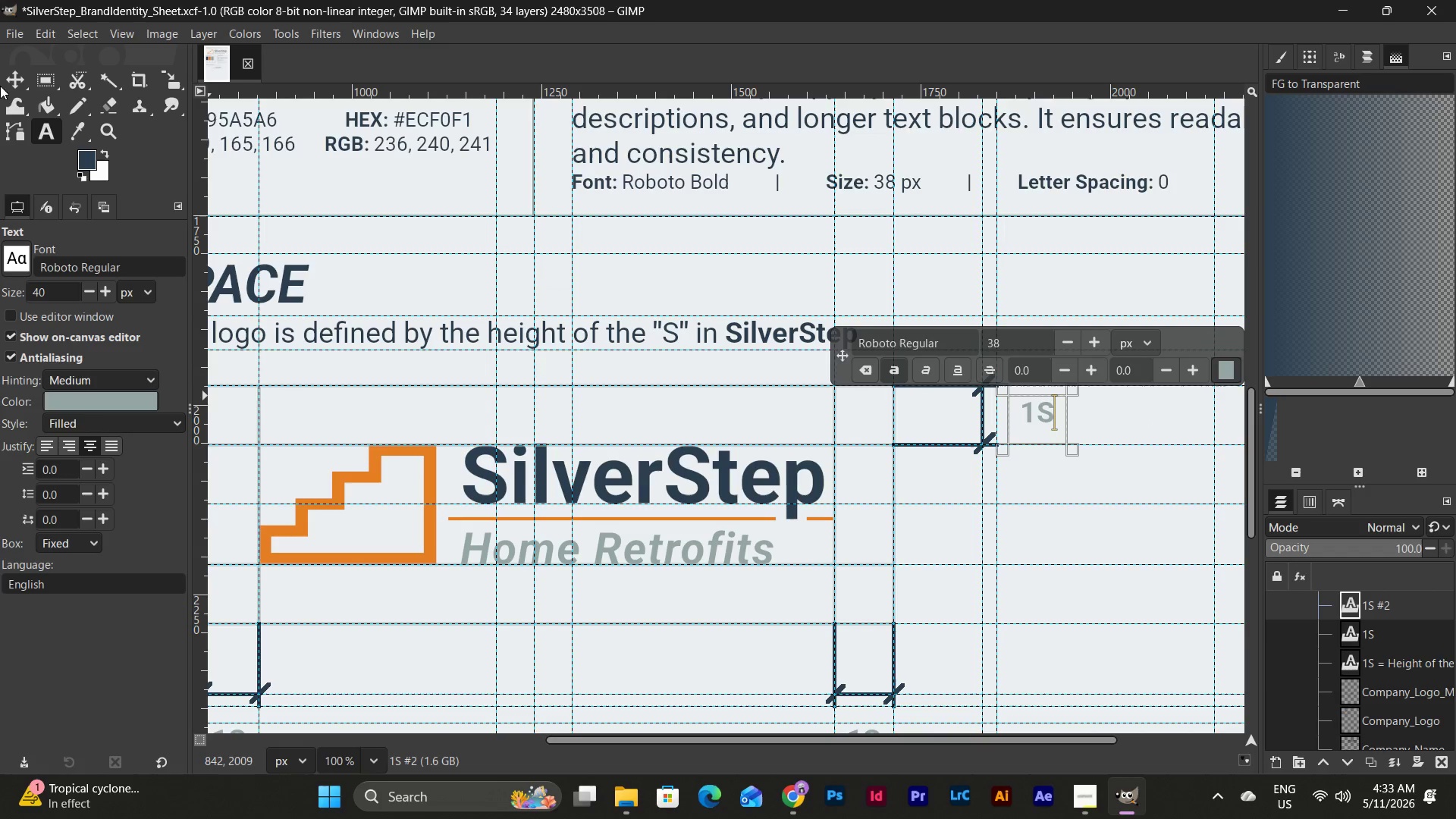 
left_click([17, 81])
 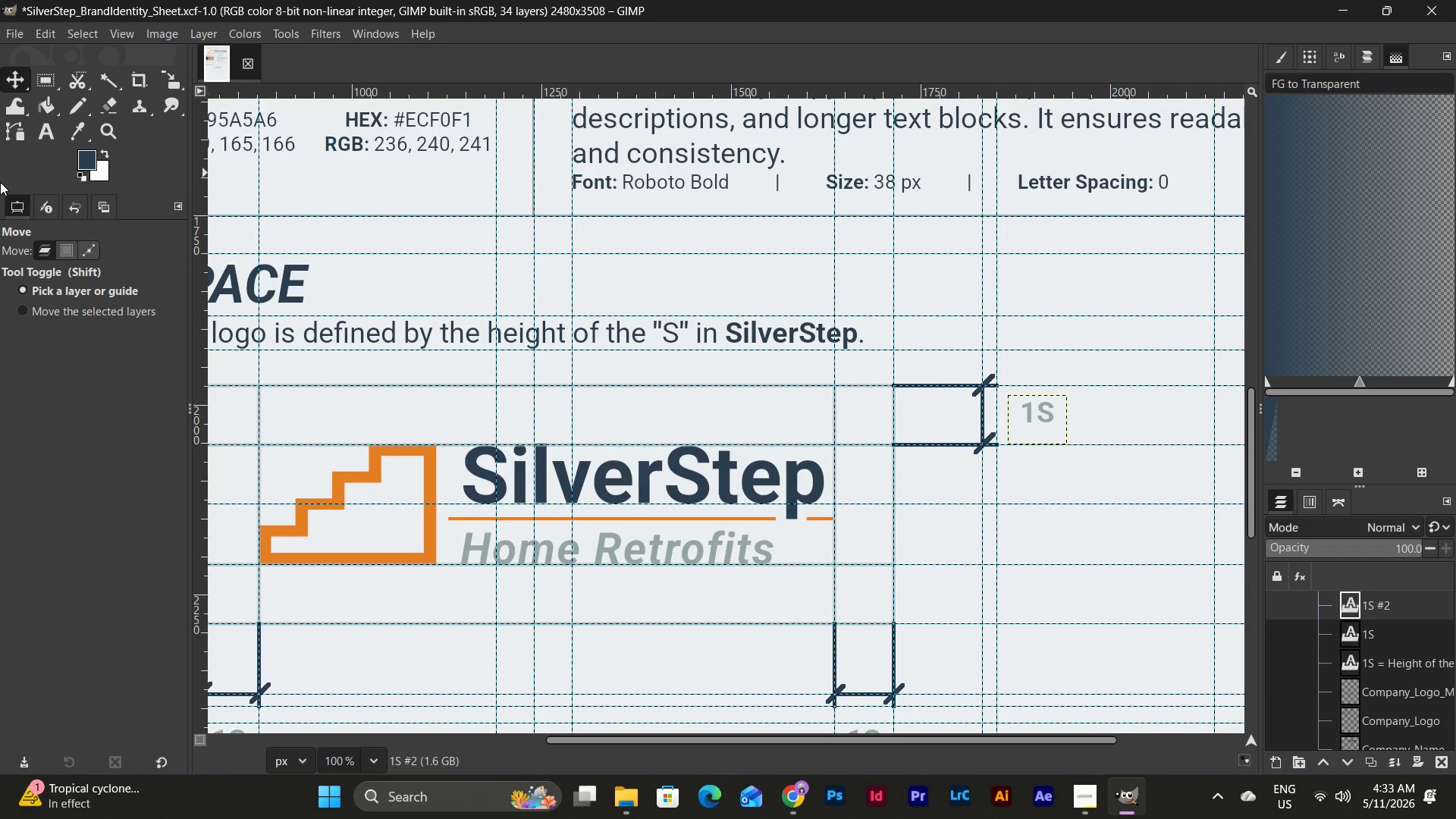 
left_click([51, 105])
 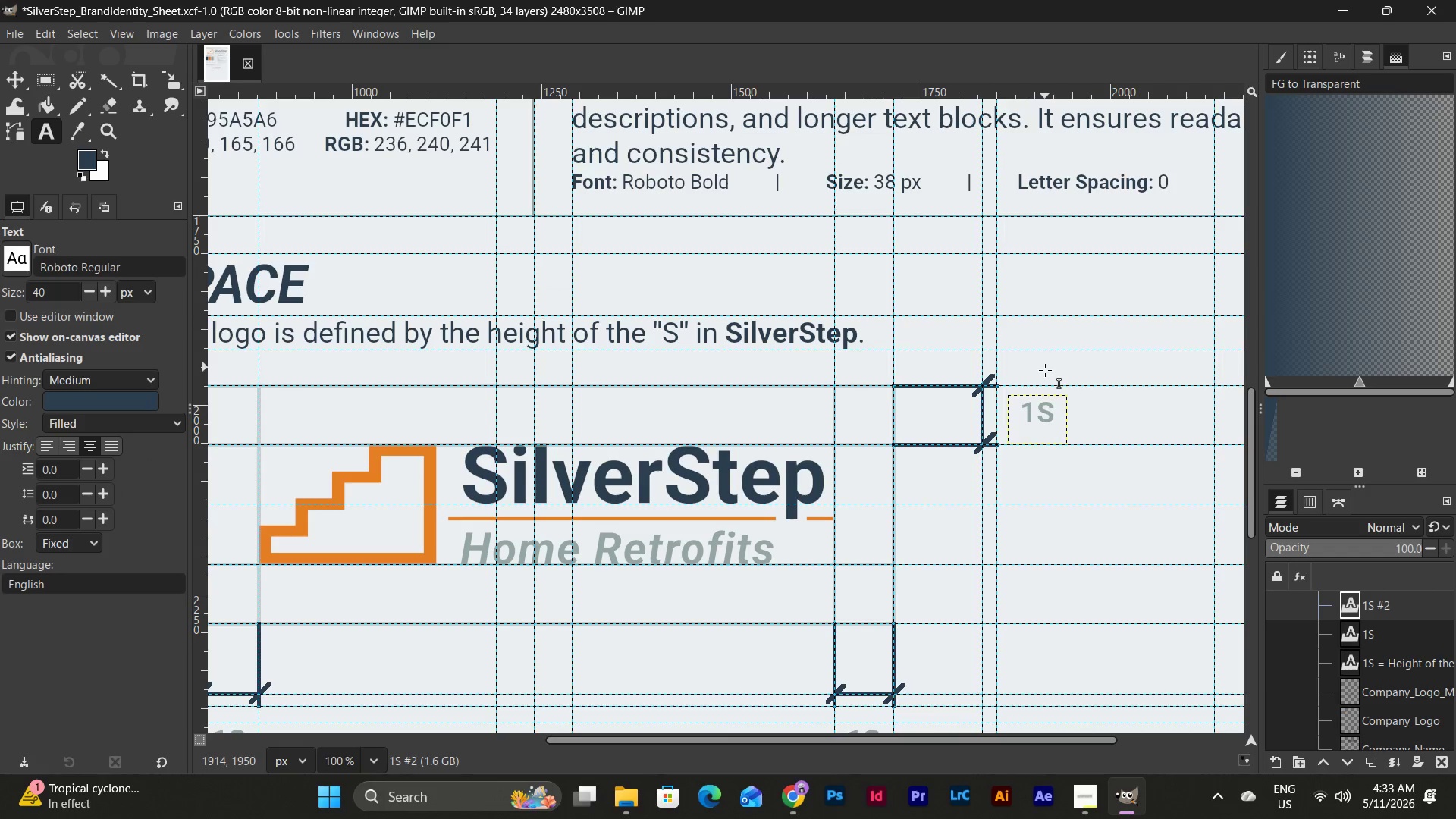 
left_click([1046, 396])
 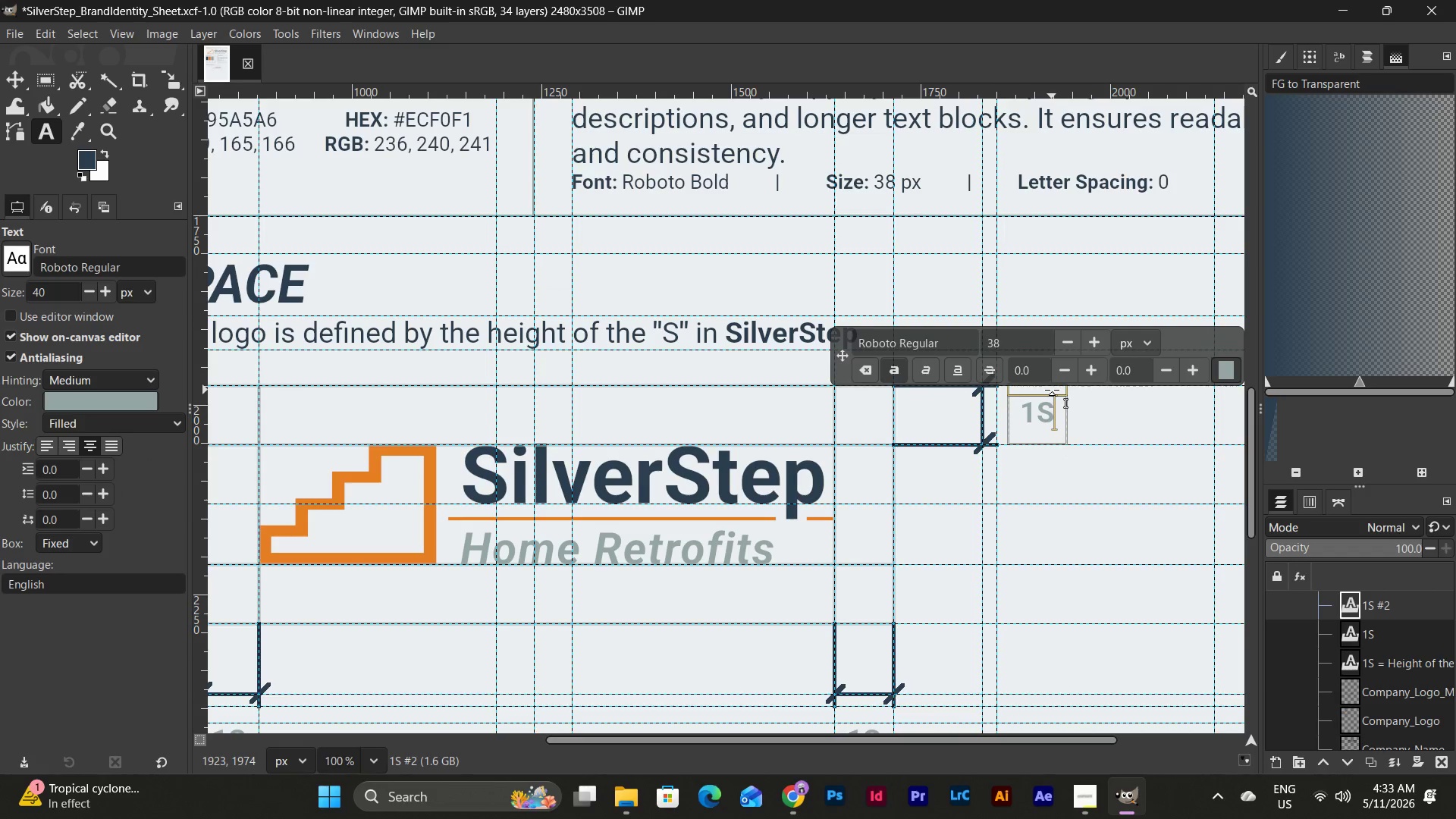 
left_click_drag(start_coordinate=[1052, 390], to_coordinate=[1052, 394])
 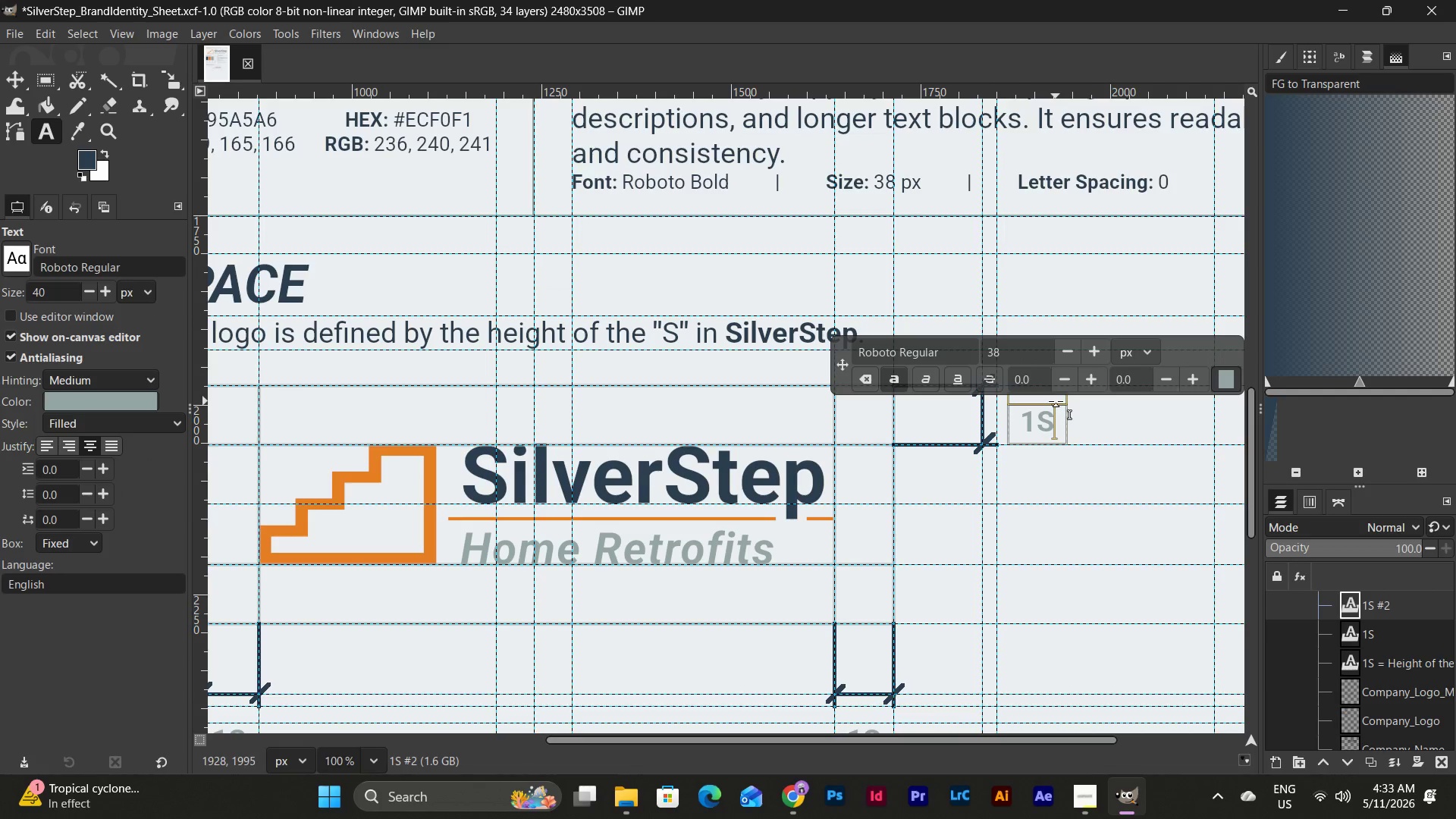 
left_click_drag(start_coordinate=[1056, 398], to_coordinate=[1056, 392])
 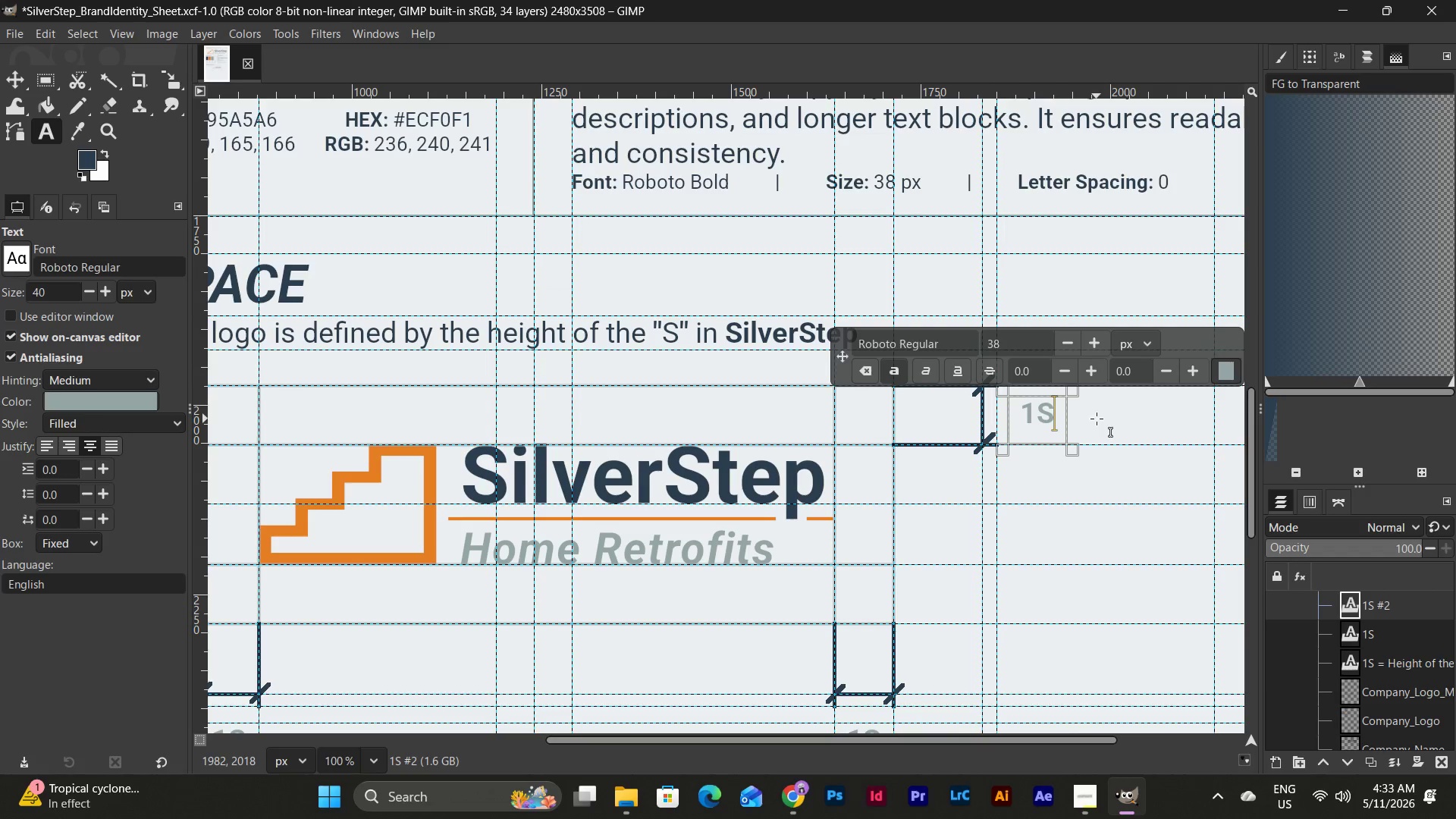 
wait(5.31)
 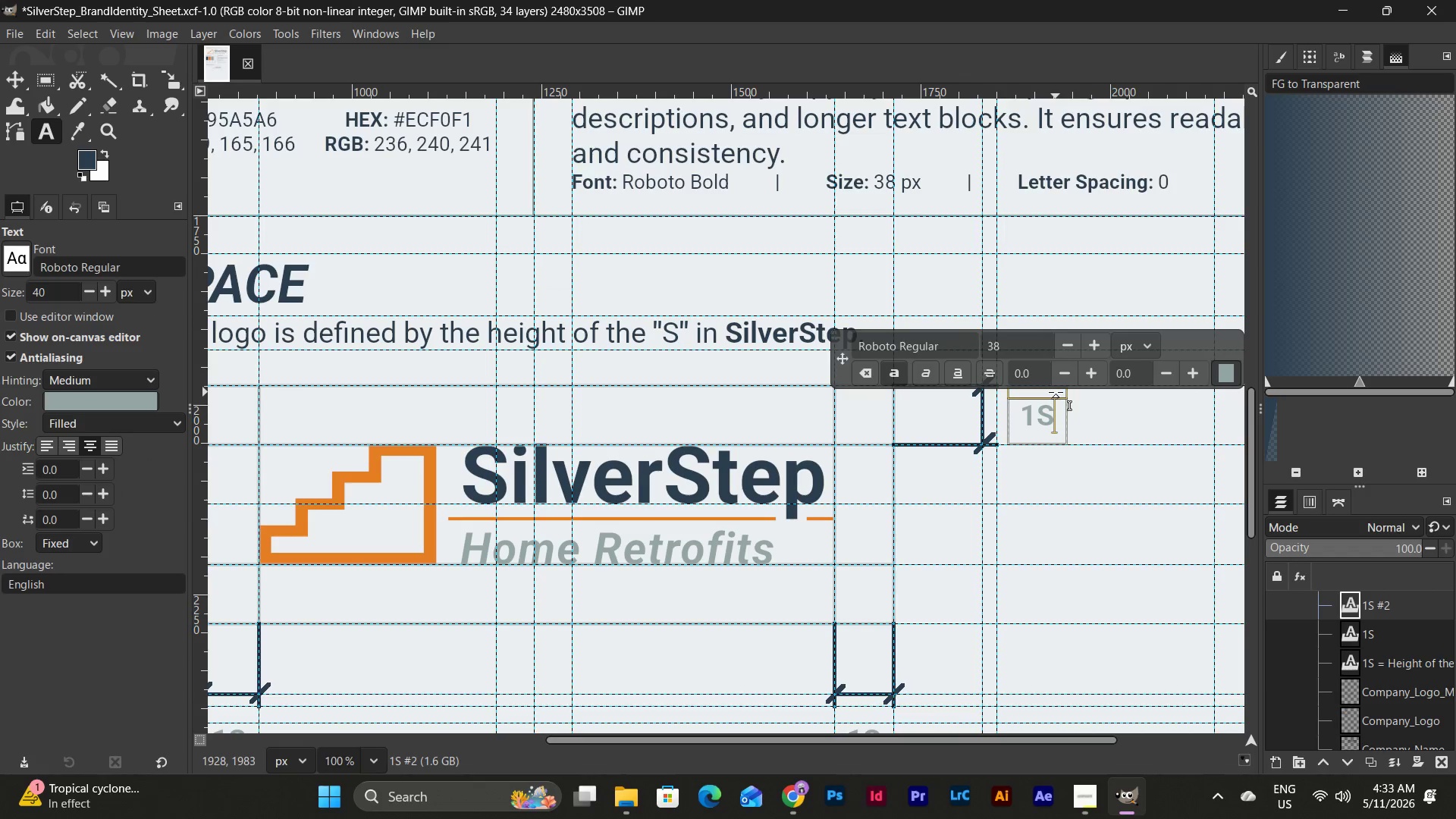 
left_click_drag(start_coordinate=[1005, 436], to_coordinate=[992, 439])
 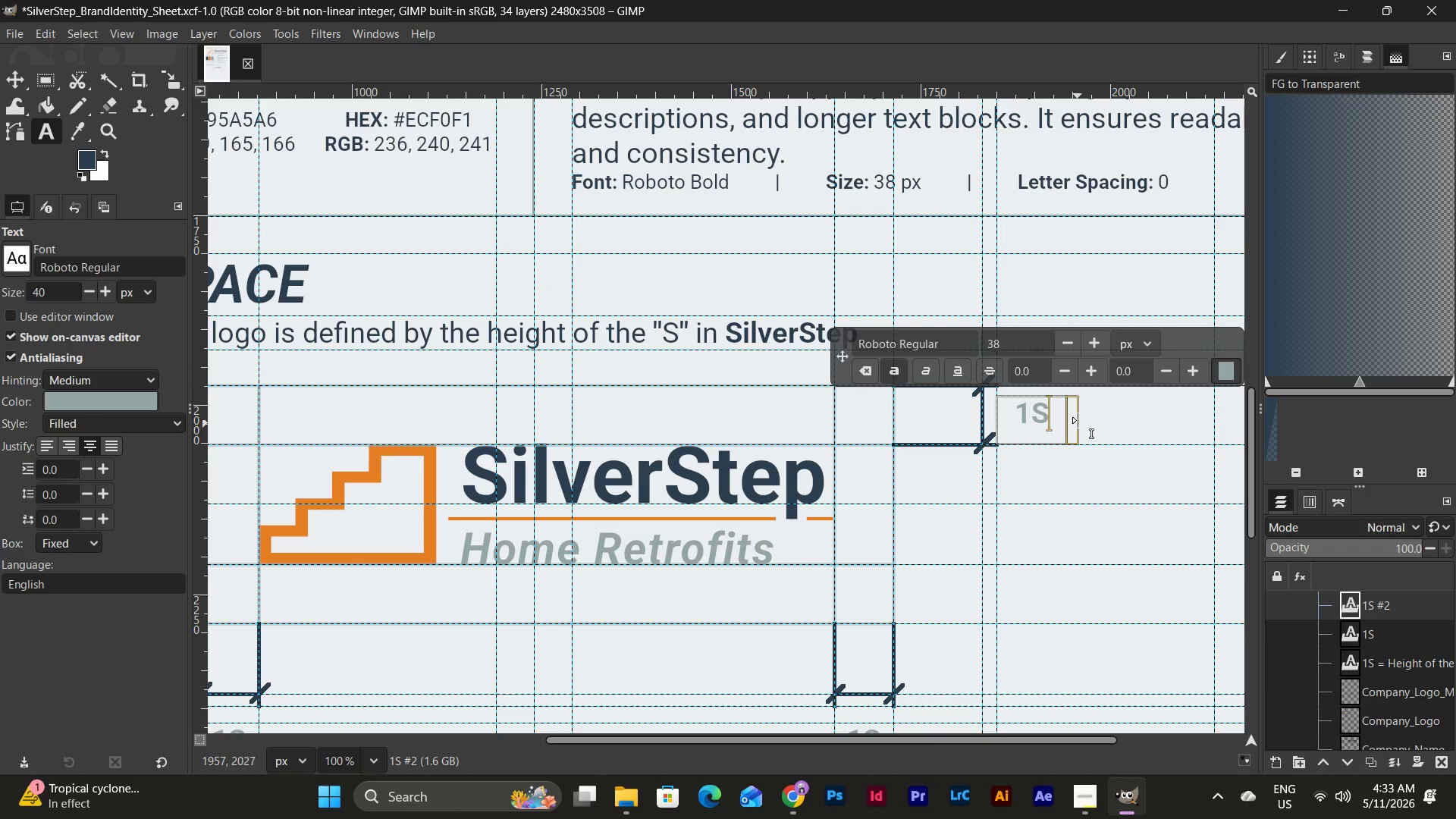 
left_click_drag(start_coordinate=[1078, 419], to_coordinate=[1068, 419])
 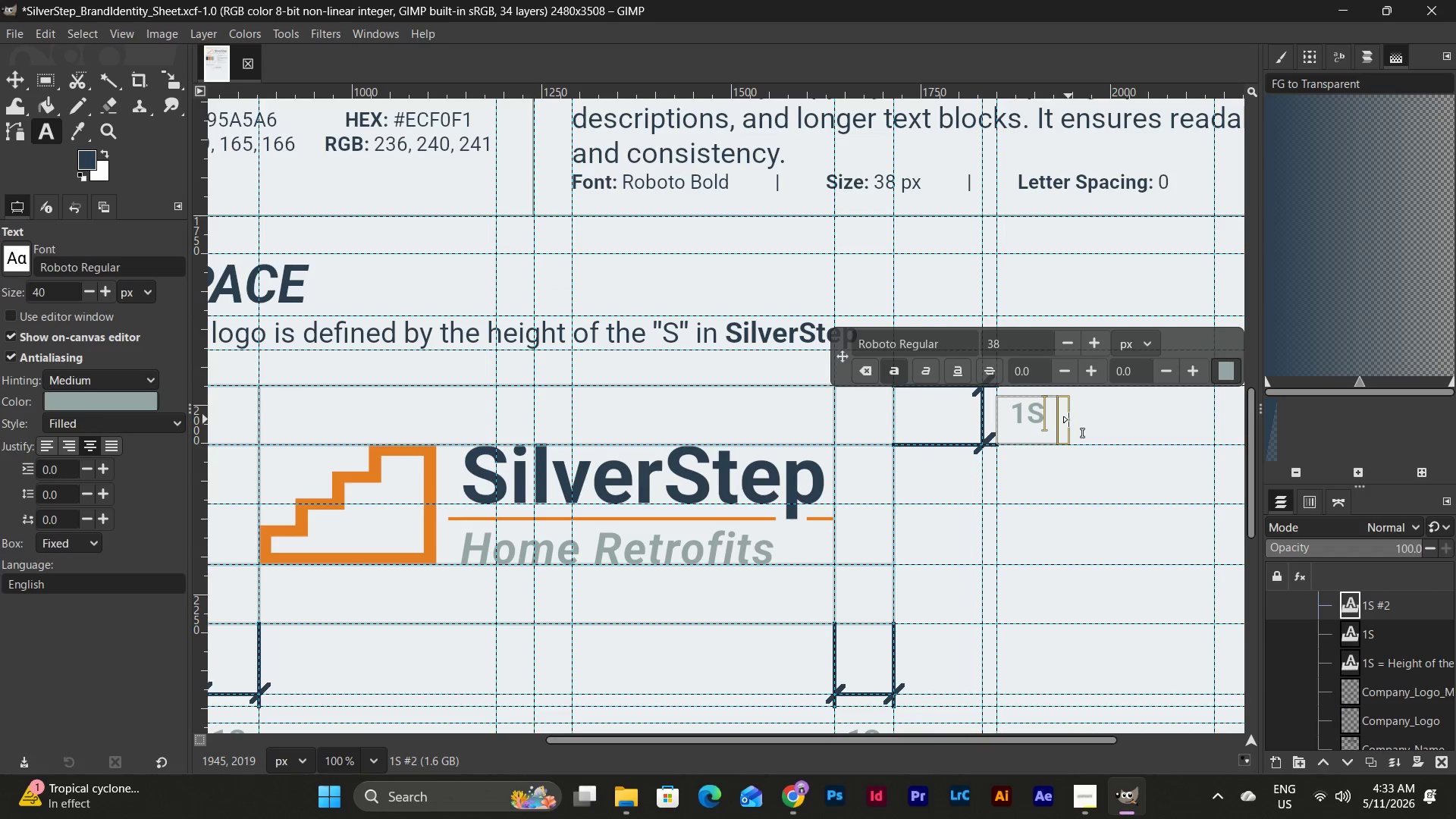 
left_click_drag(start_coordinate=[1068, 419], to_coordinate=[1062, 419])
 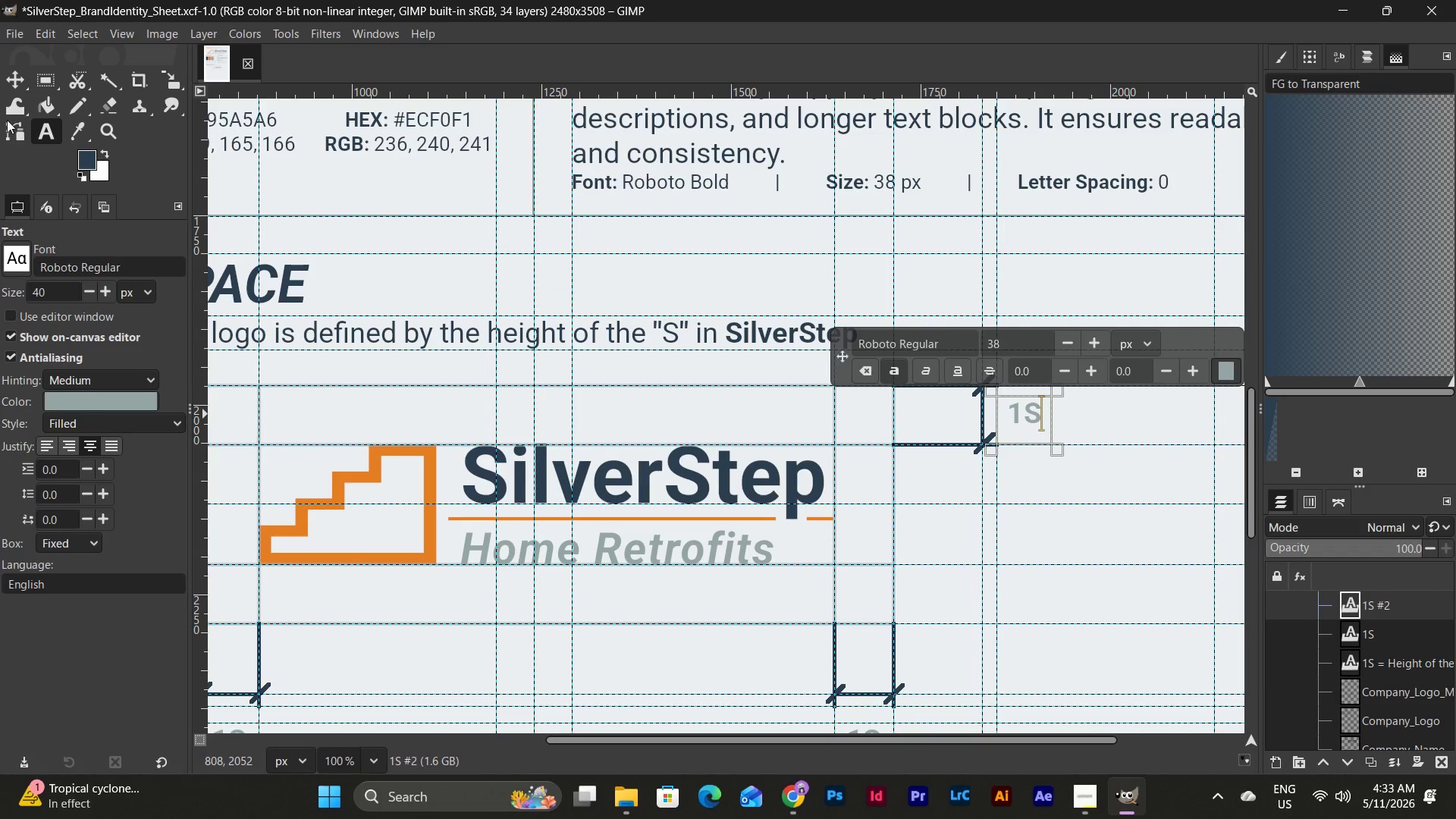 
left_click([18, 84])
 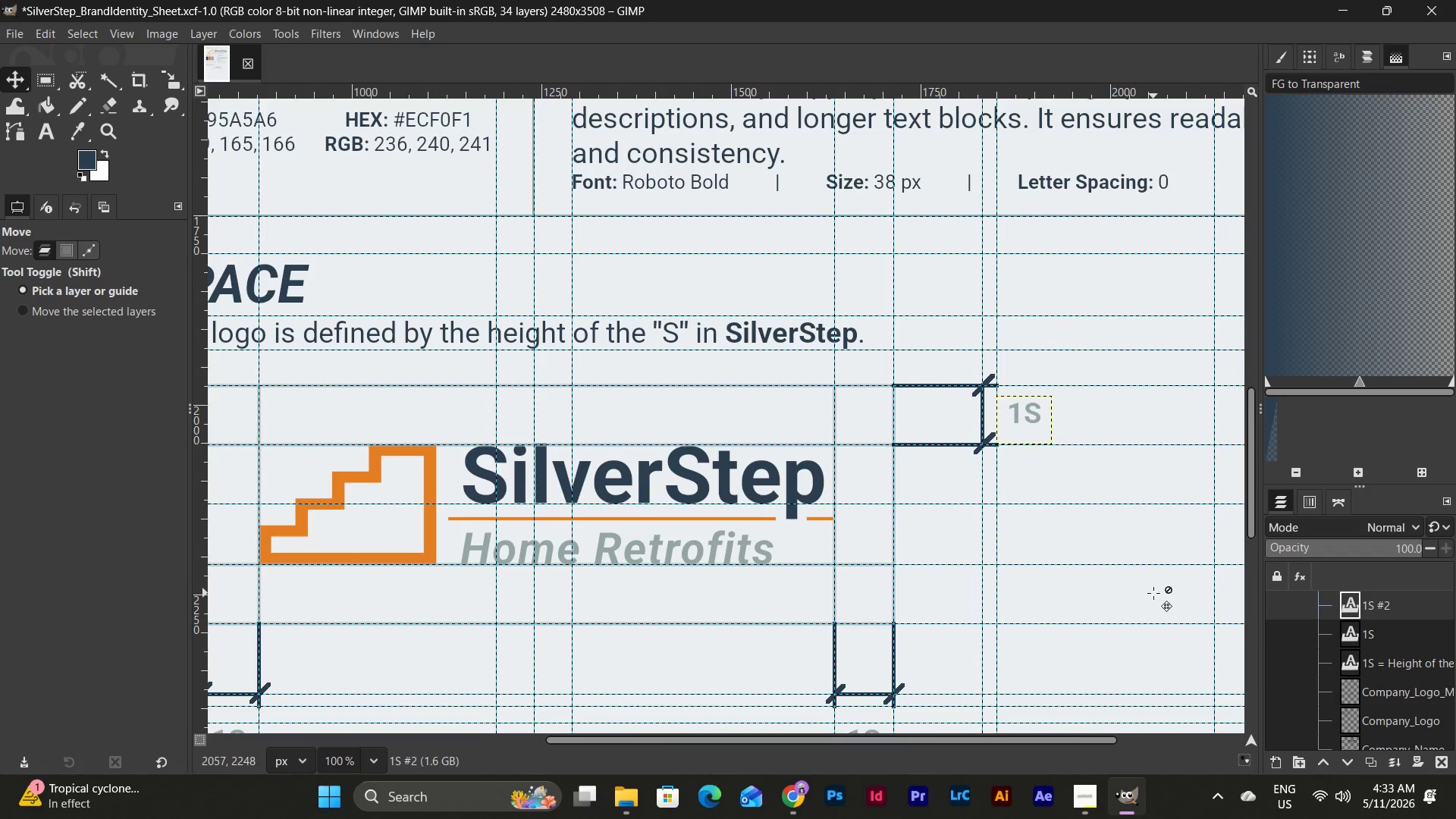 
scroll: coordinate [1153, 593], scroll_direction: down, amount: 2.0
 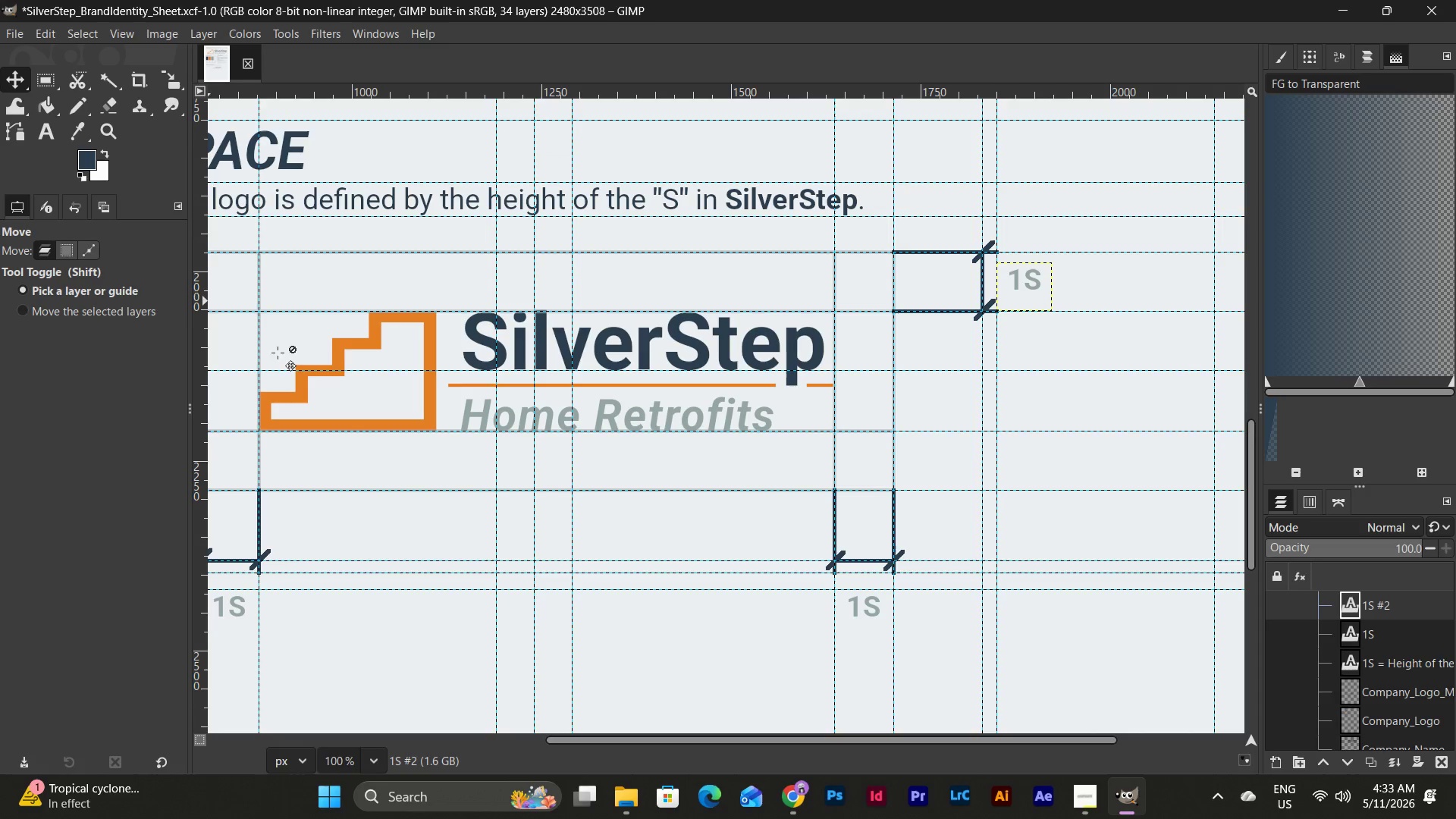 
left_click([368, 767])
 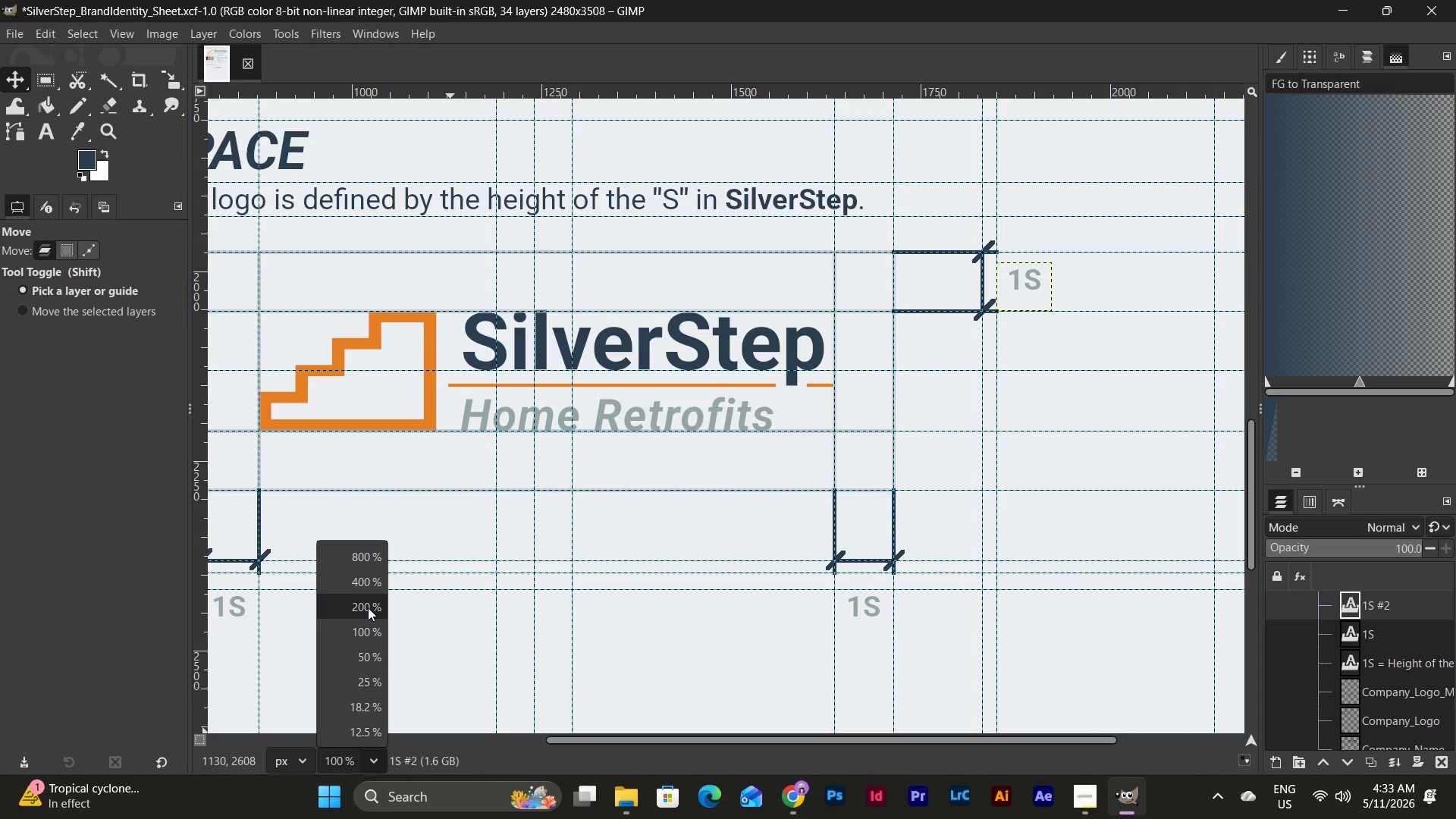 
left_click([368, 607])
 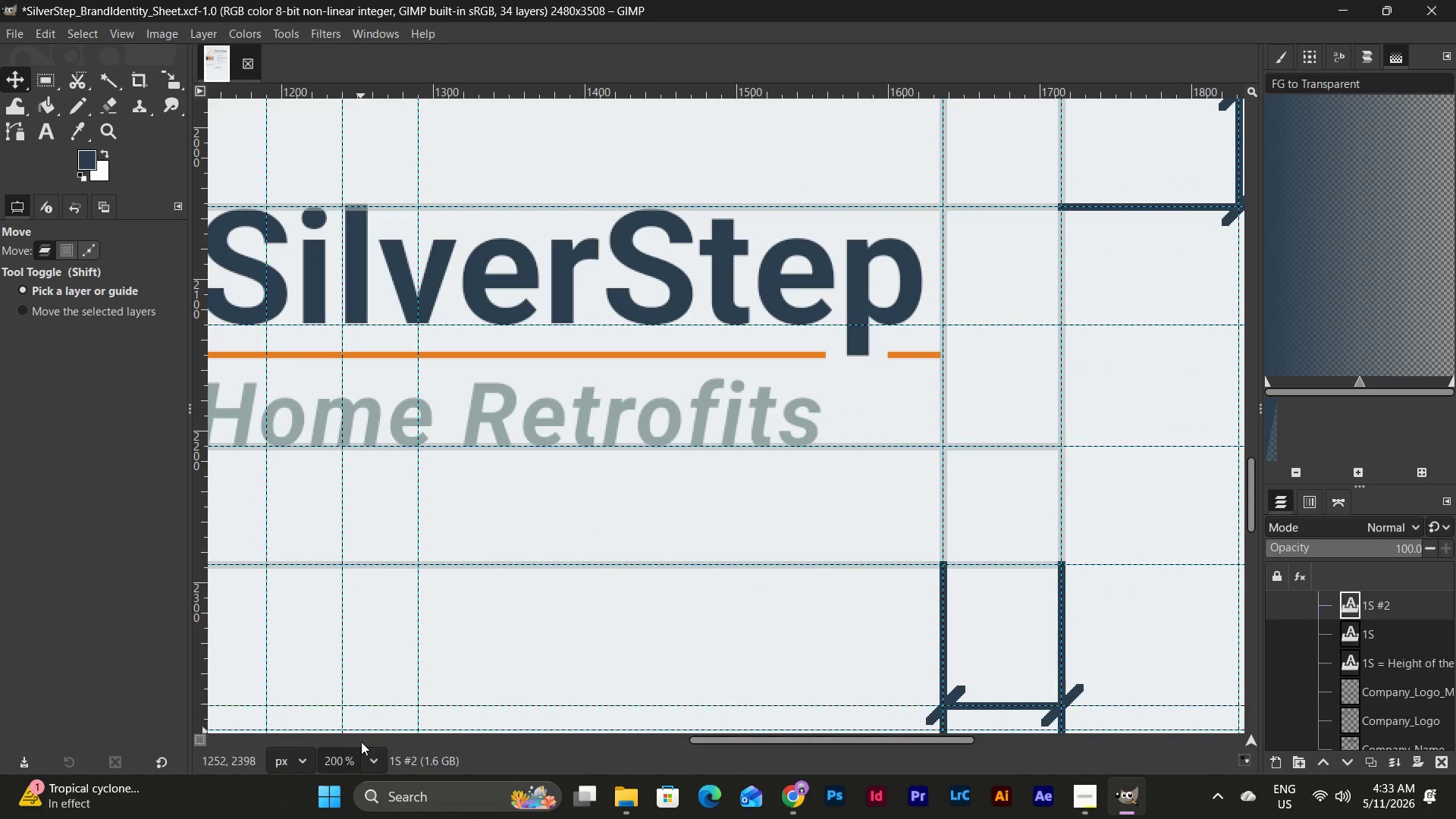 
left_click([362, 756])
 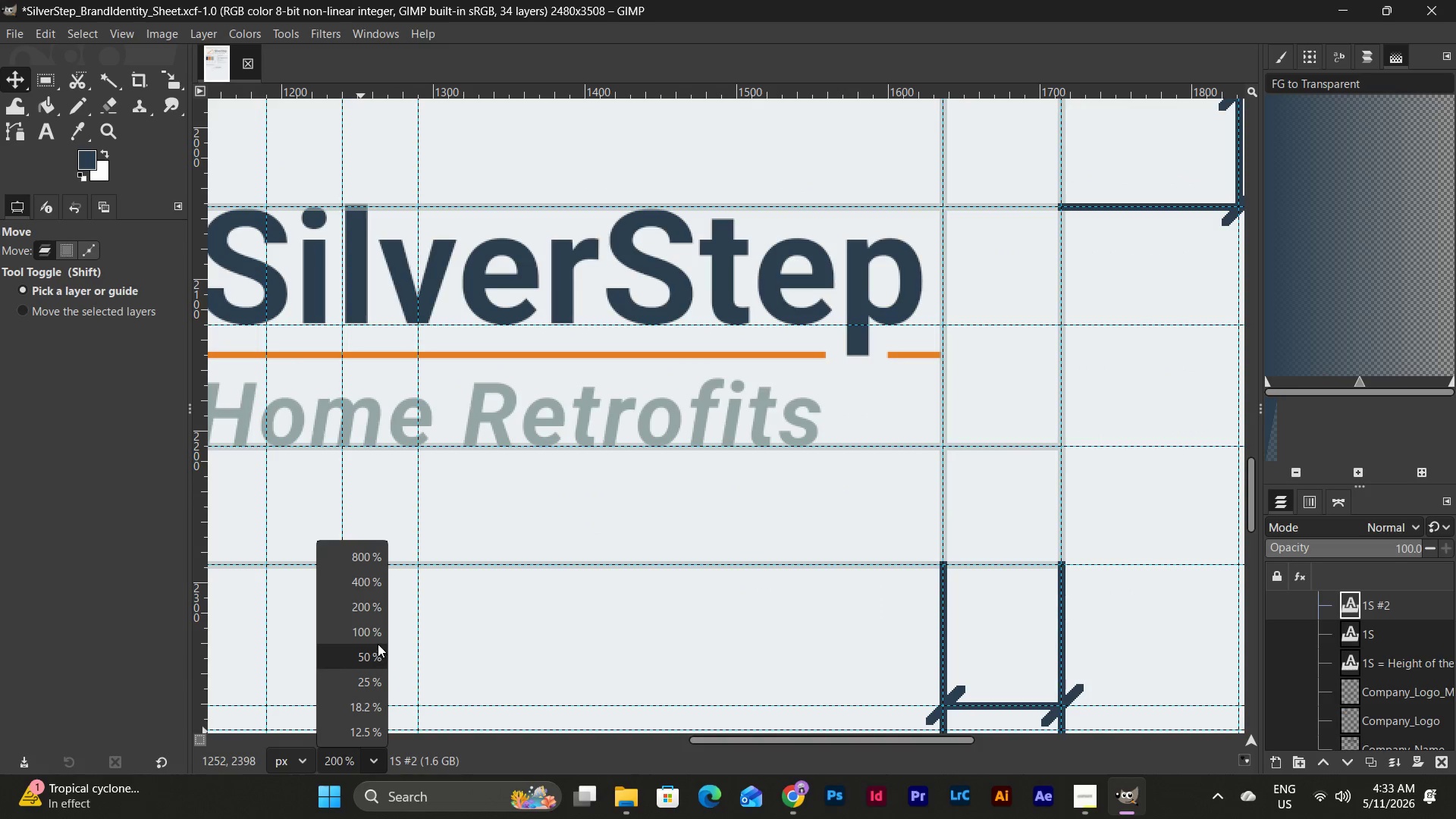 
left_click([378, 644])
 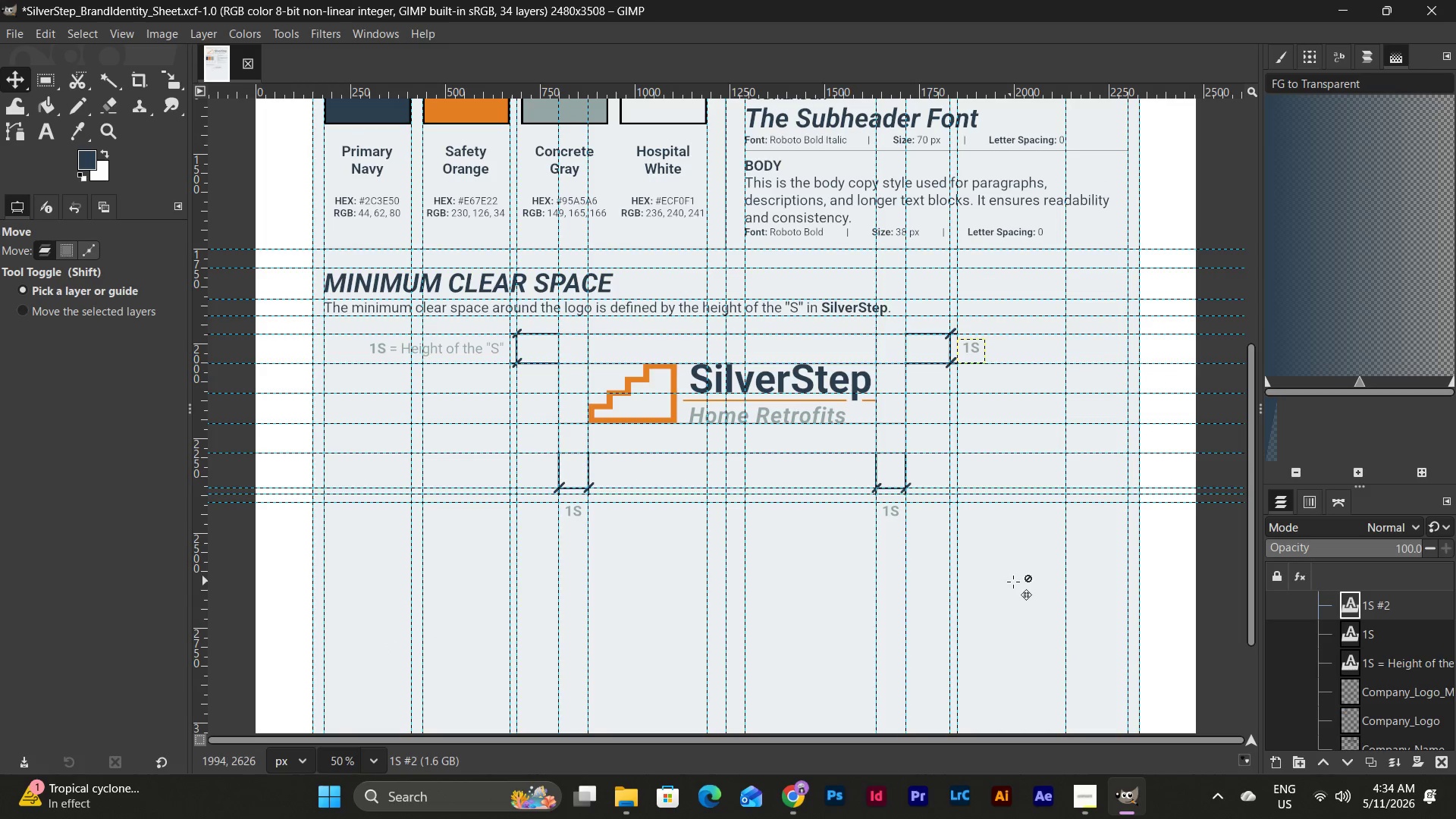 
scroll: coordinate [1013, 582], scroll_direction: none, amount: 0.0
 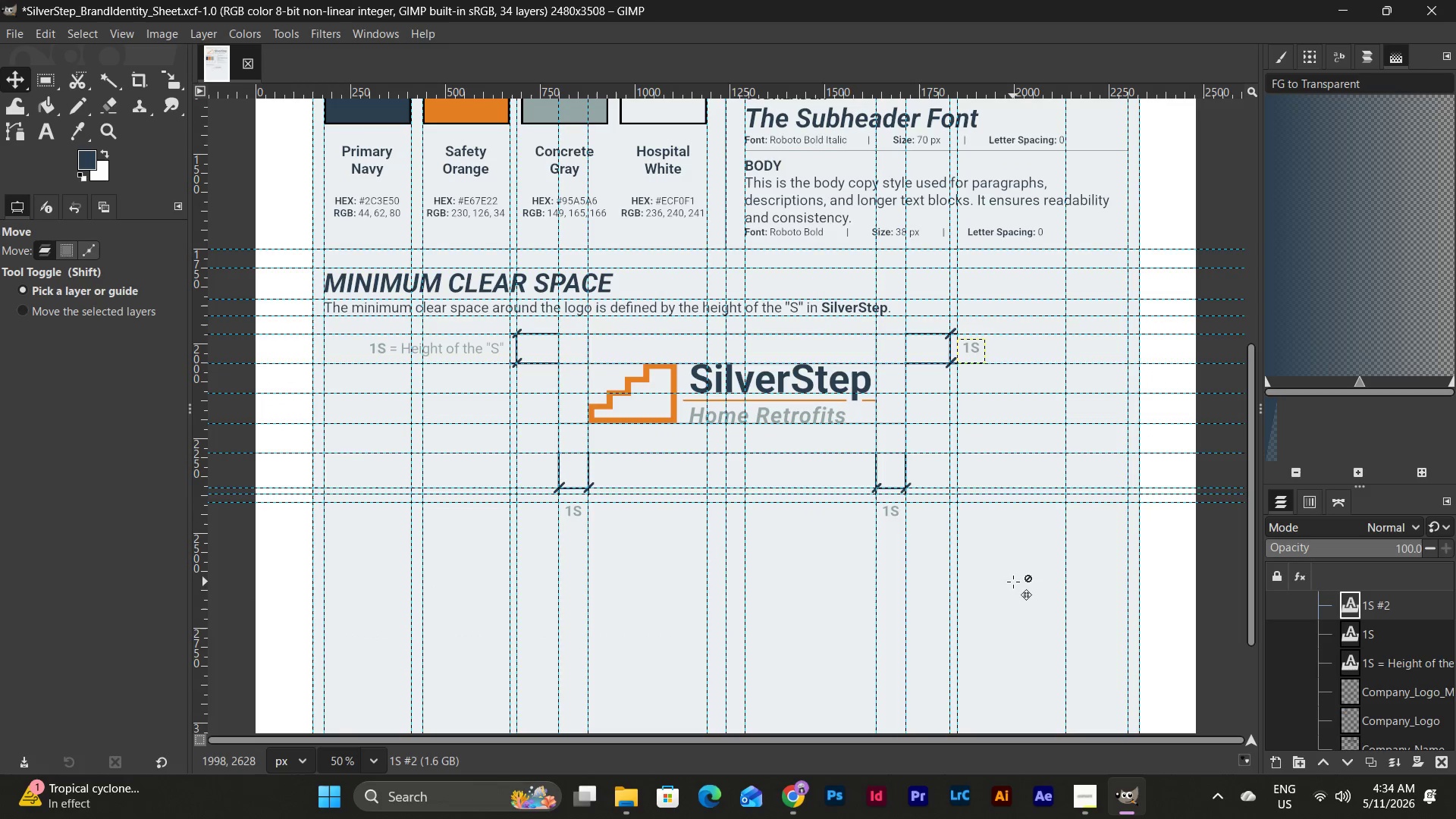 
scroll: coordinate [1013, 582], scroll_direction: up, amount: 1.0
 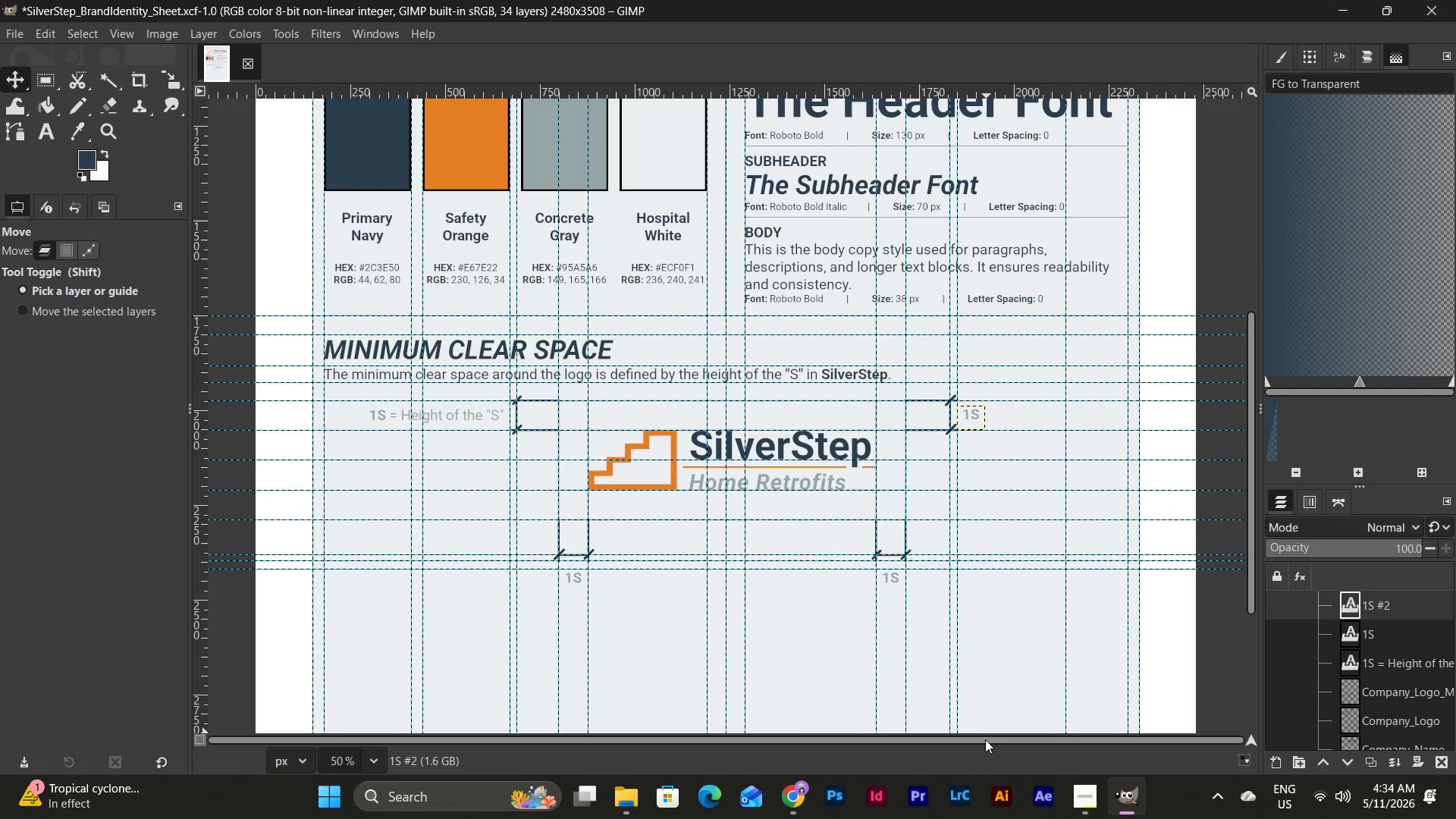 
left_click_drag(start_coordinate=[985, 739], to_coordinate=[839, 734])
 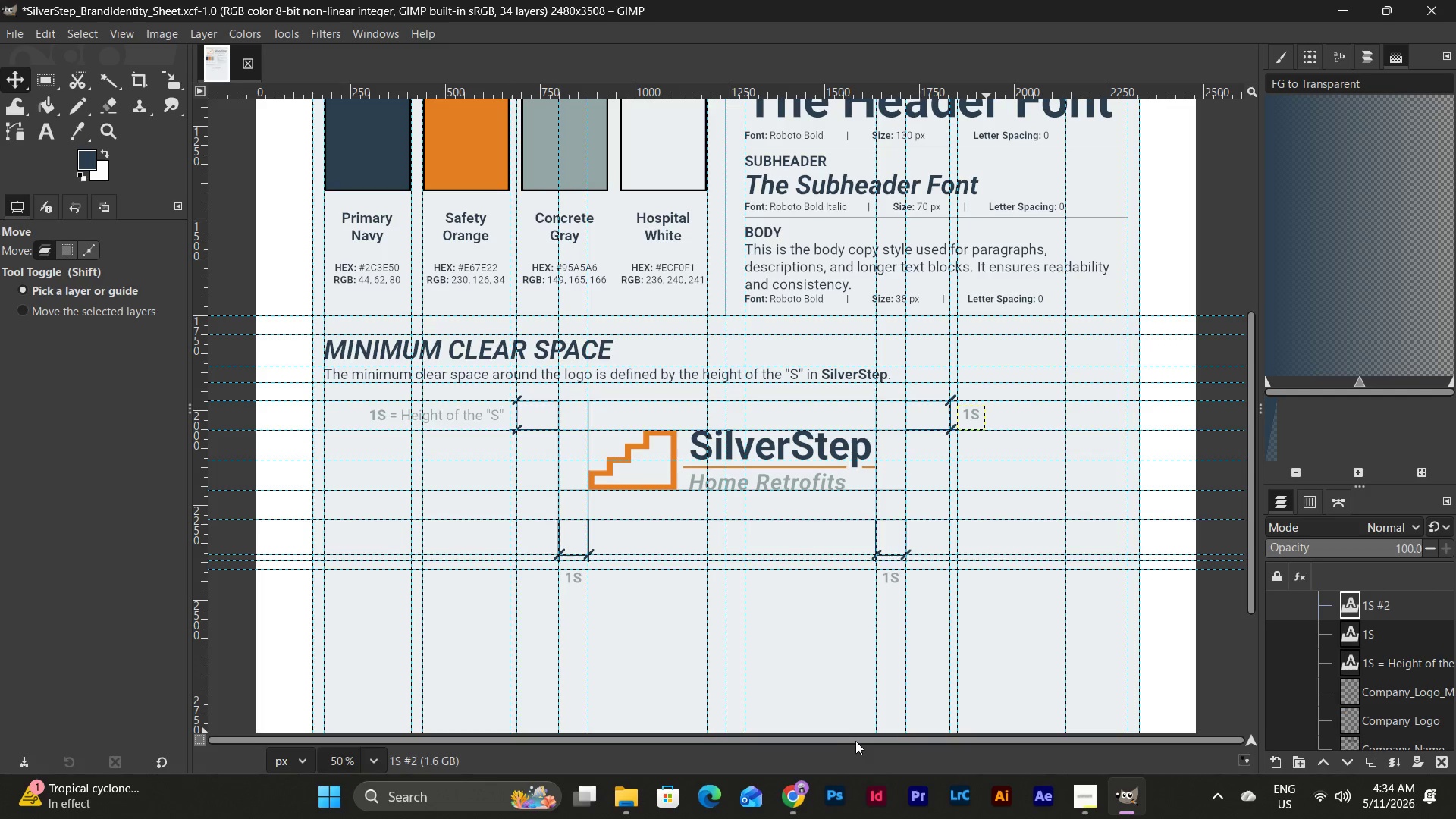 
left_click_drag(start_coordinate=[855, 741], to_coordinate=[818, 742])
 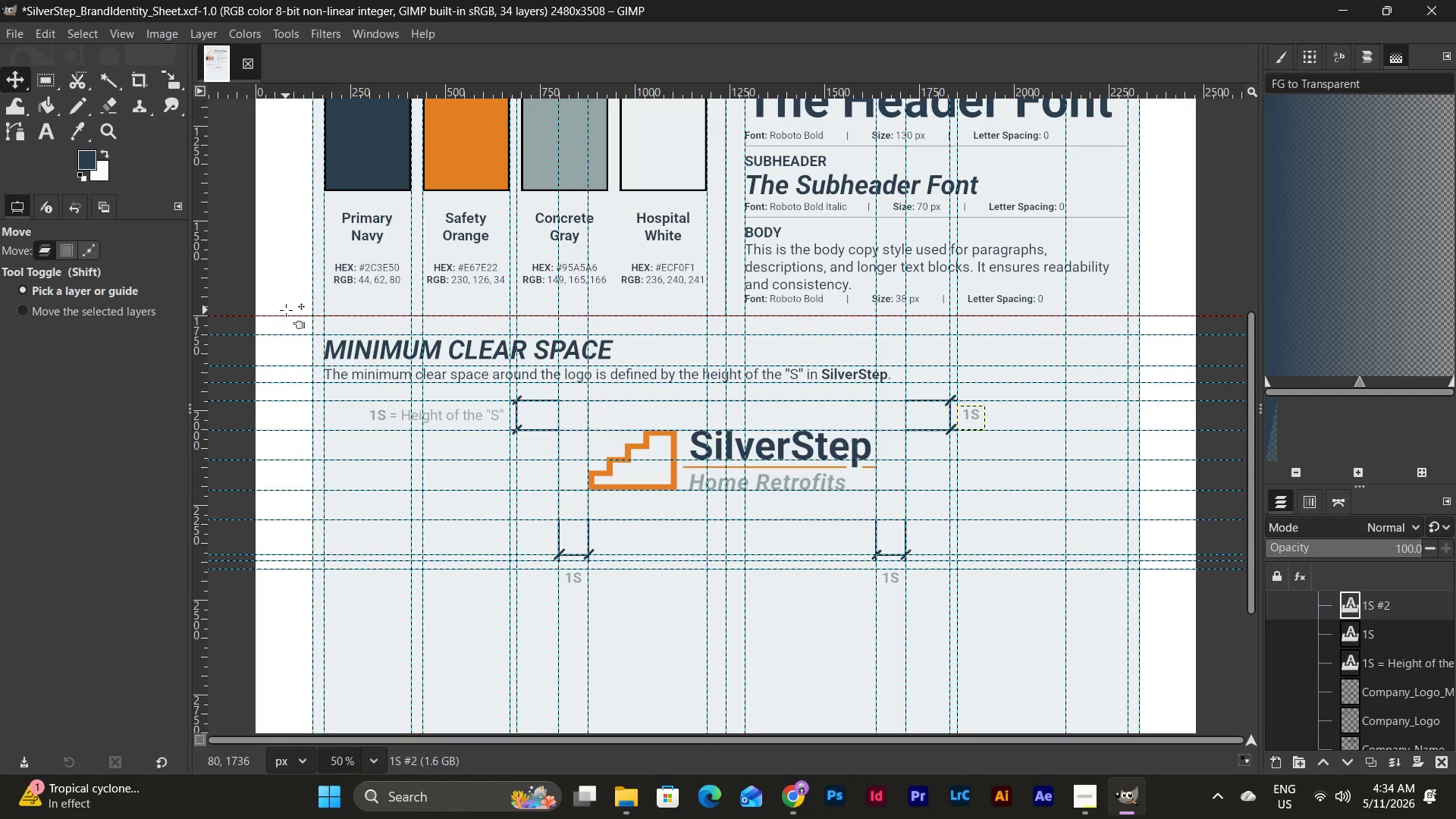 
wait(6.48)
 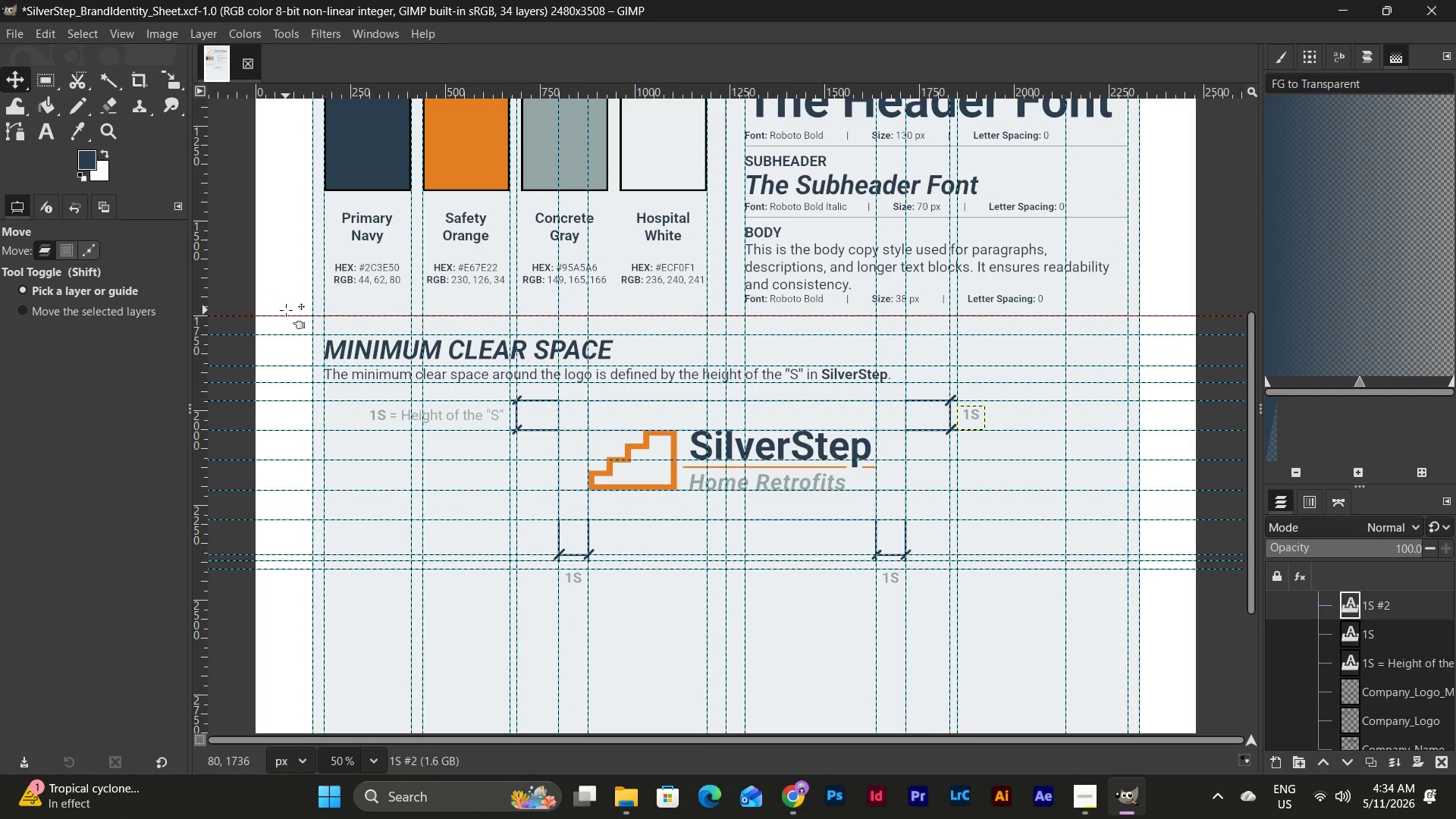 
left_click([1094, 802])